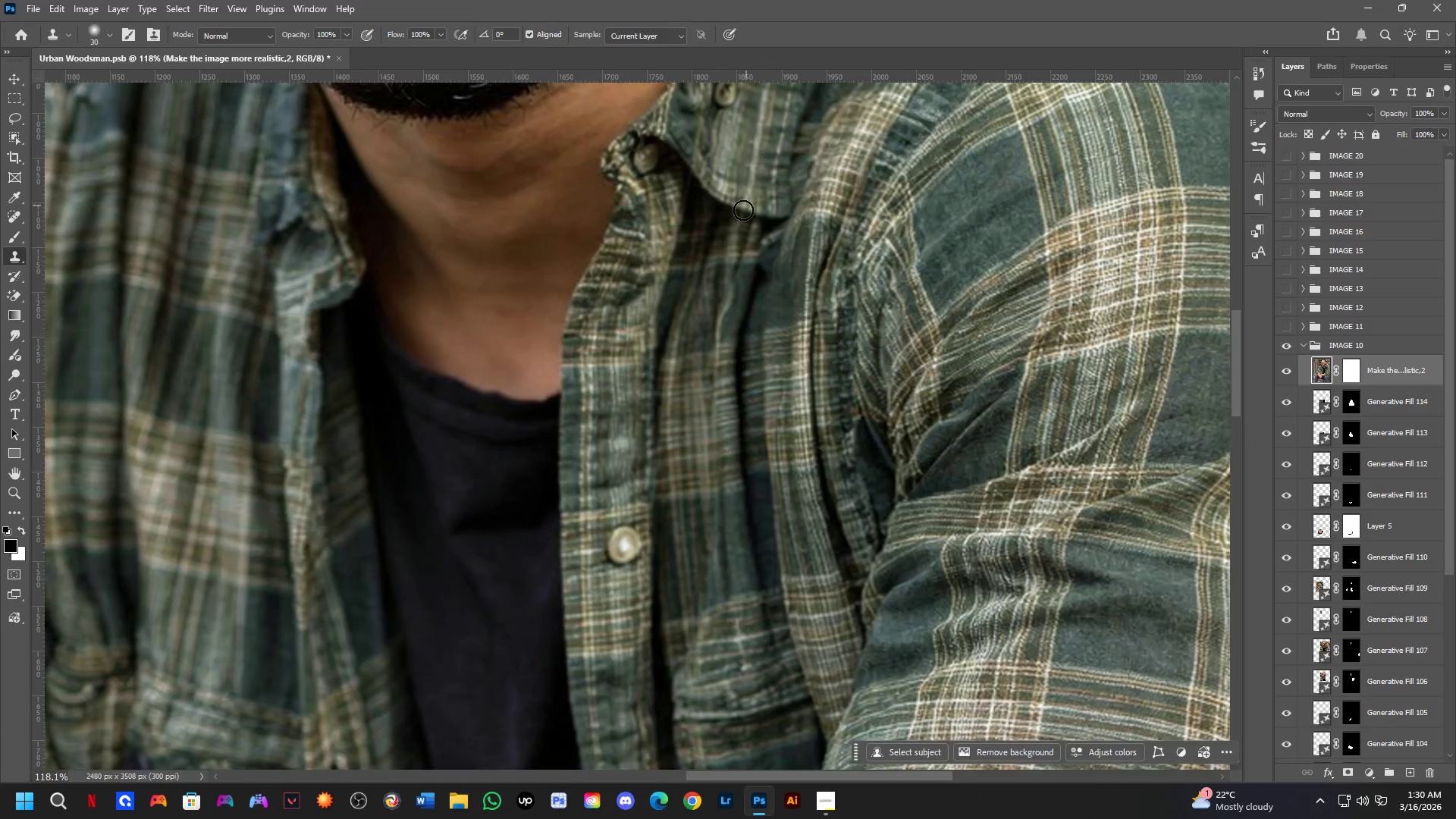 
scroll: coordinate [726, 316], scroll_direction: down, amount: 6.0
 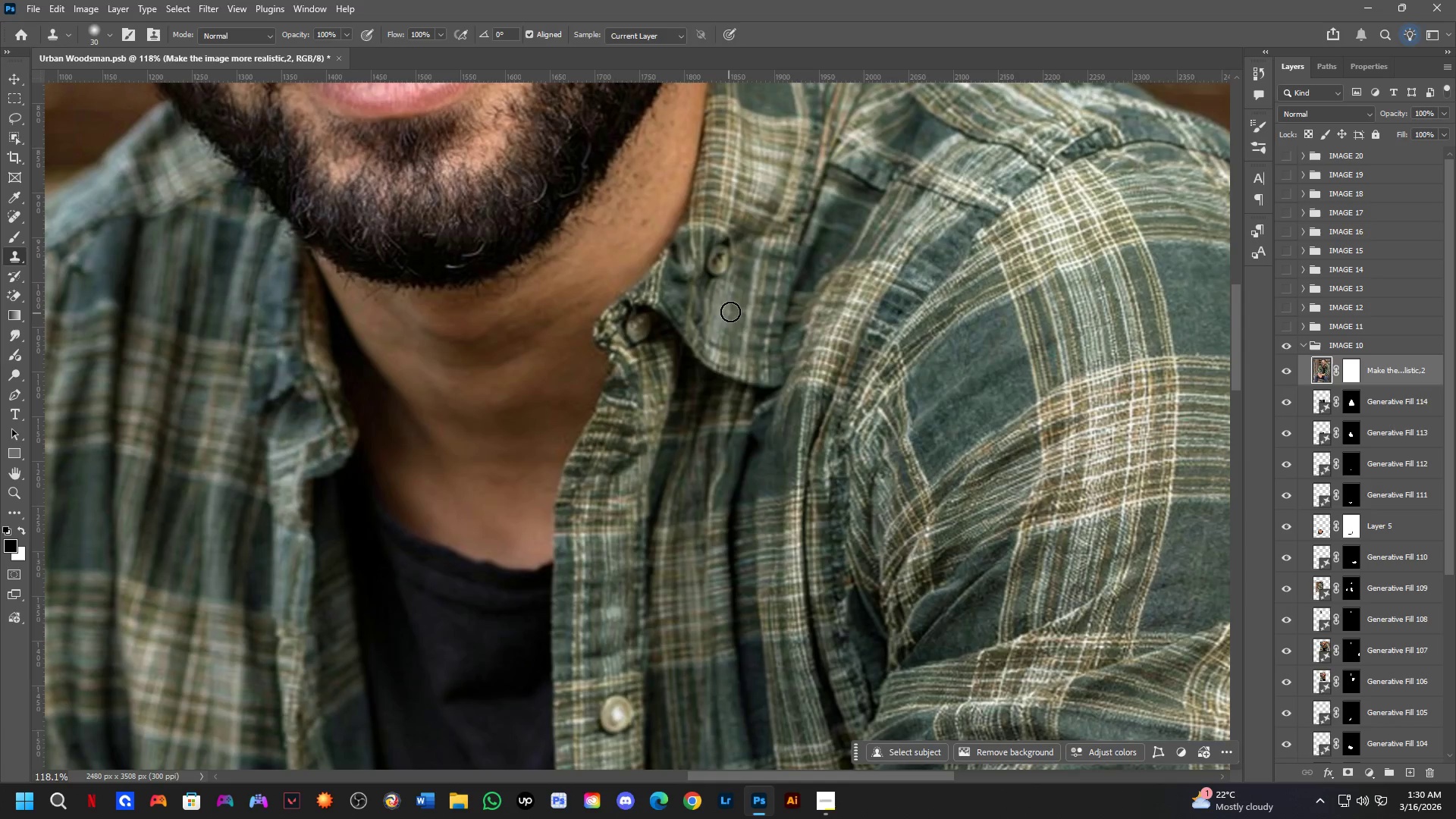 
key(Shift+ShiftLeft)
 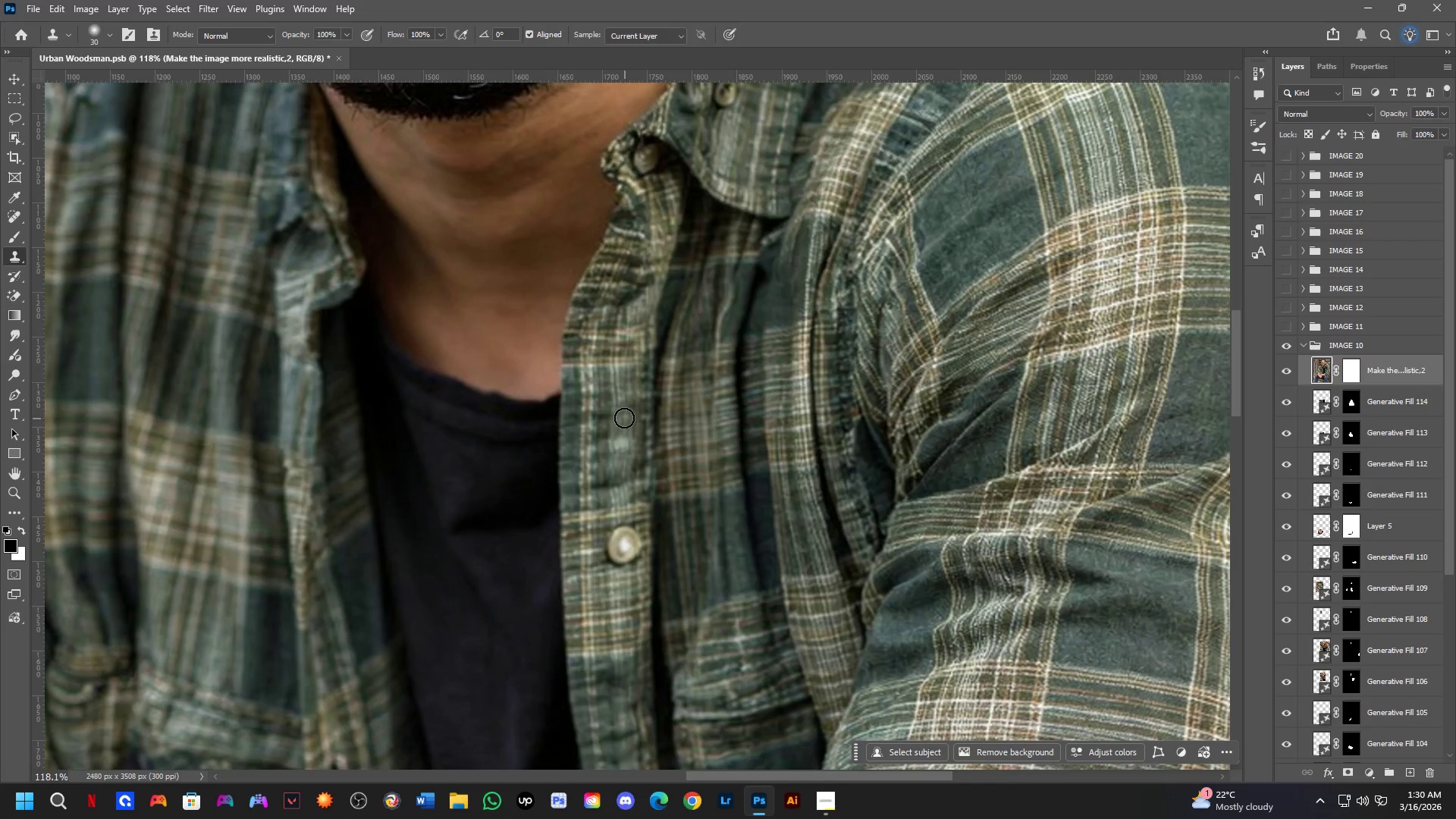 
hold_key(key=AltLeft, duration=0.33)
 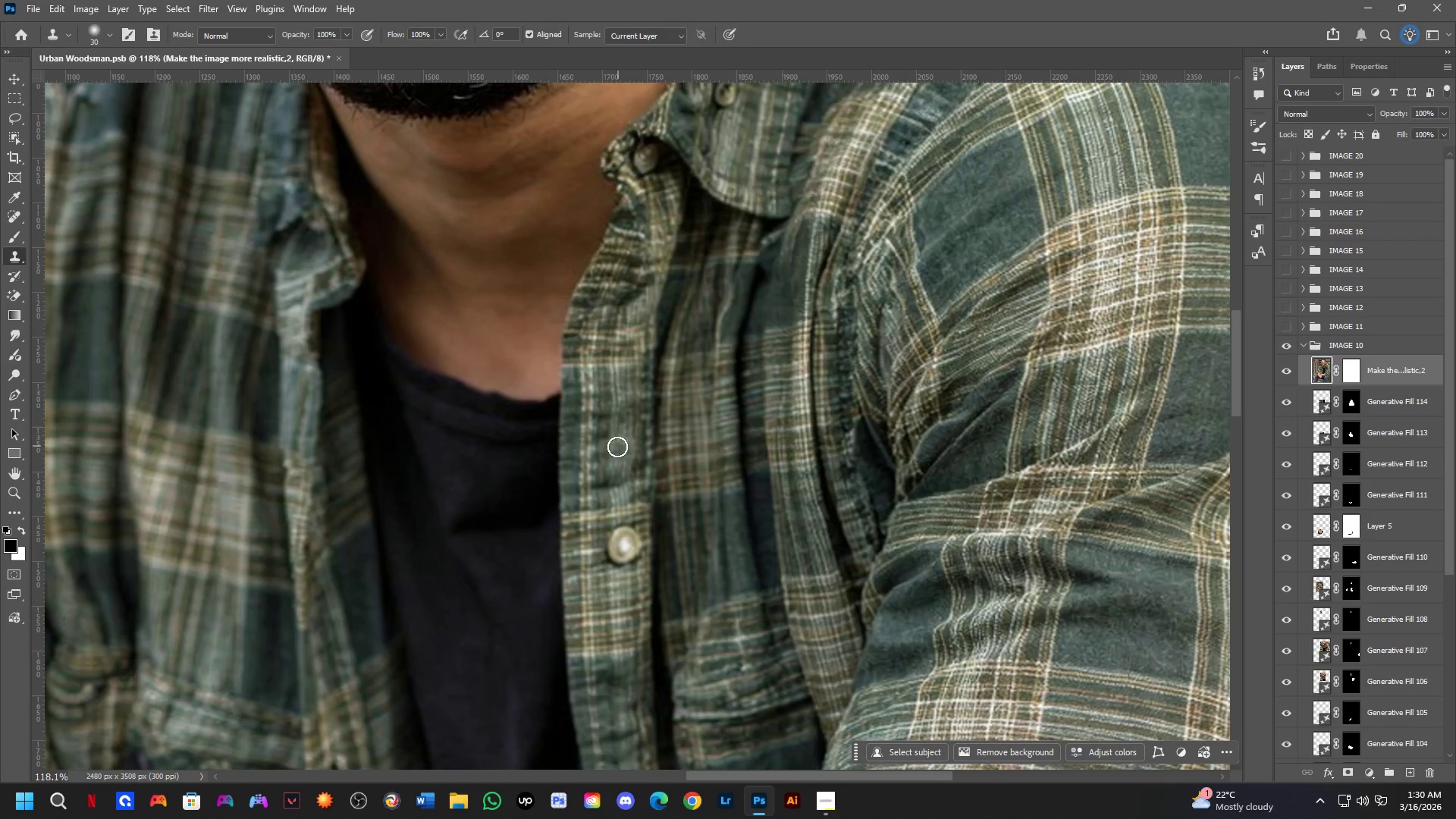 
left_click([617, 449])
 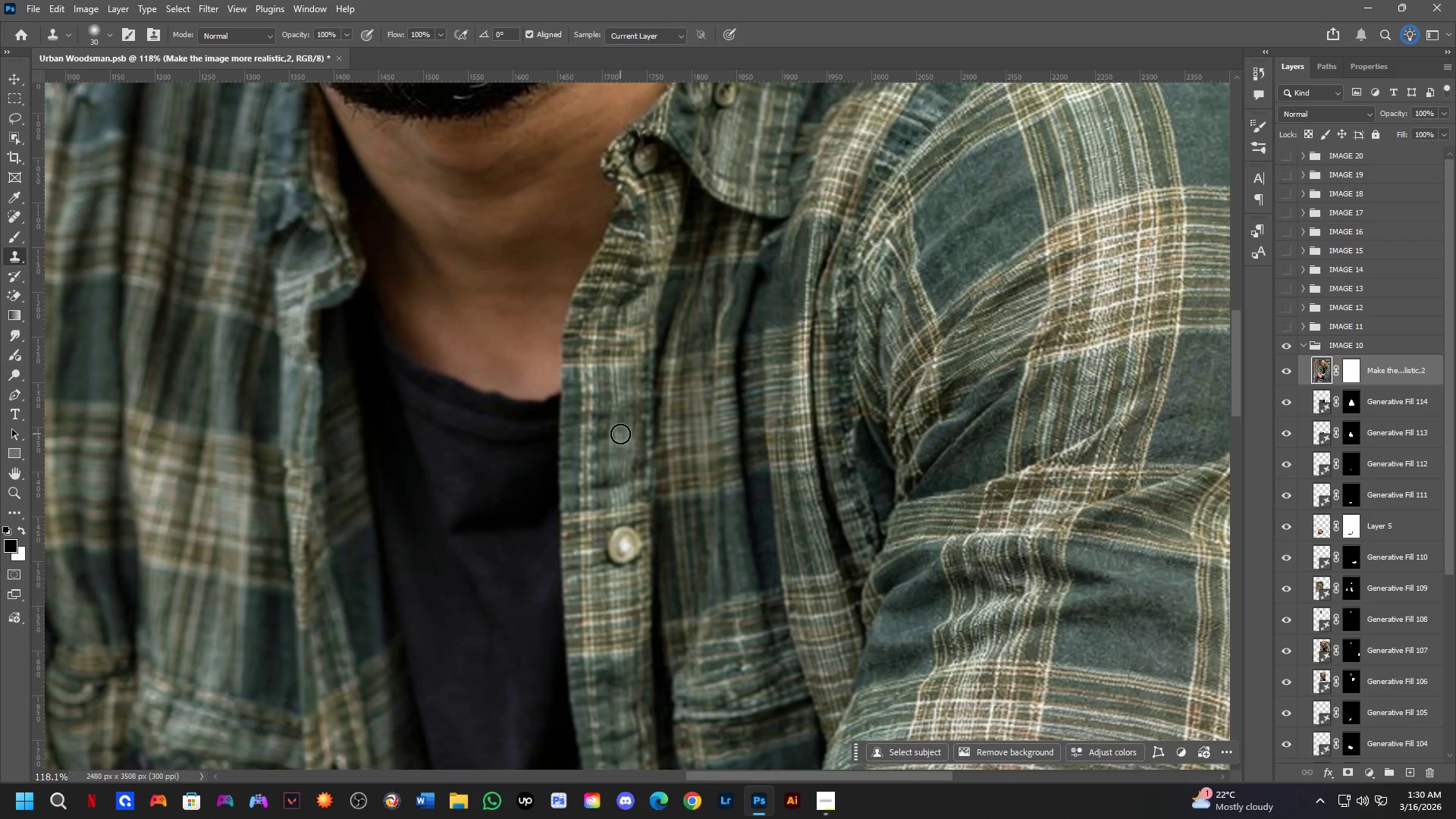 
left_click_drag(start_coordinate=[620, 434], to_coordinate=[620, 451])
 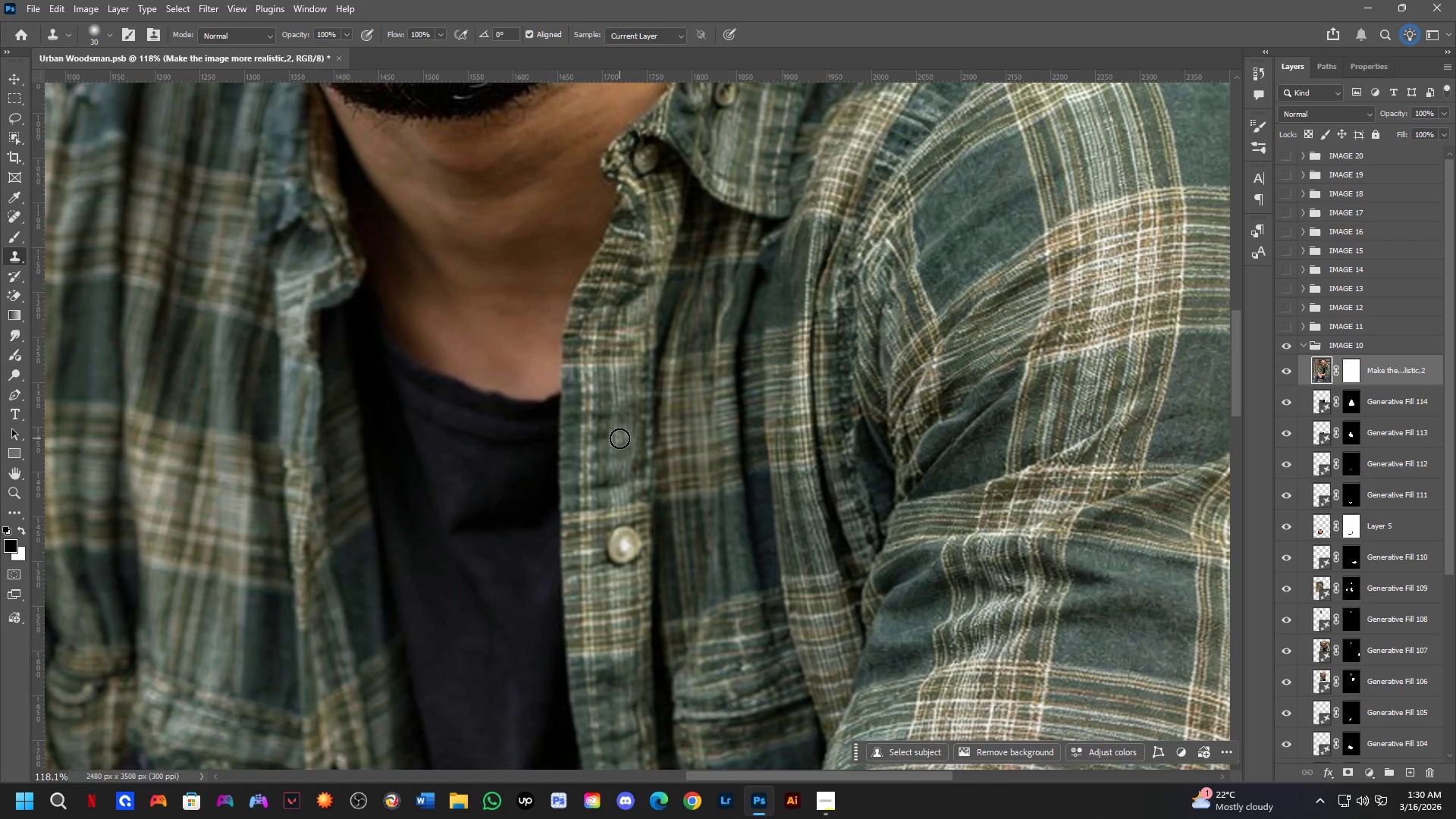 
hold_key(key=Space, duration=0.69)
 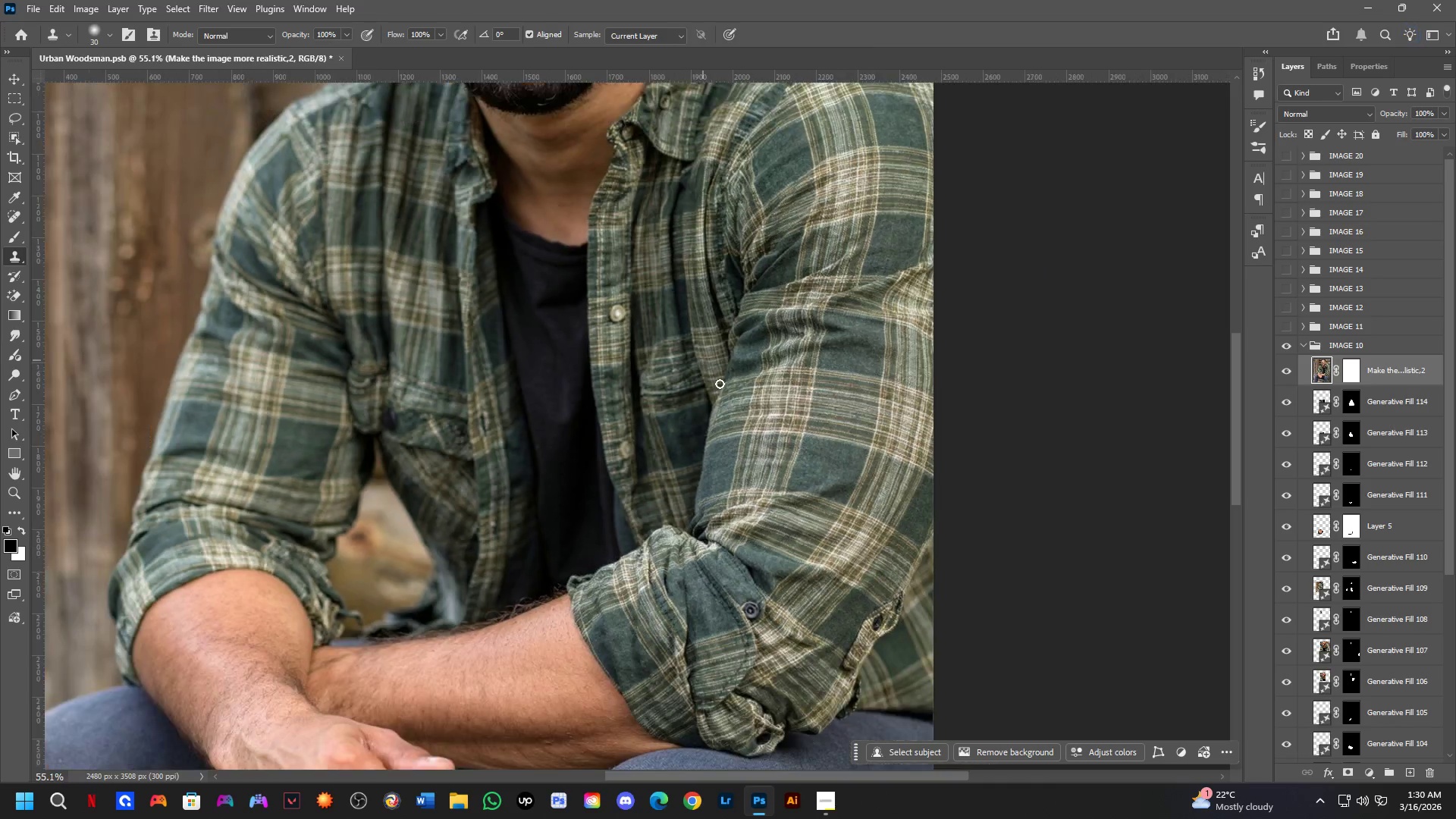 
left_click_drag(start_coordinate=[691, 475], to_coordinate=[665, 297])
 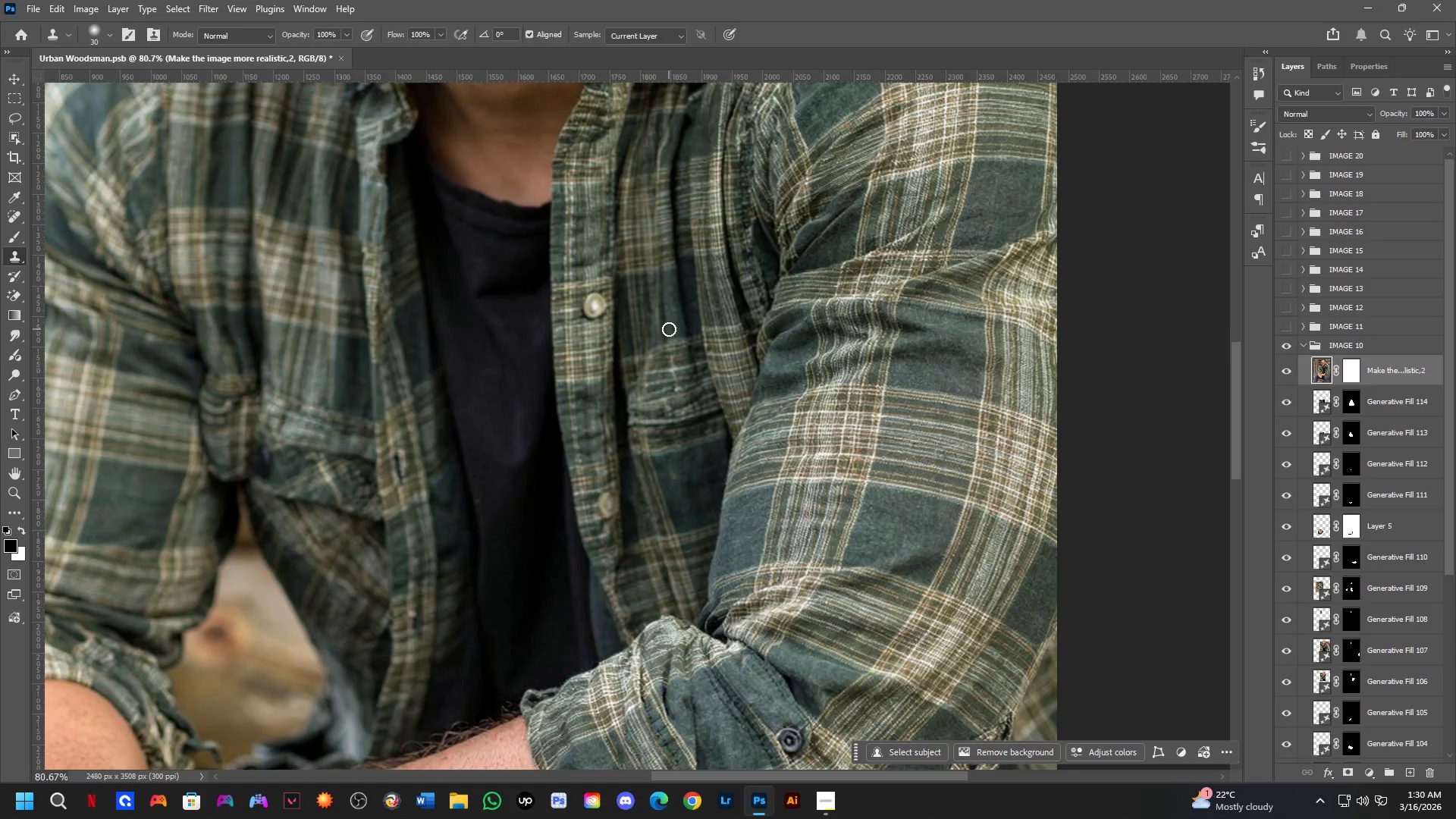 
scroll: coordinate [610, 349], scroll_direction: down, amount: 4.0
 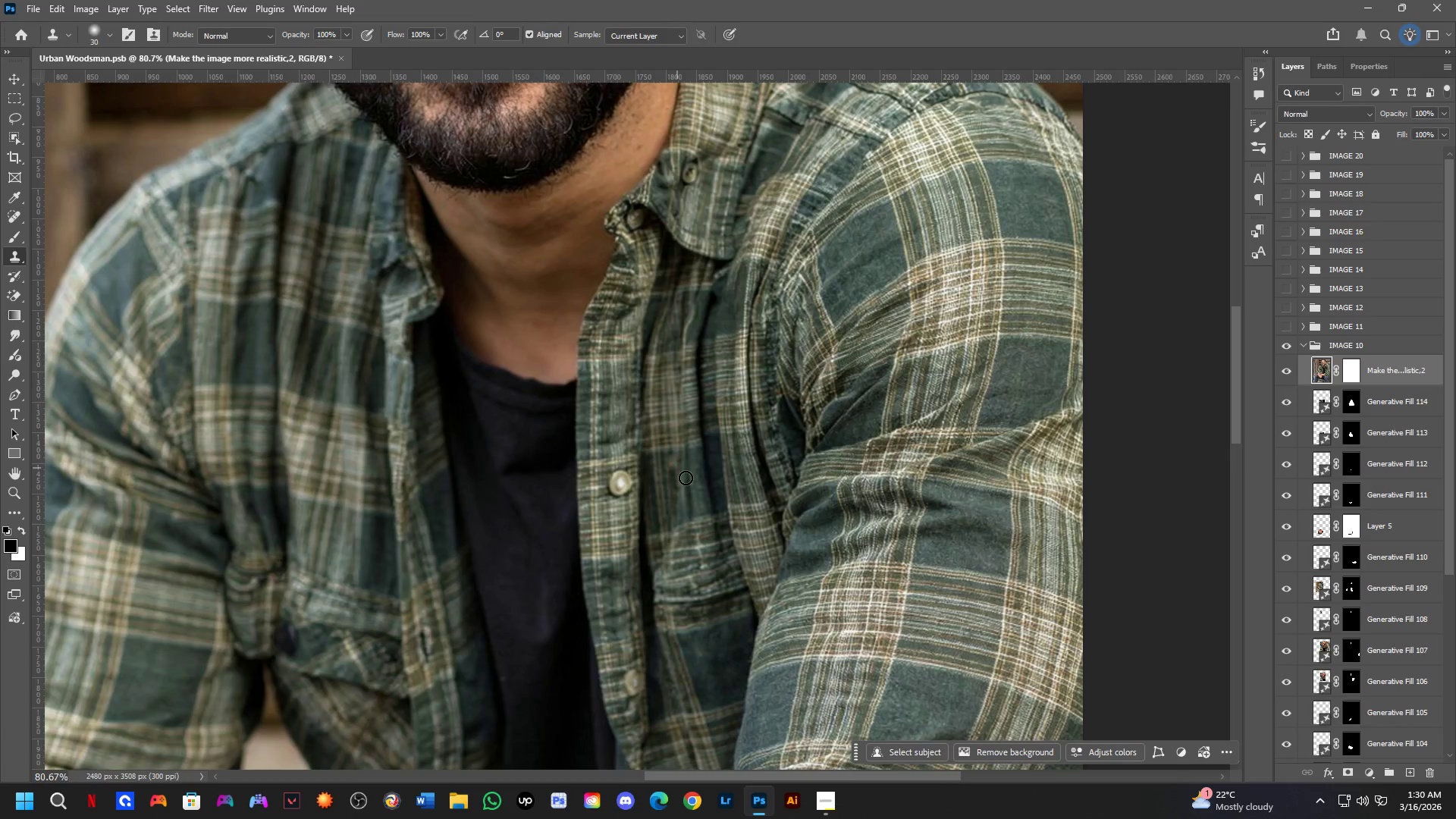 
hold_key(key=Space, duration=0.8)
 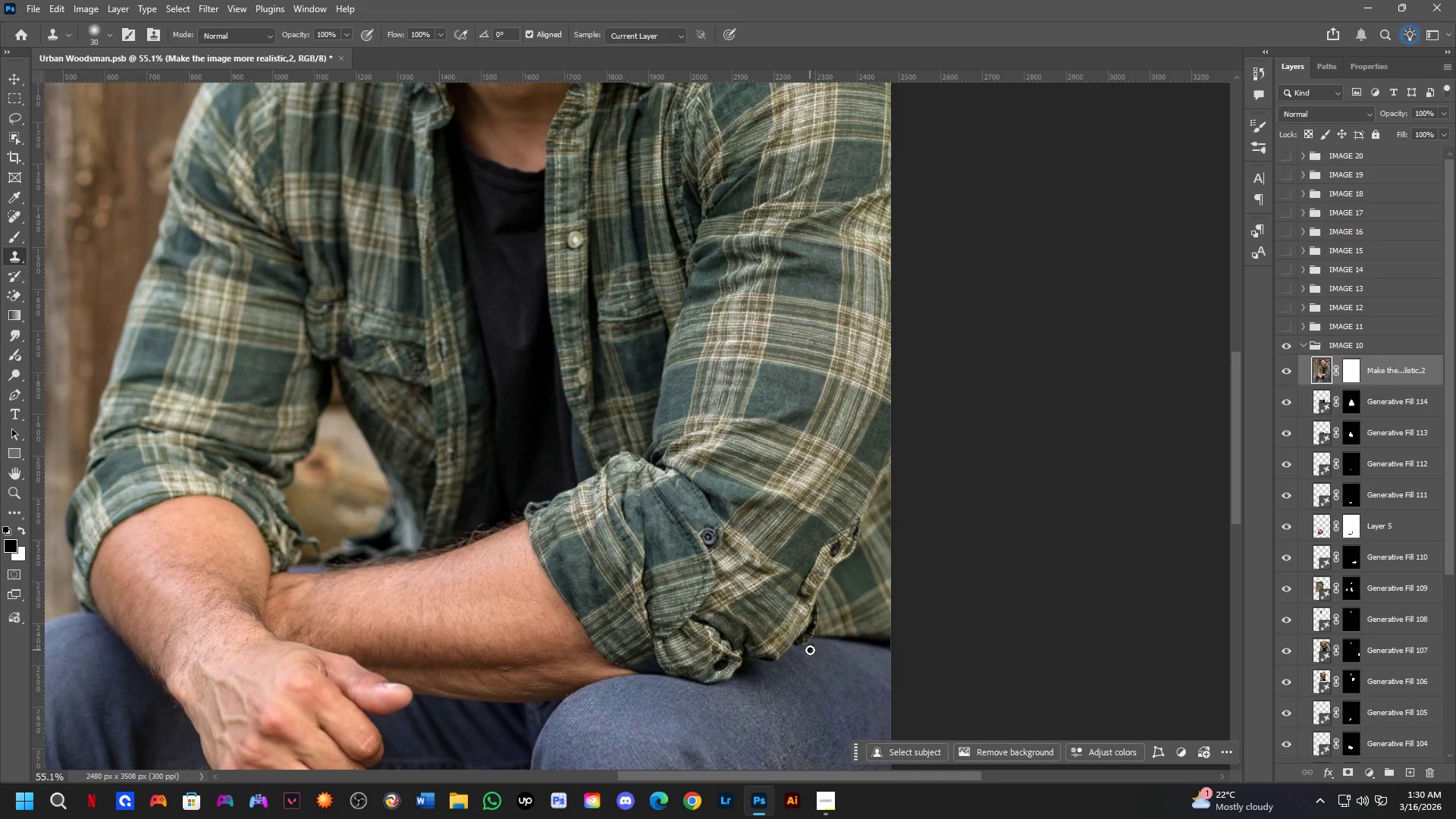 
left_click_drag(start_coordinate=[742, 408], to_coordinate=[699, 334])
 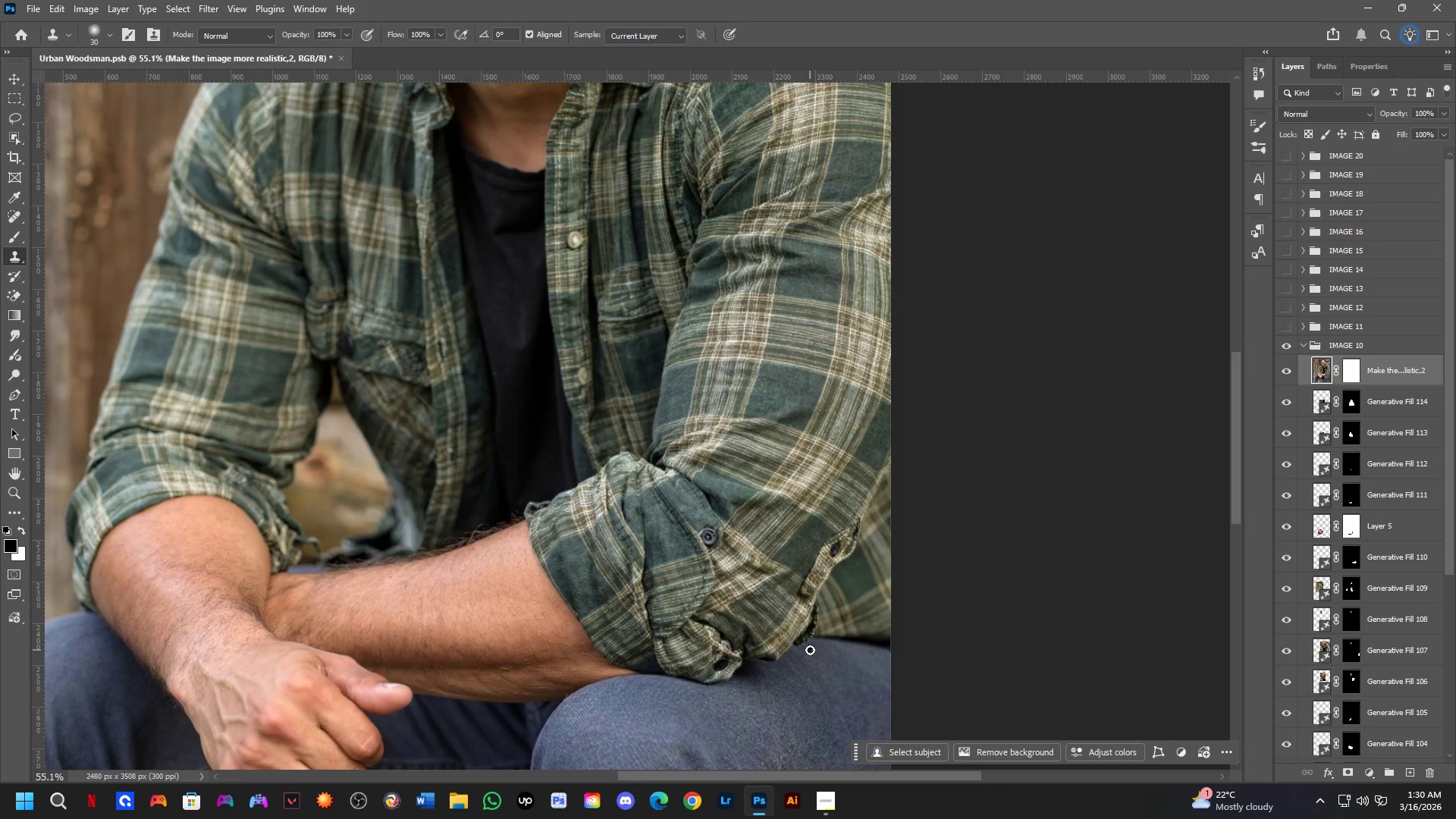 
scroll: coordinate [668, 331], scroll_direction: down, amount: 4.0
 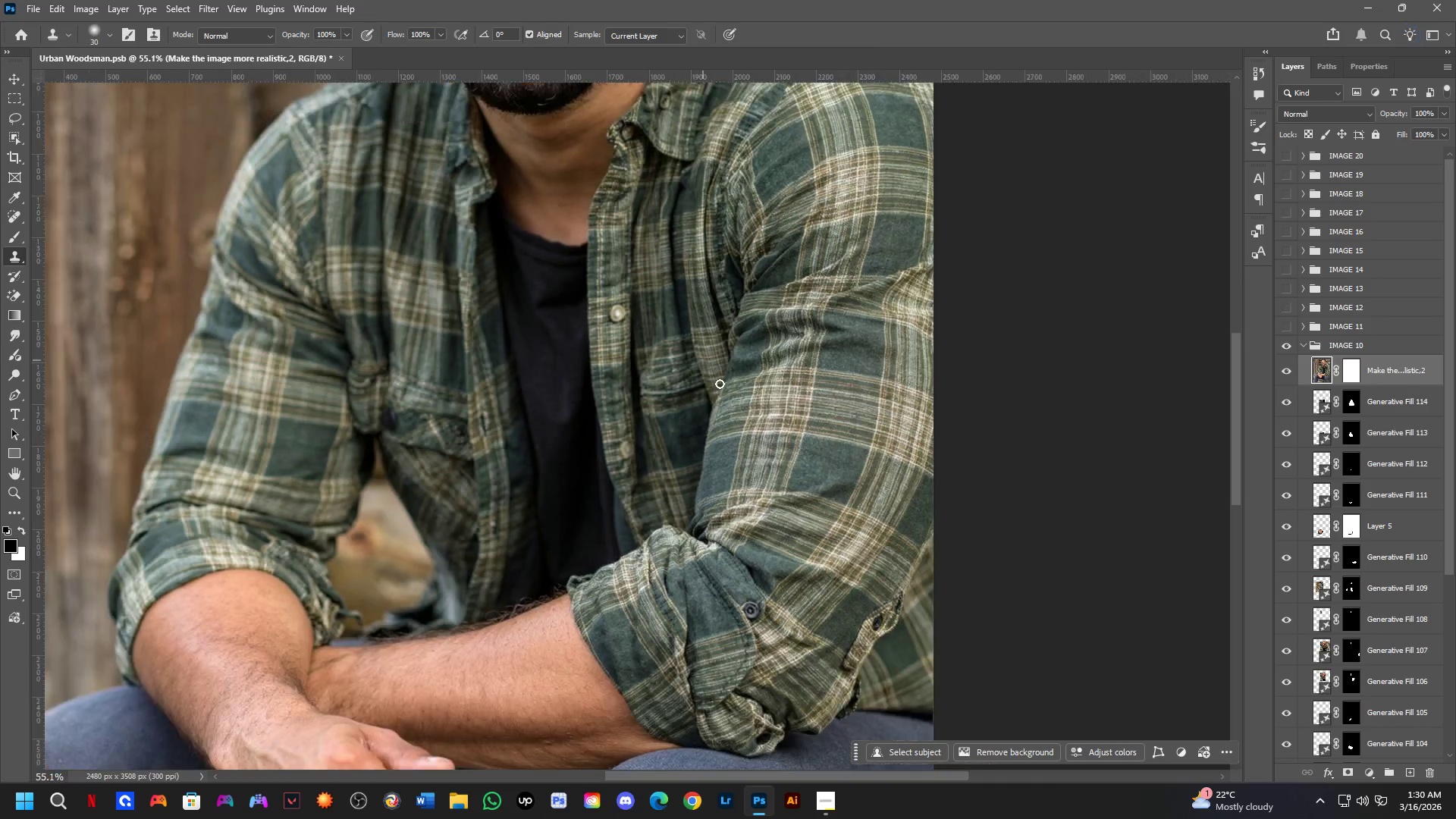 
key(Shift+ShiftLeft)
 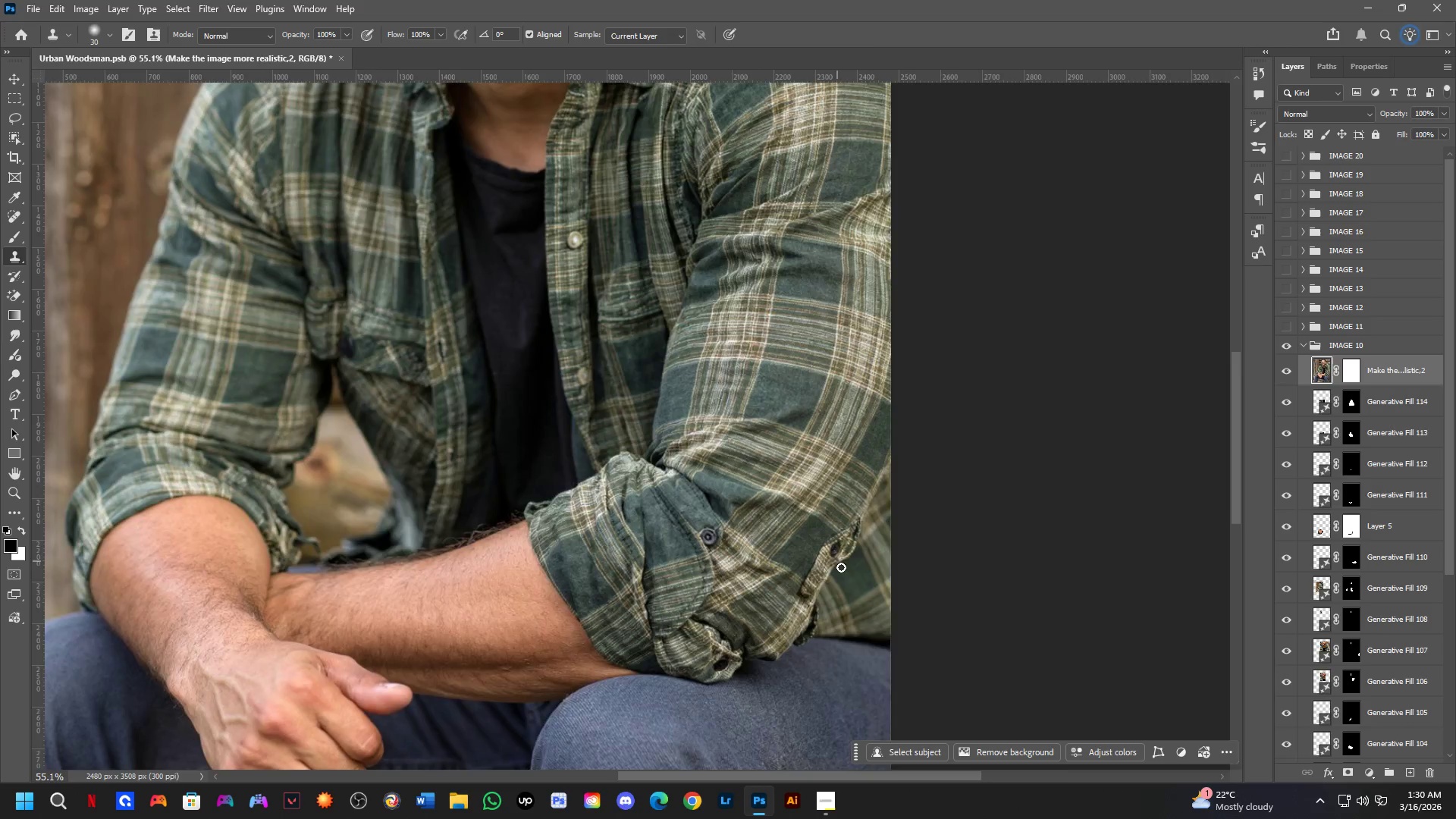 
key(Shift+ShiftLeft)
 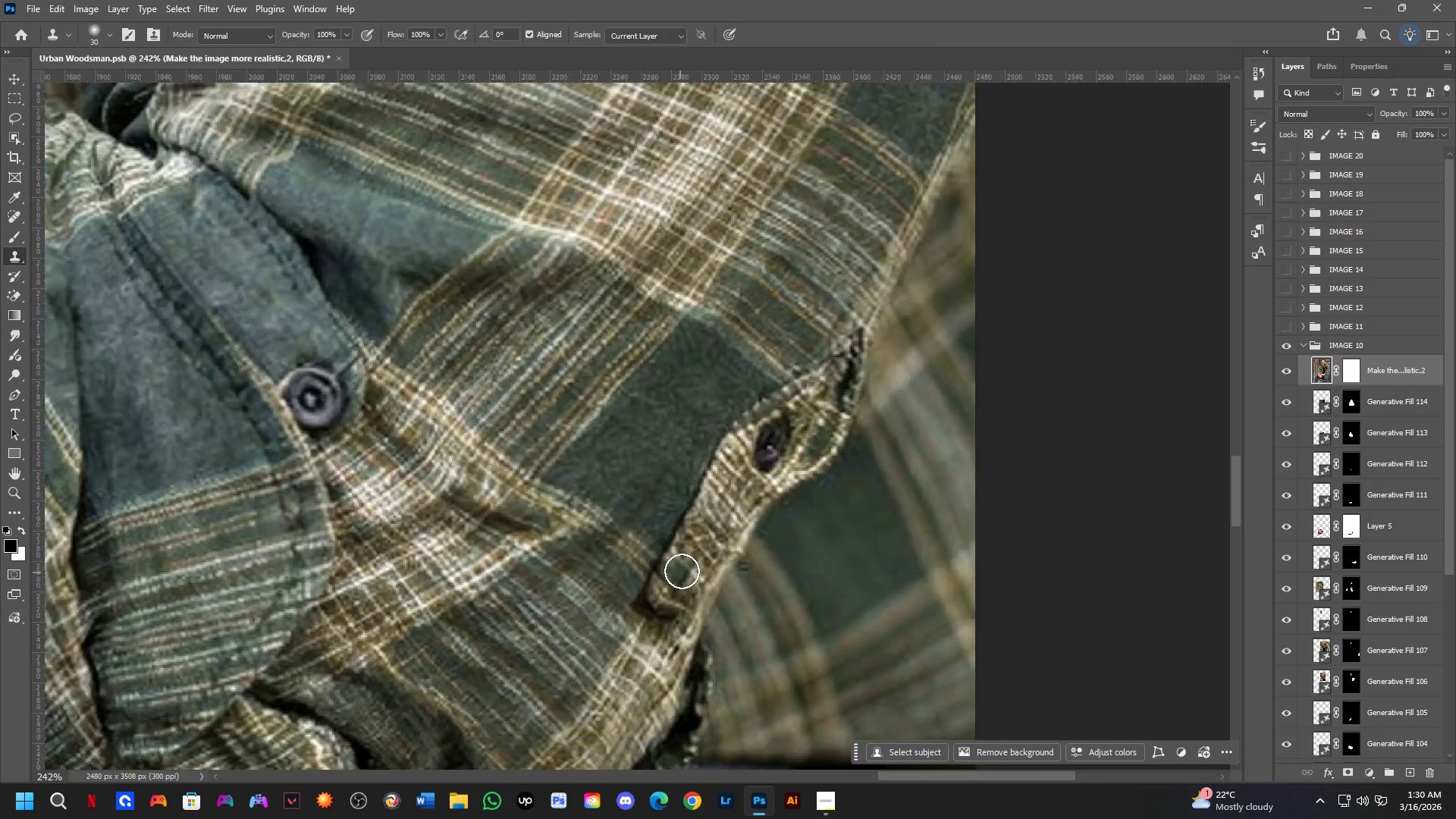 
scroll: coordinate [720, 615], scroll_direction: up, amount: 5.0
 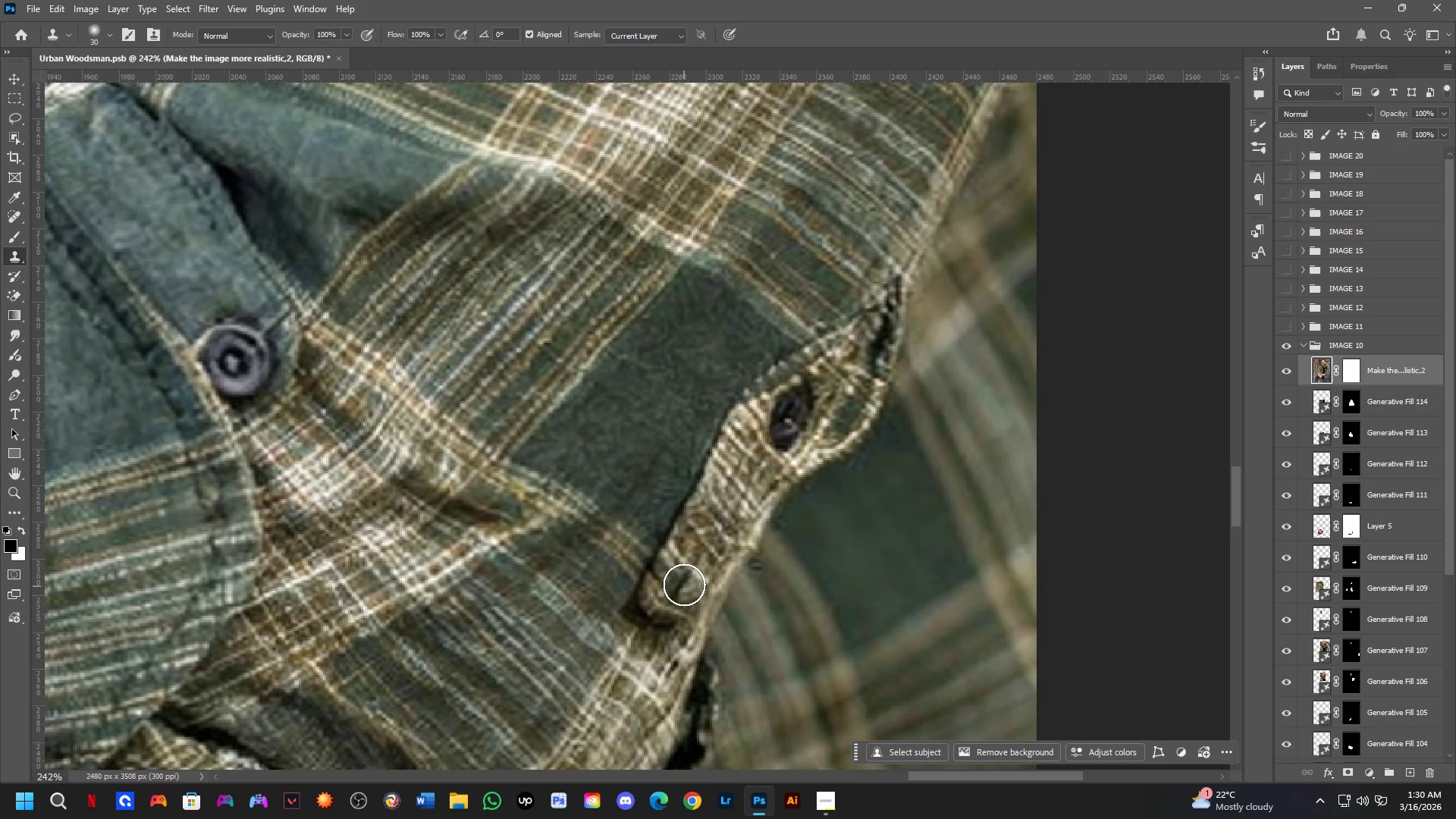 
scroll: coordinate [689, 565], scroll_direction: down, amount: 2.0
 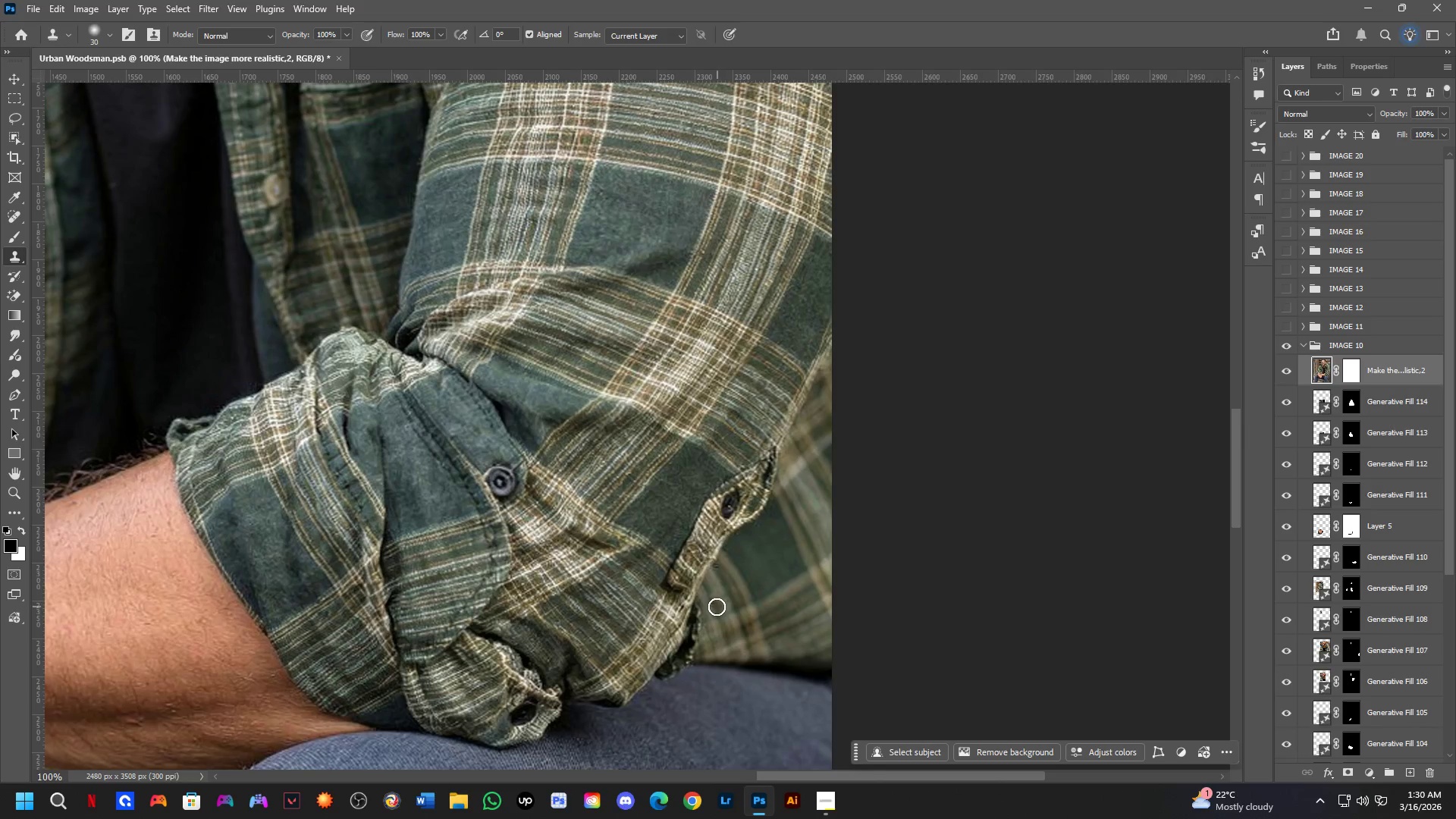 
hold_key(key=AltLeft, duration=1.17)
 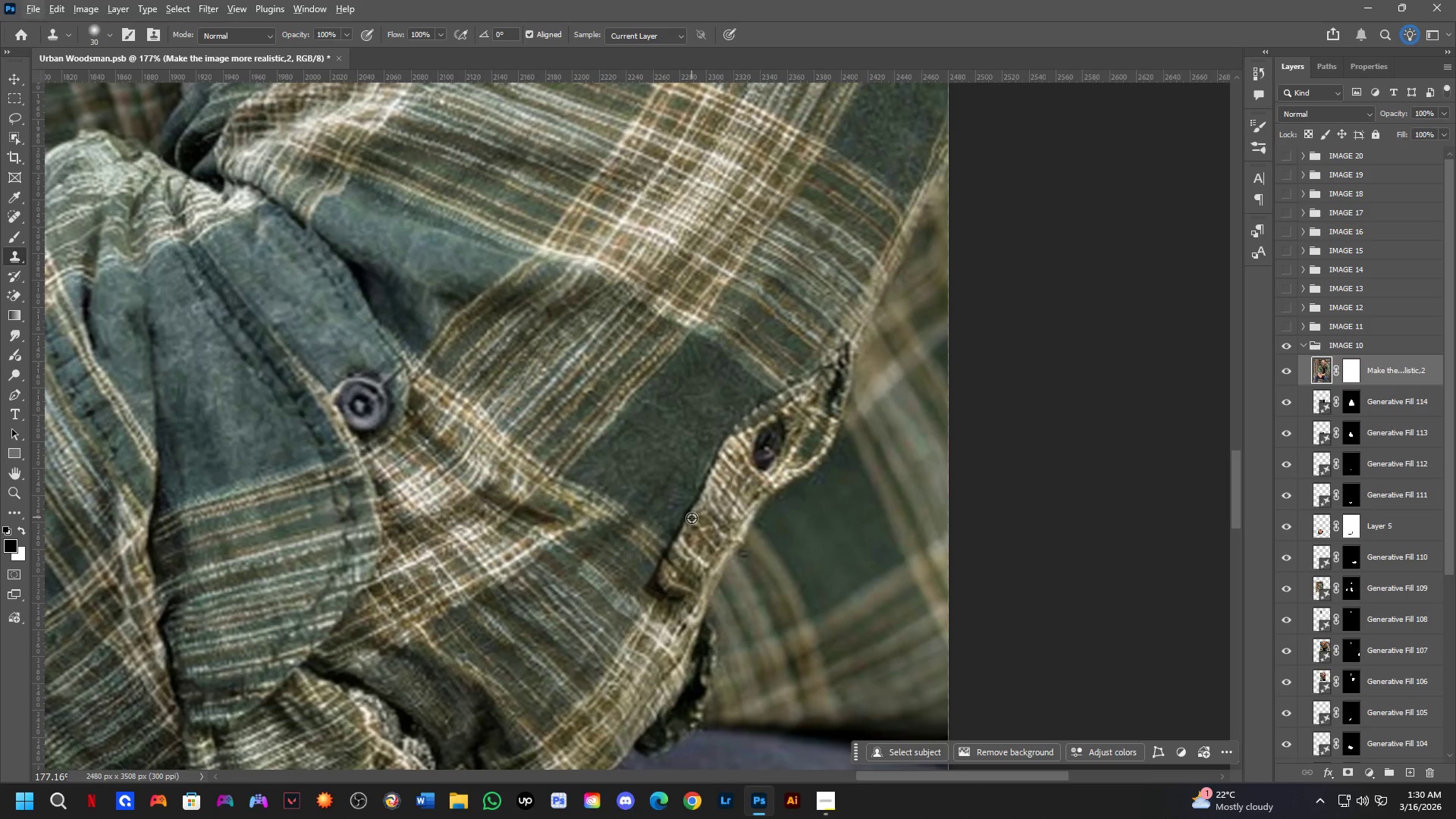 
scroll: coordinate [679, 573], scroll_direction: up, amount: 6.0
 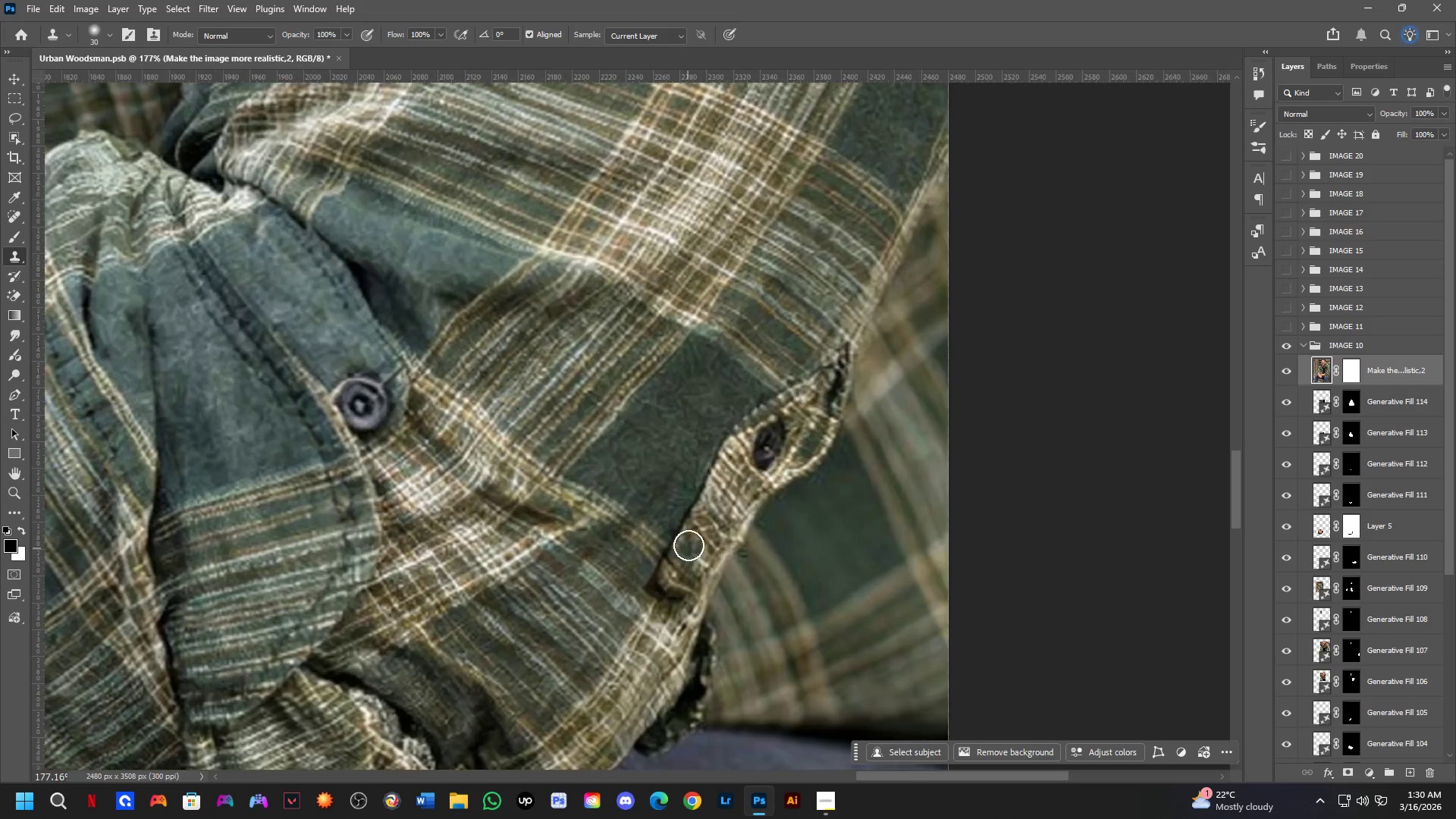 
hold_key(key=AltLeft, duration=0.38)
 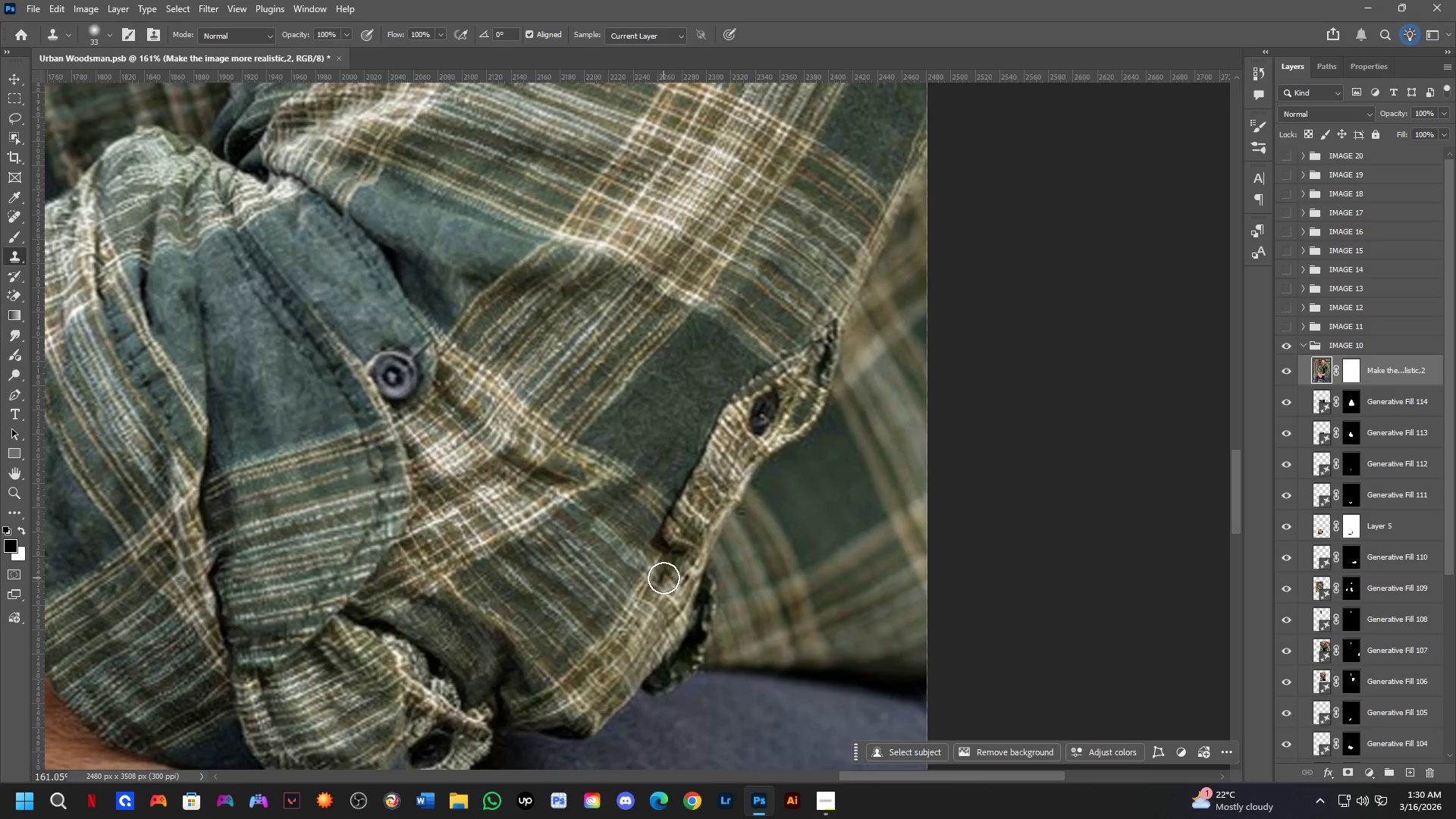 
scroll: coordinate [662, 576], scroll_direction: down, amount: 1.0
 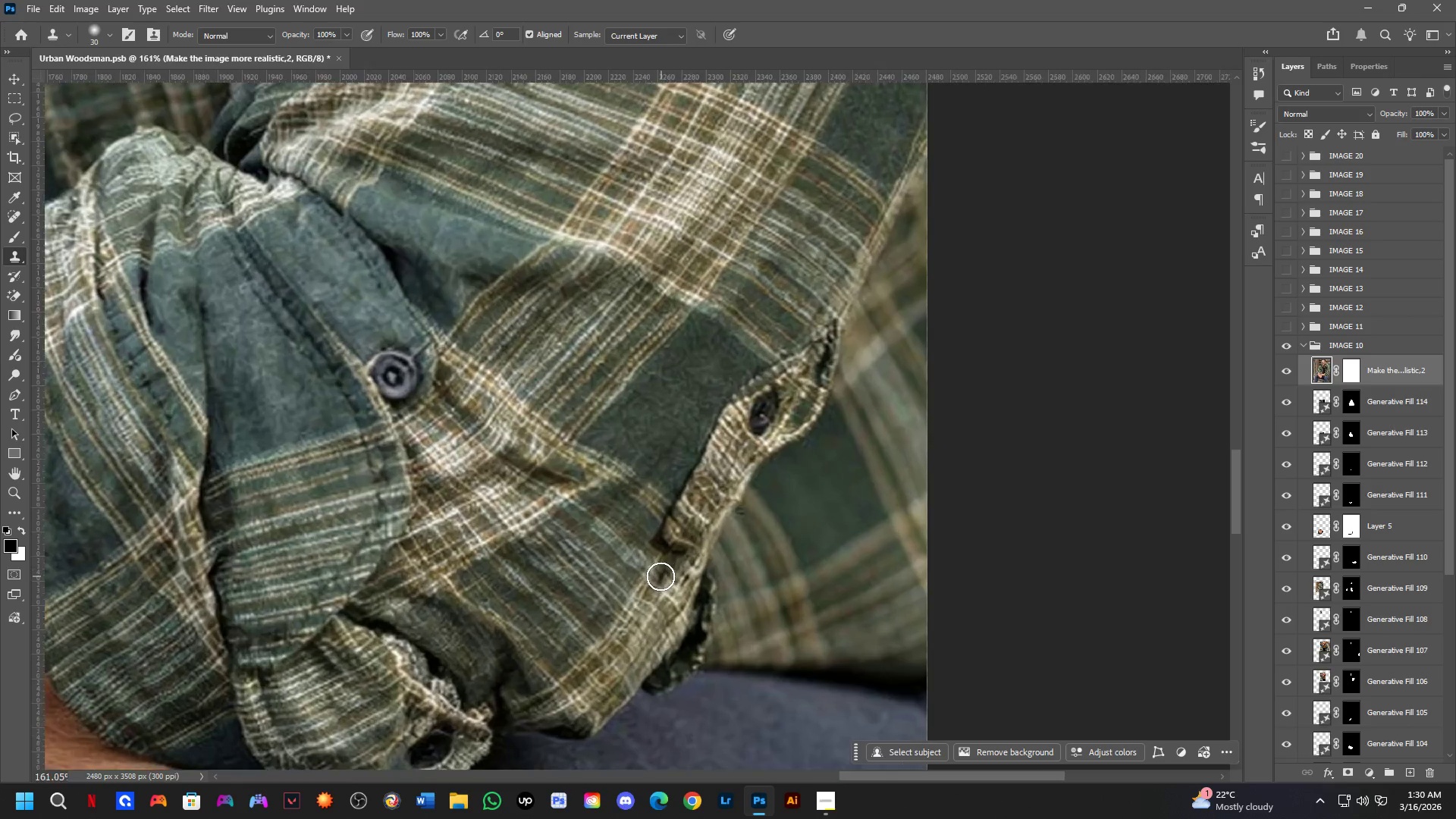 
hold_key(key=AltLeft, duration=0.69)
 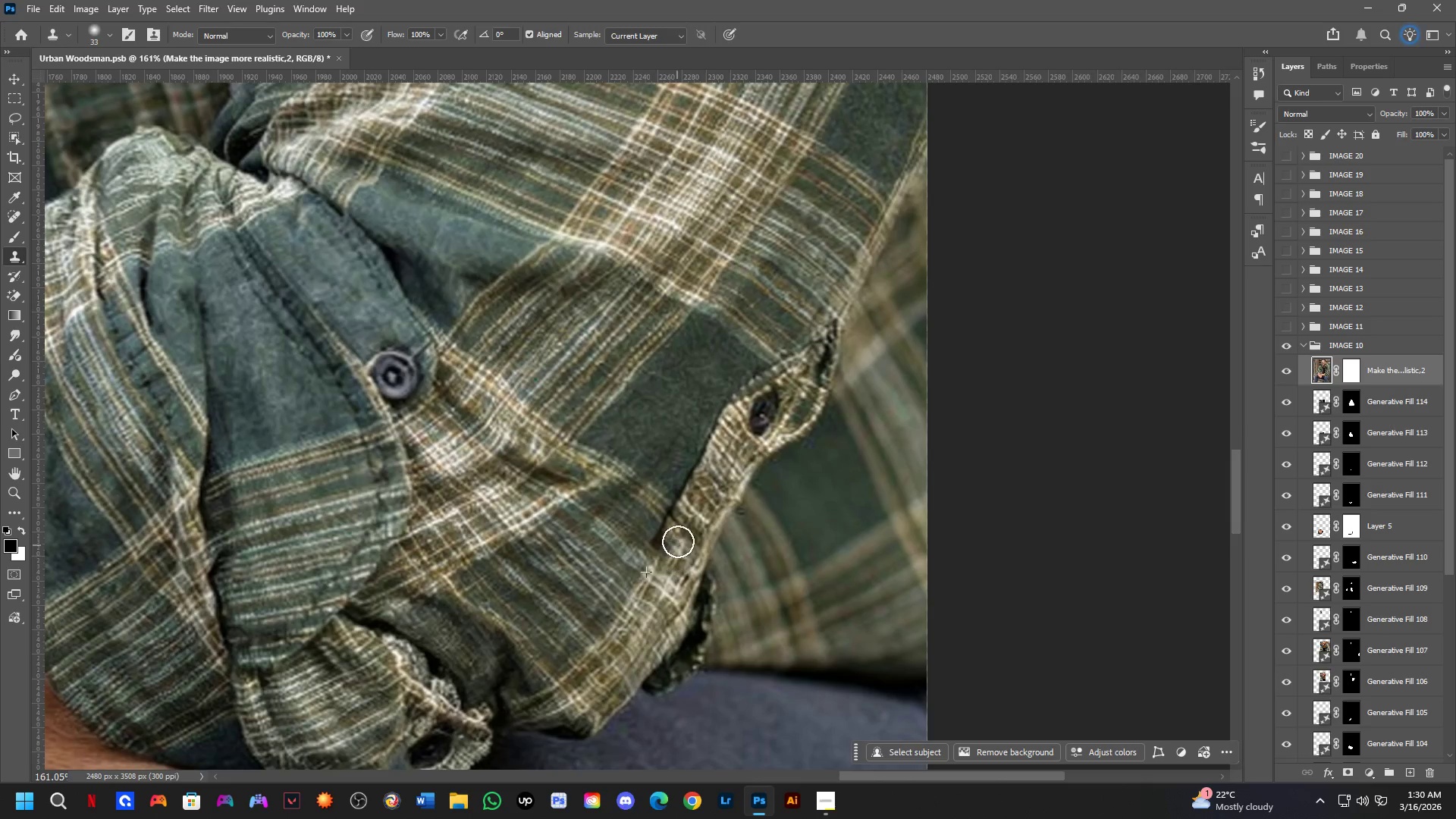 
hold_key(key=AltLeft, duration=1.69)
left_click_drag(start_coordinate=[676, 557], to_coordinate=[679, 538])
 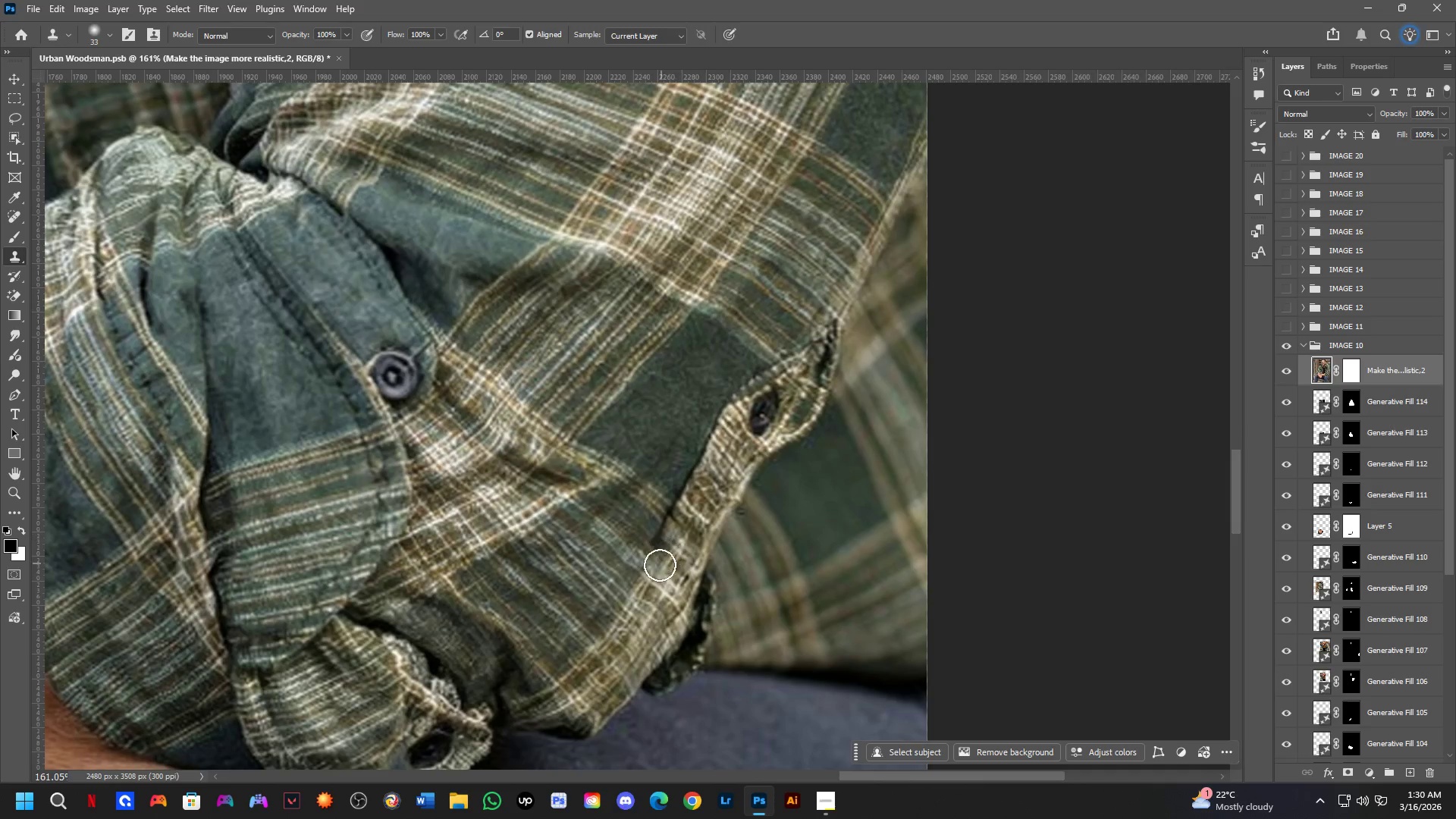 
key(Control+ControlLeft)
 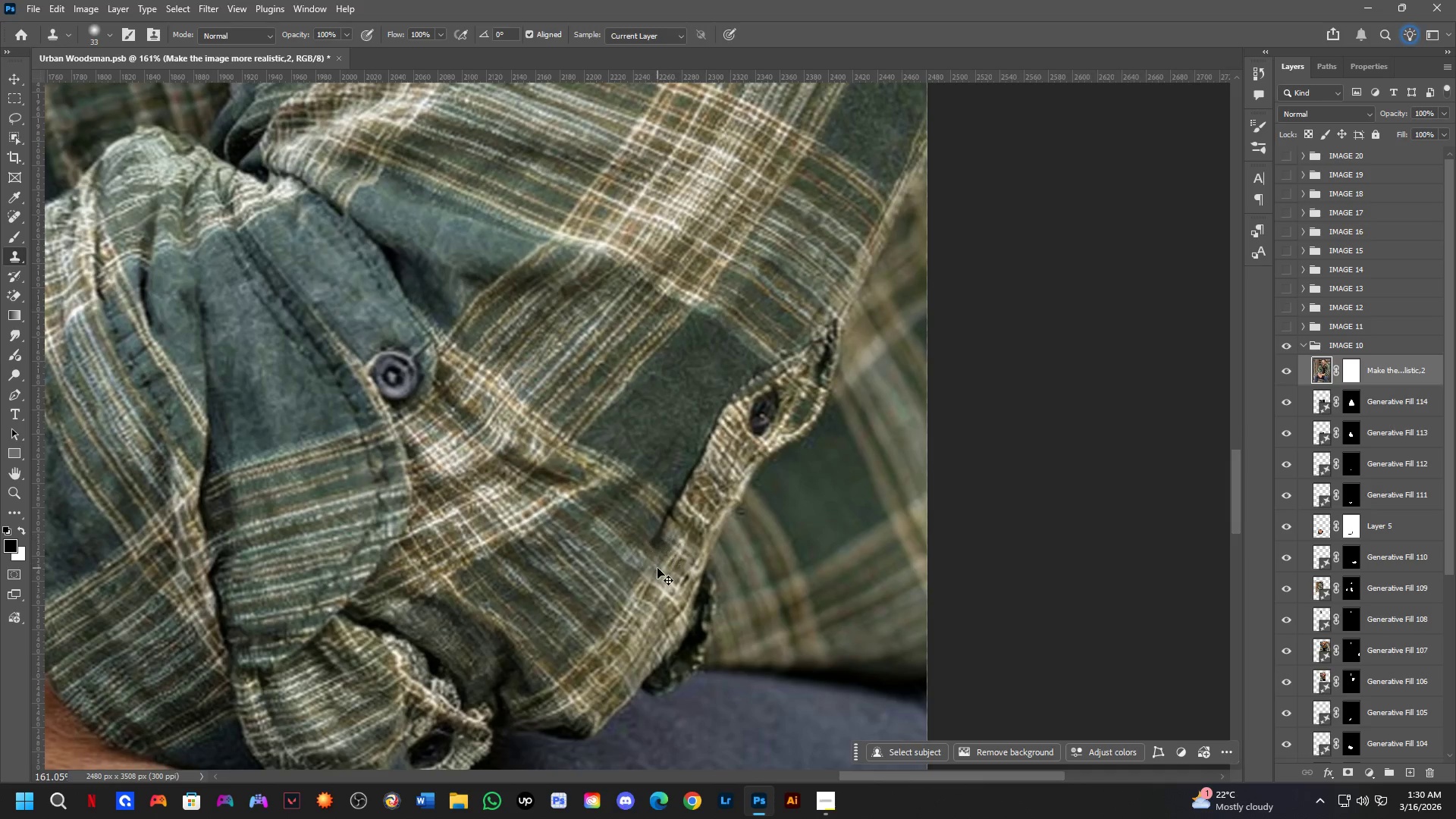 
key(Control+Z)
 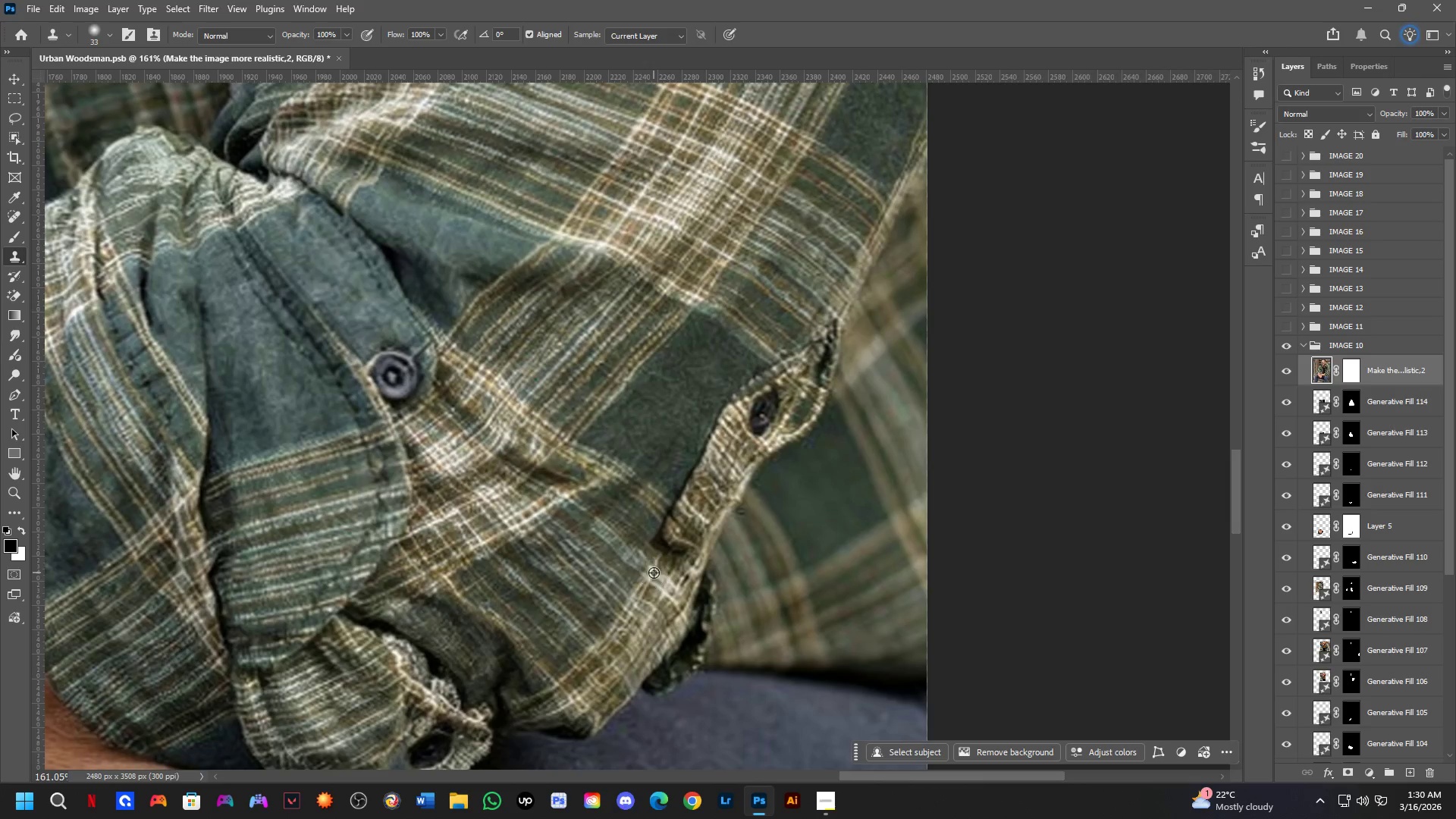 
left_click_drag(start_coordinate=[661, 553], to_coordinate=[674, 548])
 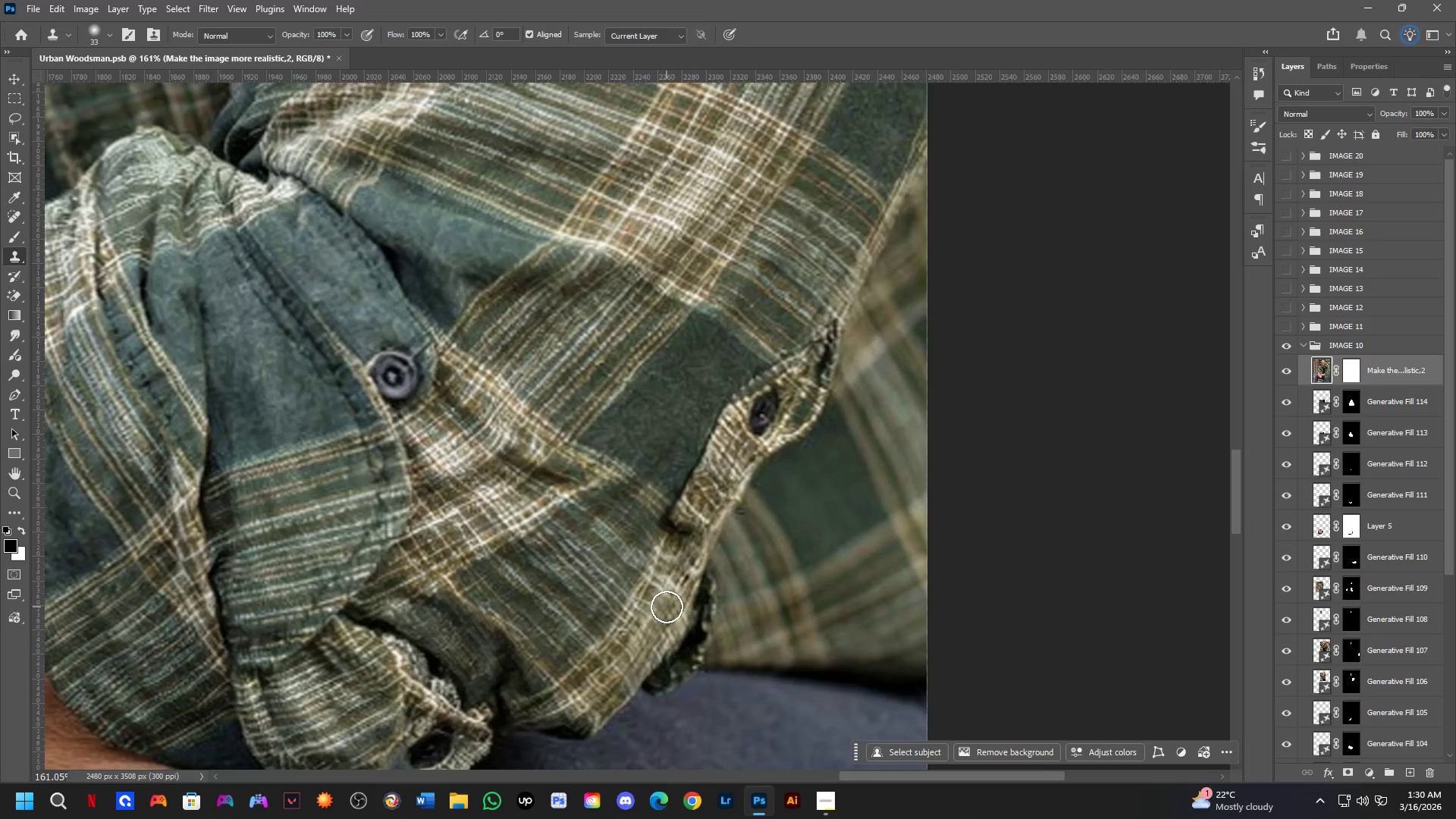 
scroll: coordinate [699, 571], scroll_direction: down, amount: 9.0
 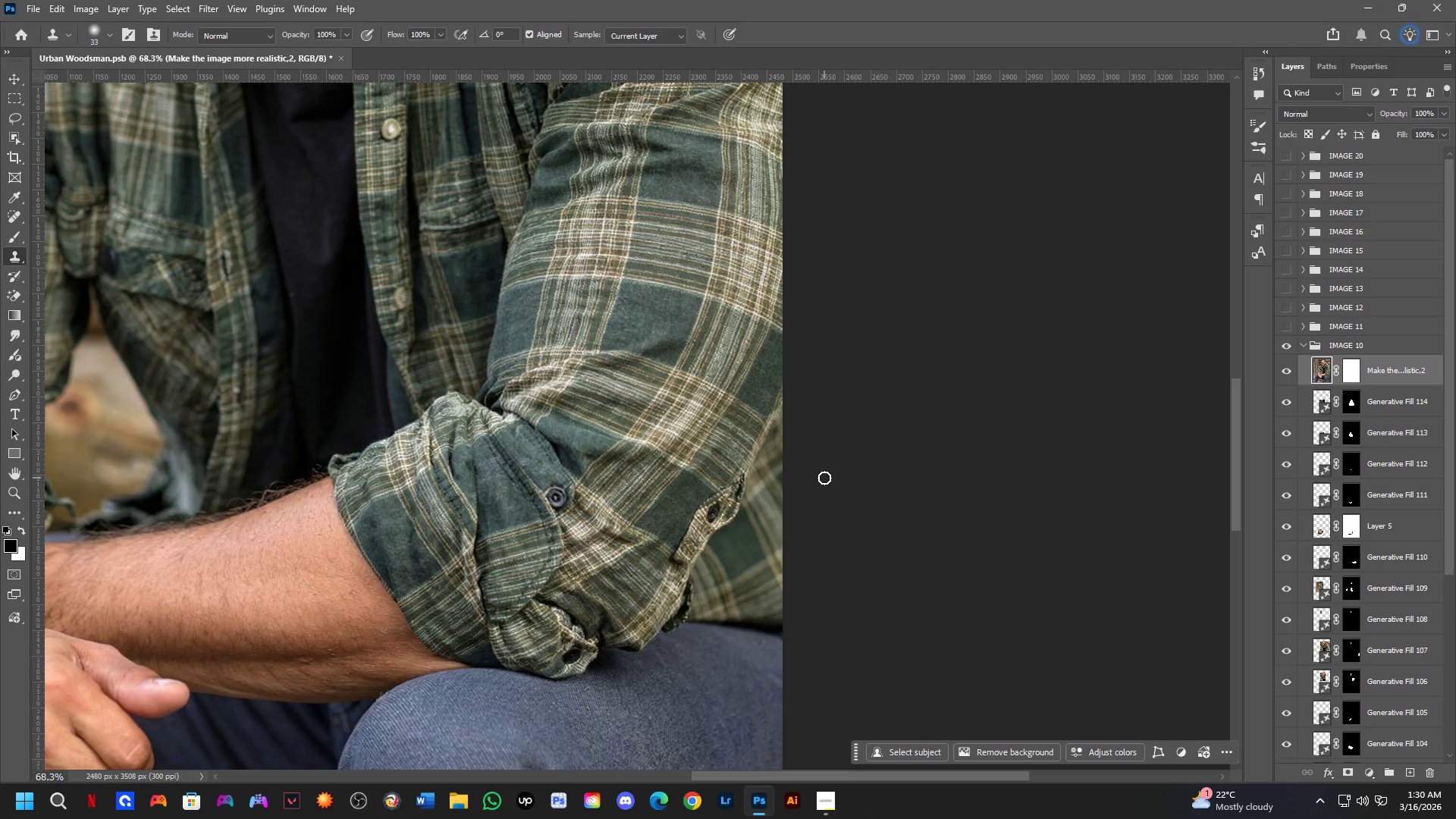 
wait(8.94)
 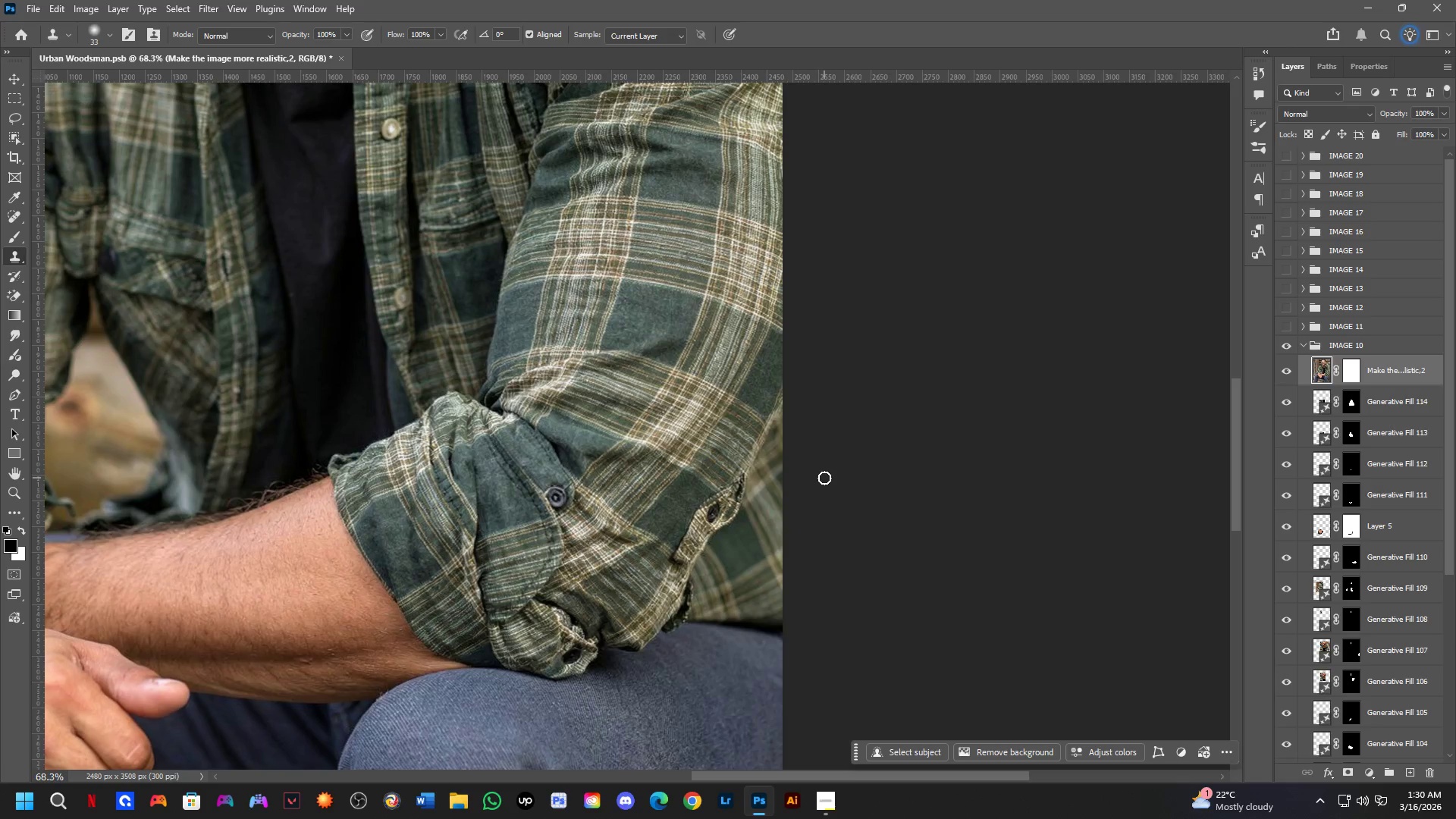 
hold_key(key=Space, duration=0.67)
 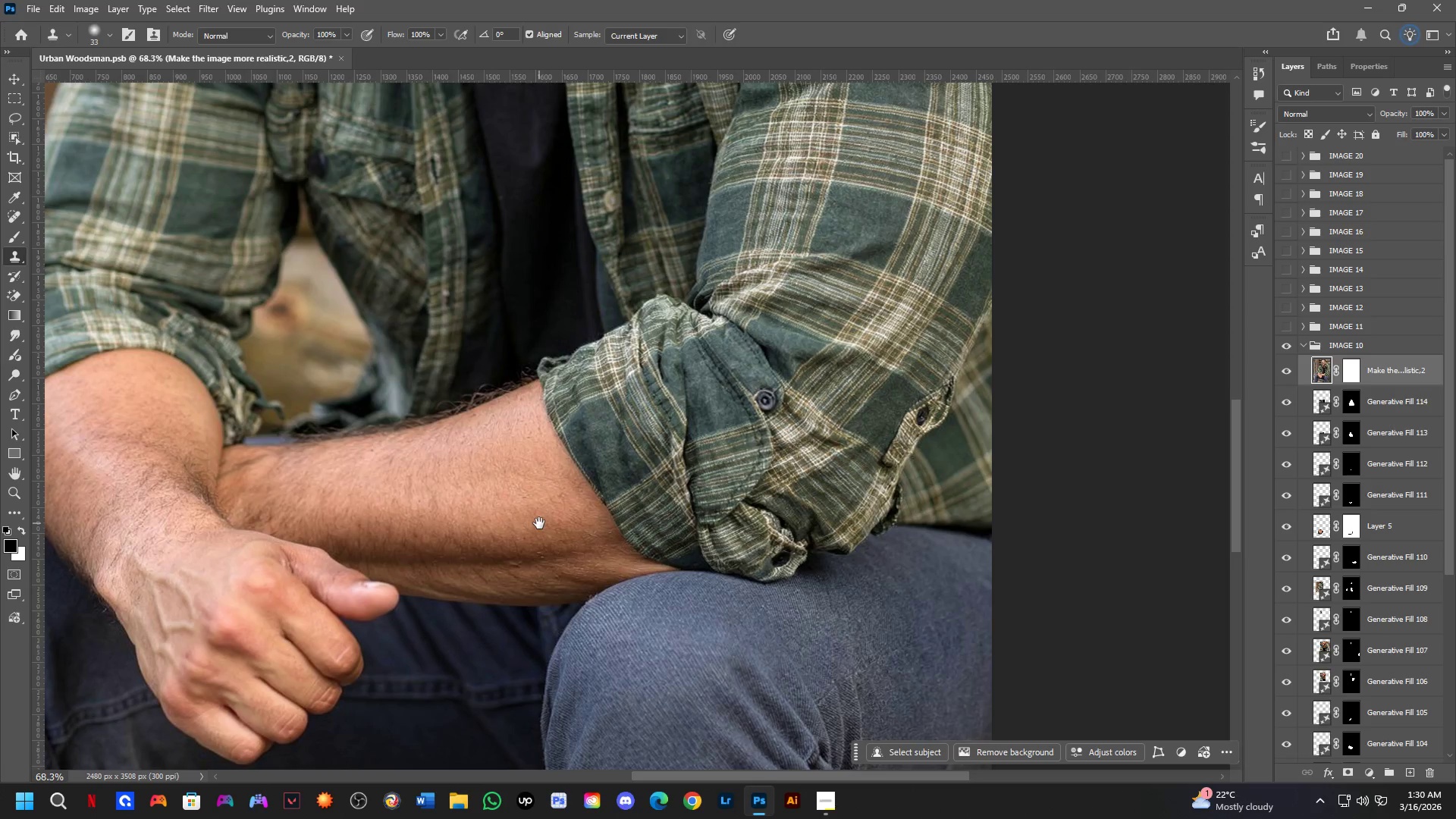 
left_click_drag(start_coordinate=[557, 548], to_coordinate=[766, 451])
 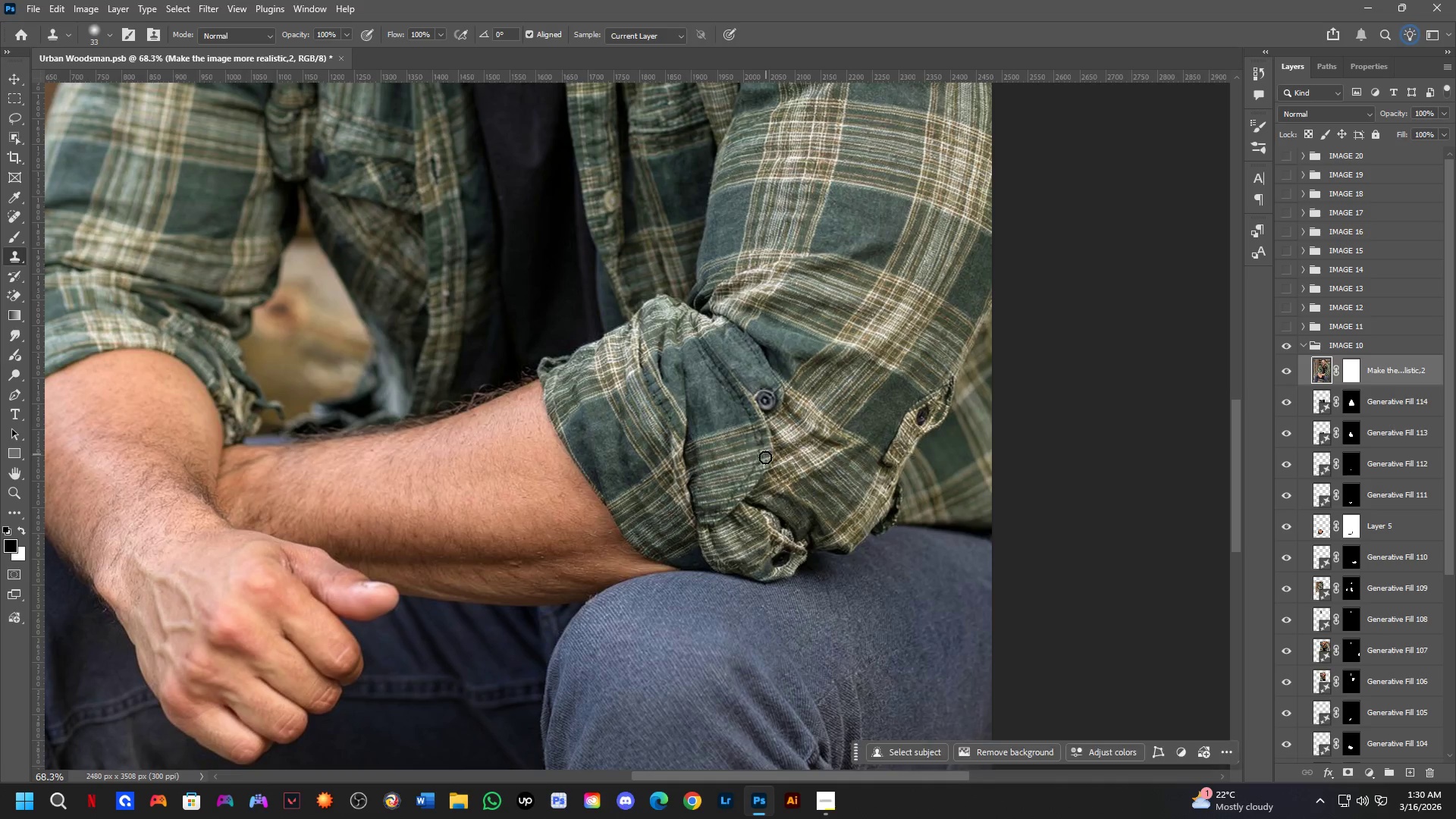 
hold_key(key=Space, duration=1.5)
 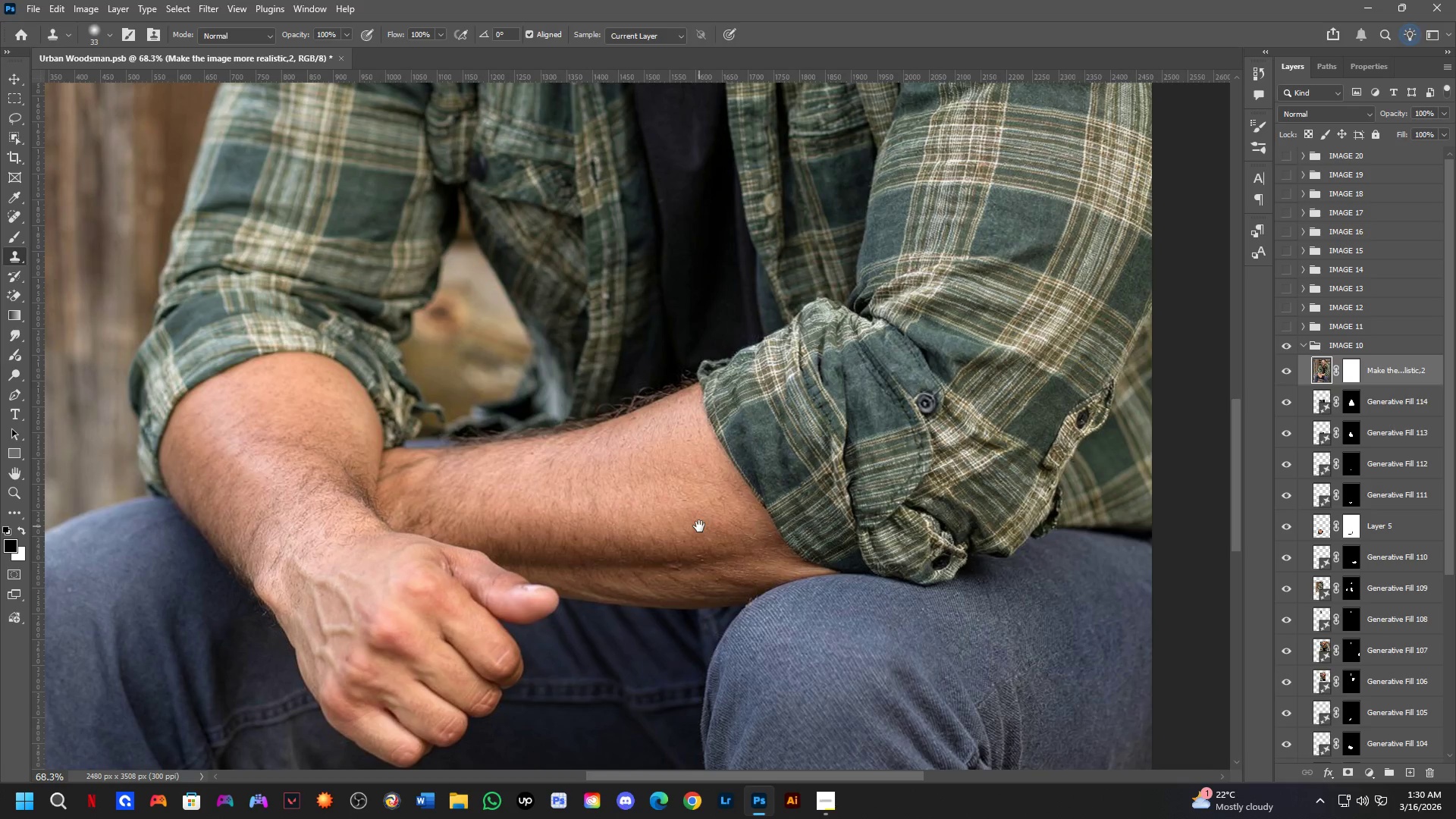 
left_click_drag(start_coordinate=[539, 523], to_coordinate=[779, 639])
 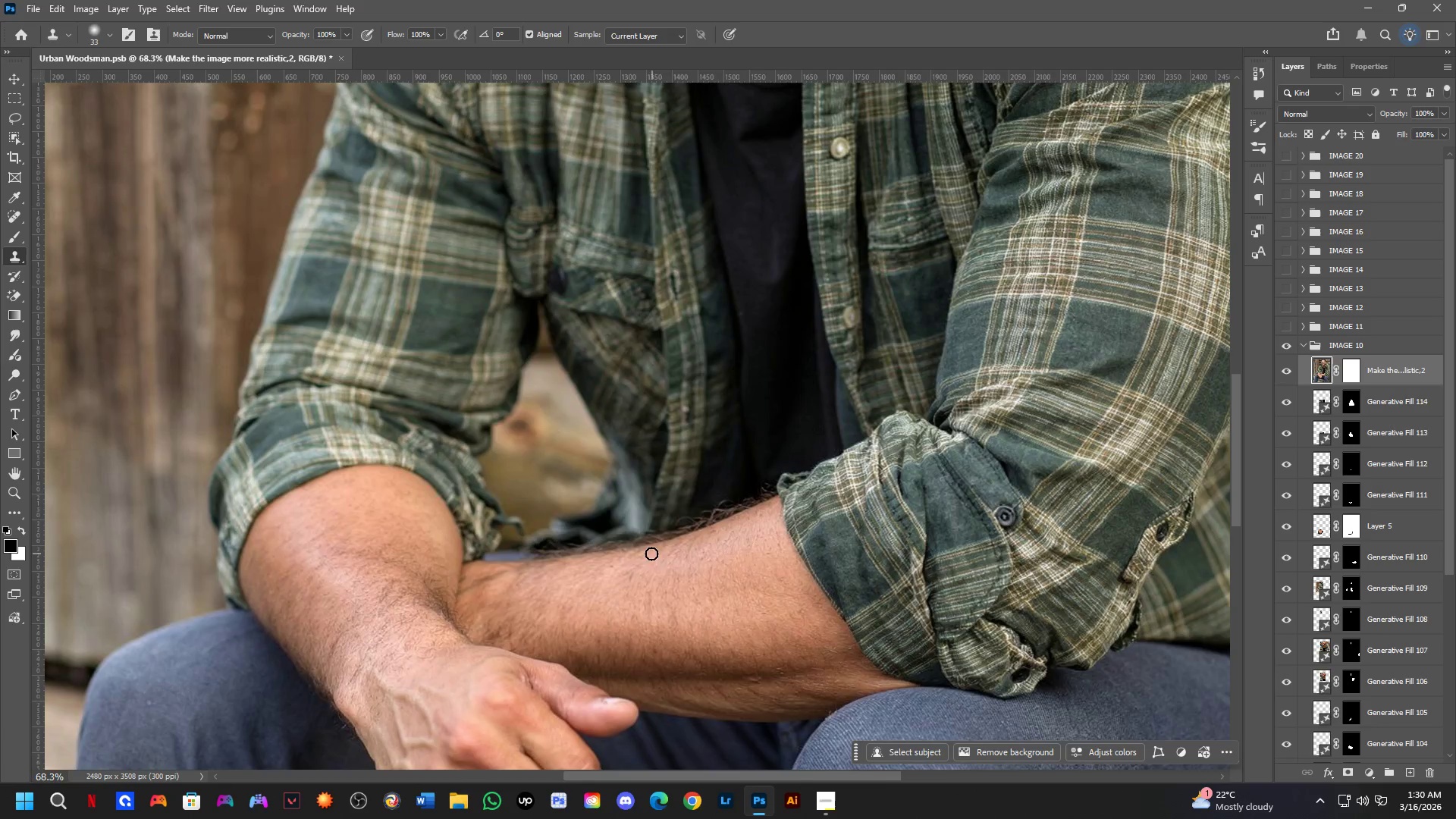 
hold_key(key=Space, duration=1.5)
 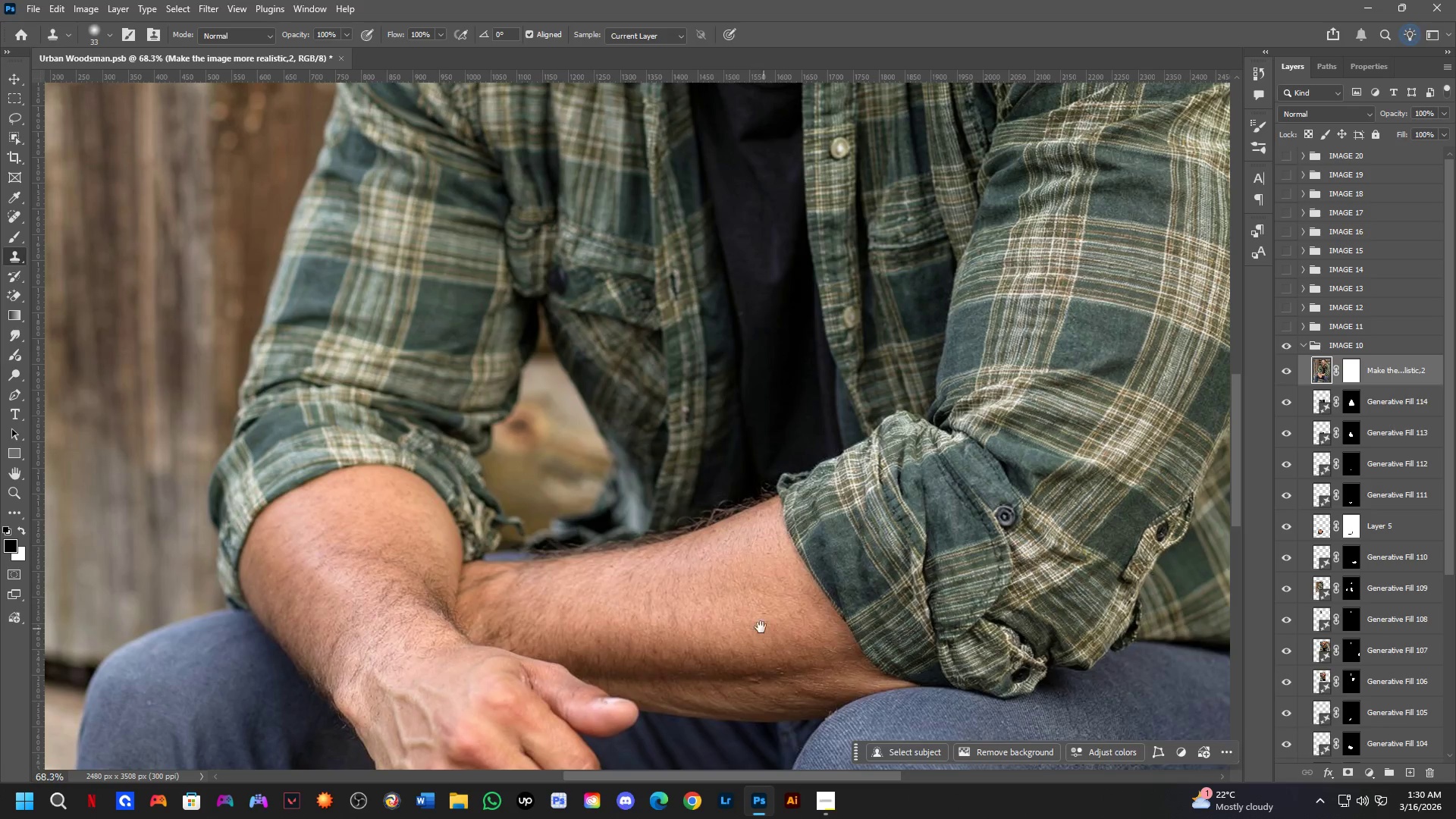 
hold_key(key=Space, duration=0.53)
 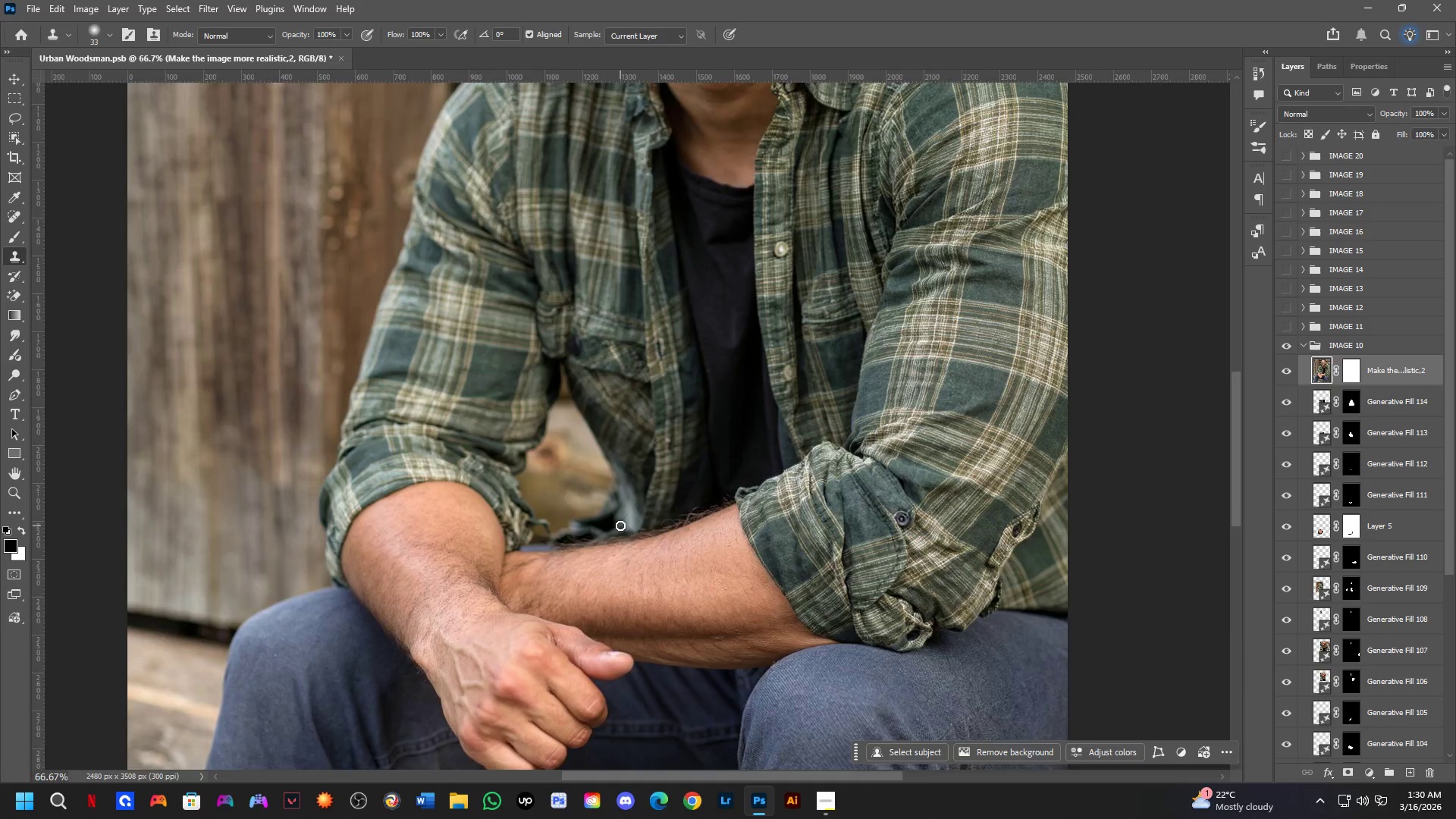 
hold_key(key=Space, duration=1.66)
 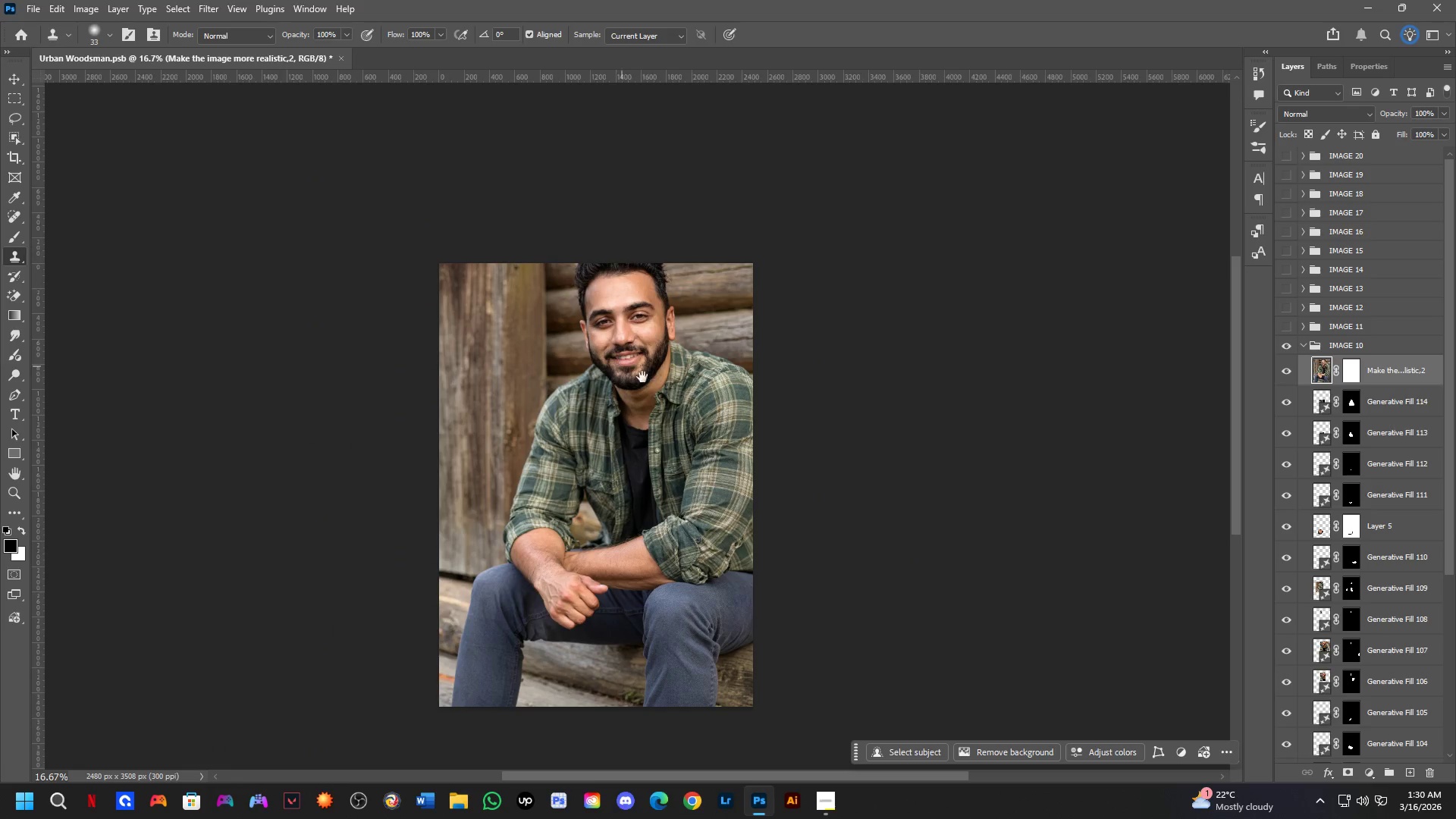 
key(Shift+ShiftLeft)
 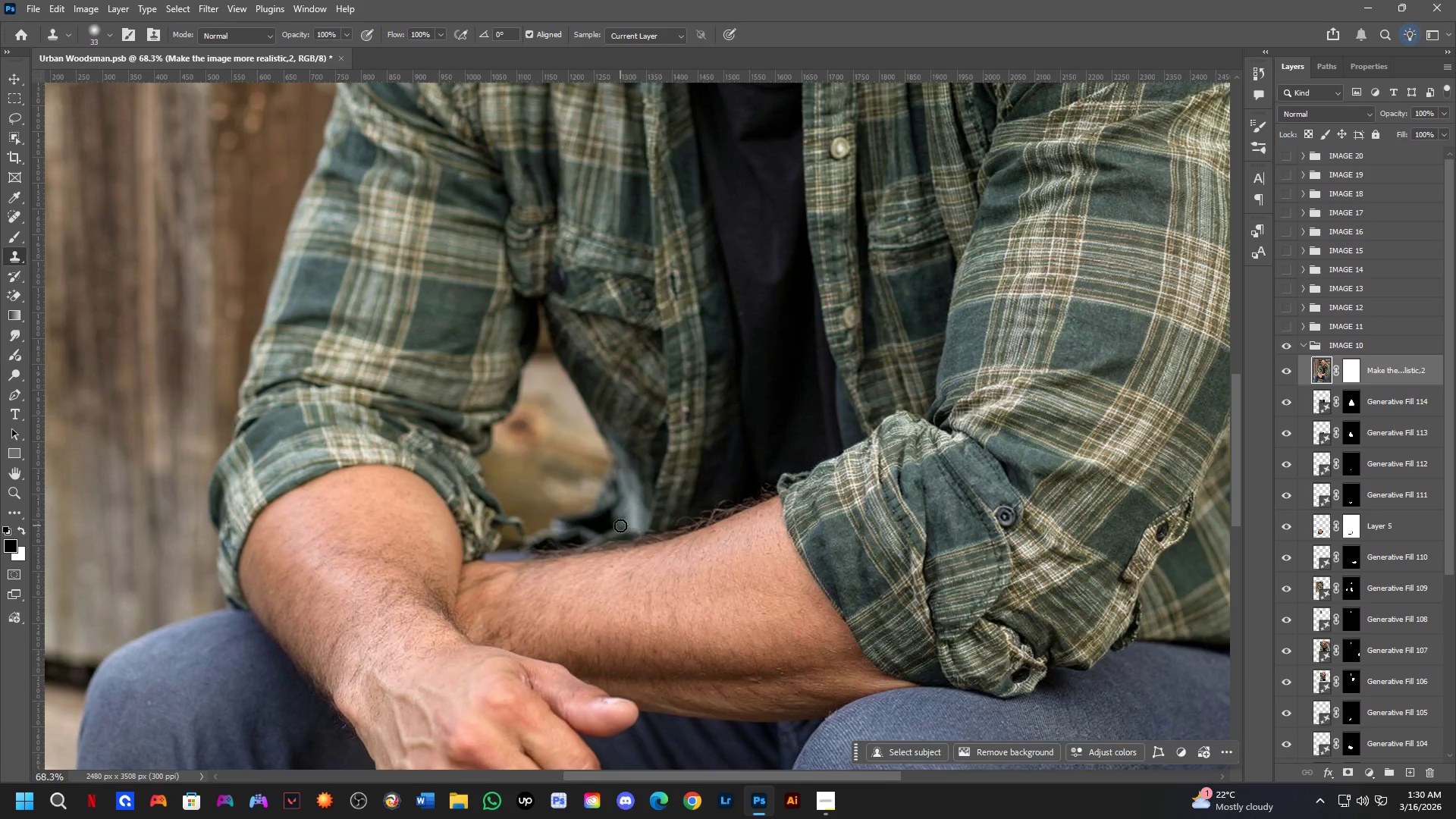 
key(Shift+ShiftLeft)
 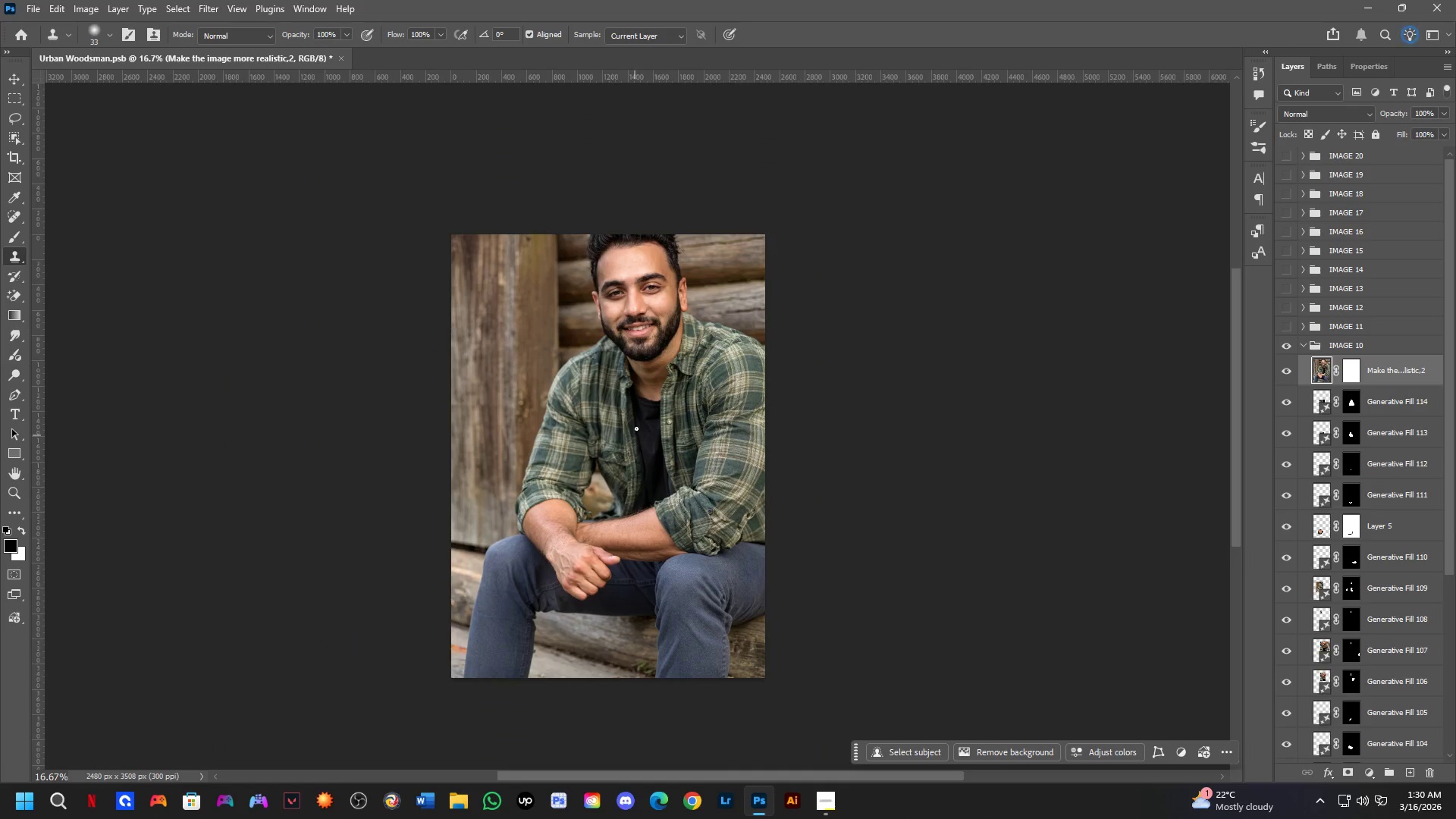 
scroll: coordinate [613, 507], scroll_direction: down, amount: 6.0
 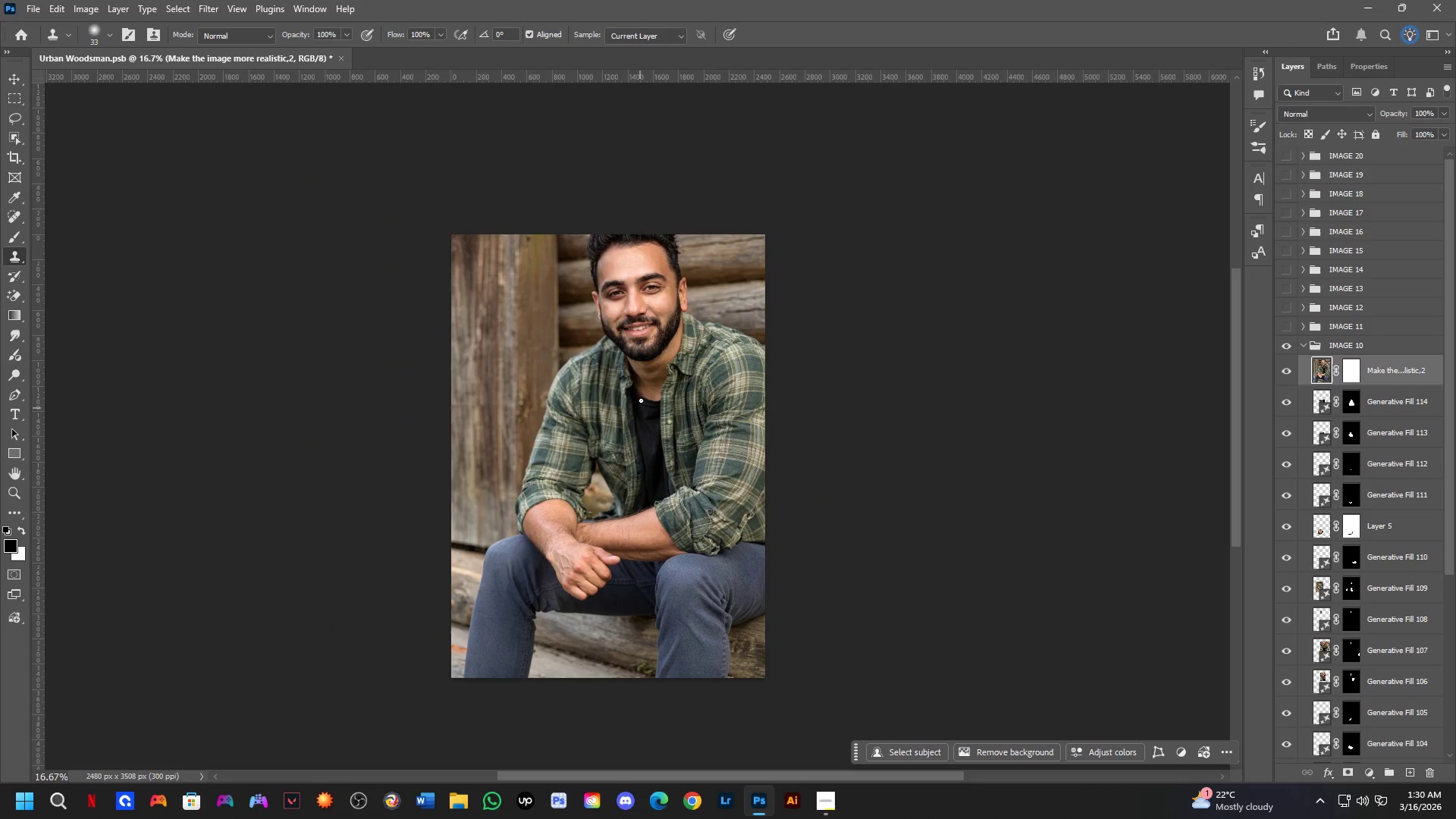 
hold_key(key=Space, duration=0.52)
 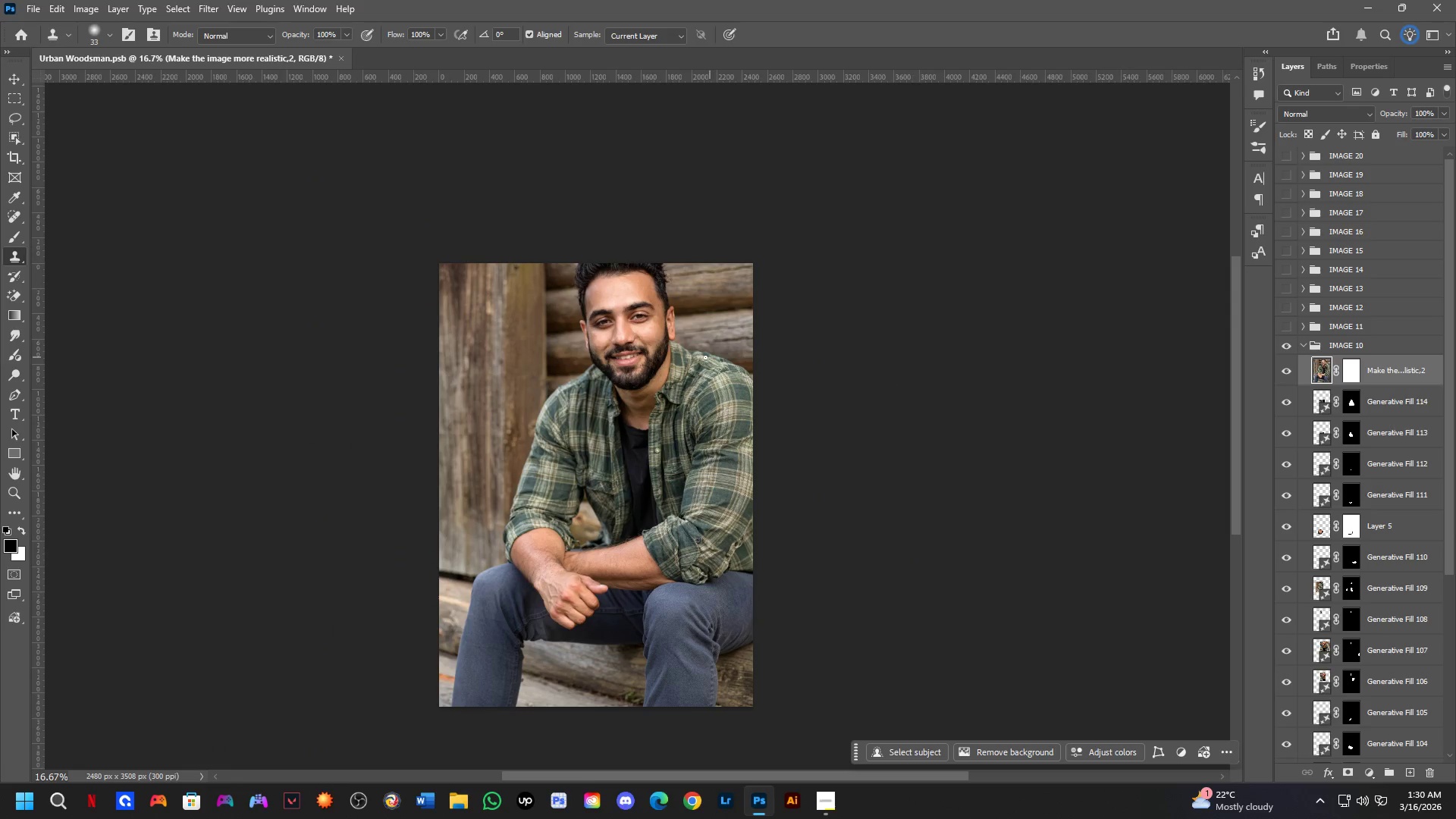 
left_click_drag(start_coordinate=[629, 331], to_coordinate=[617, 360])
 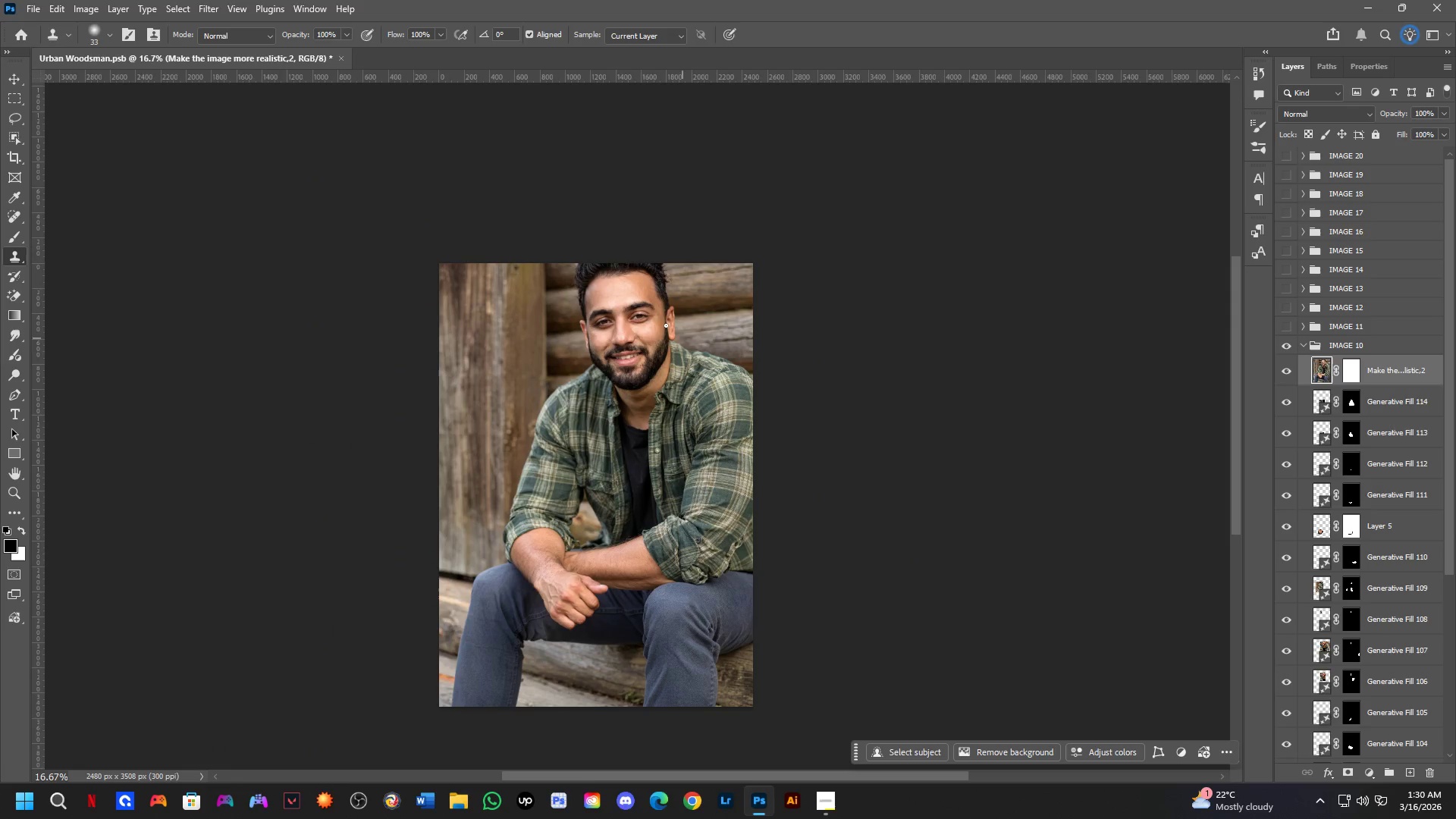 
key(Shift+ShiftLeft)
 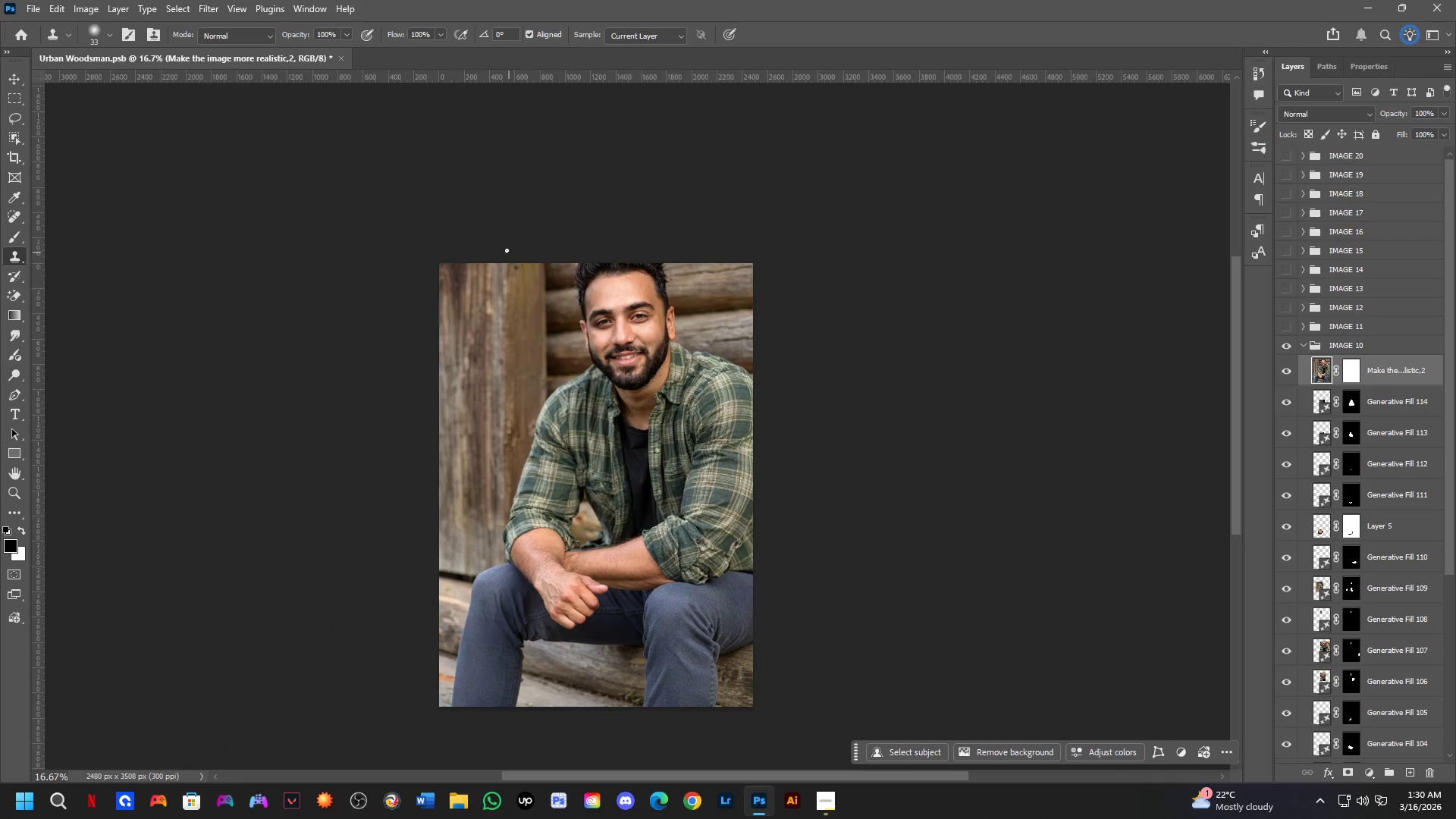 
key(Shift+ShiftLeft)
 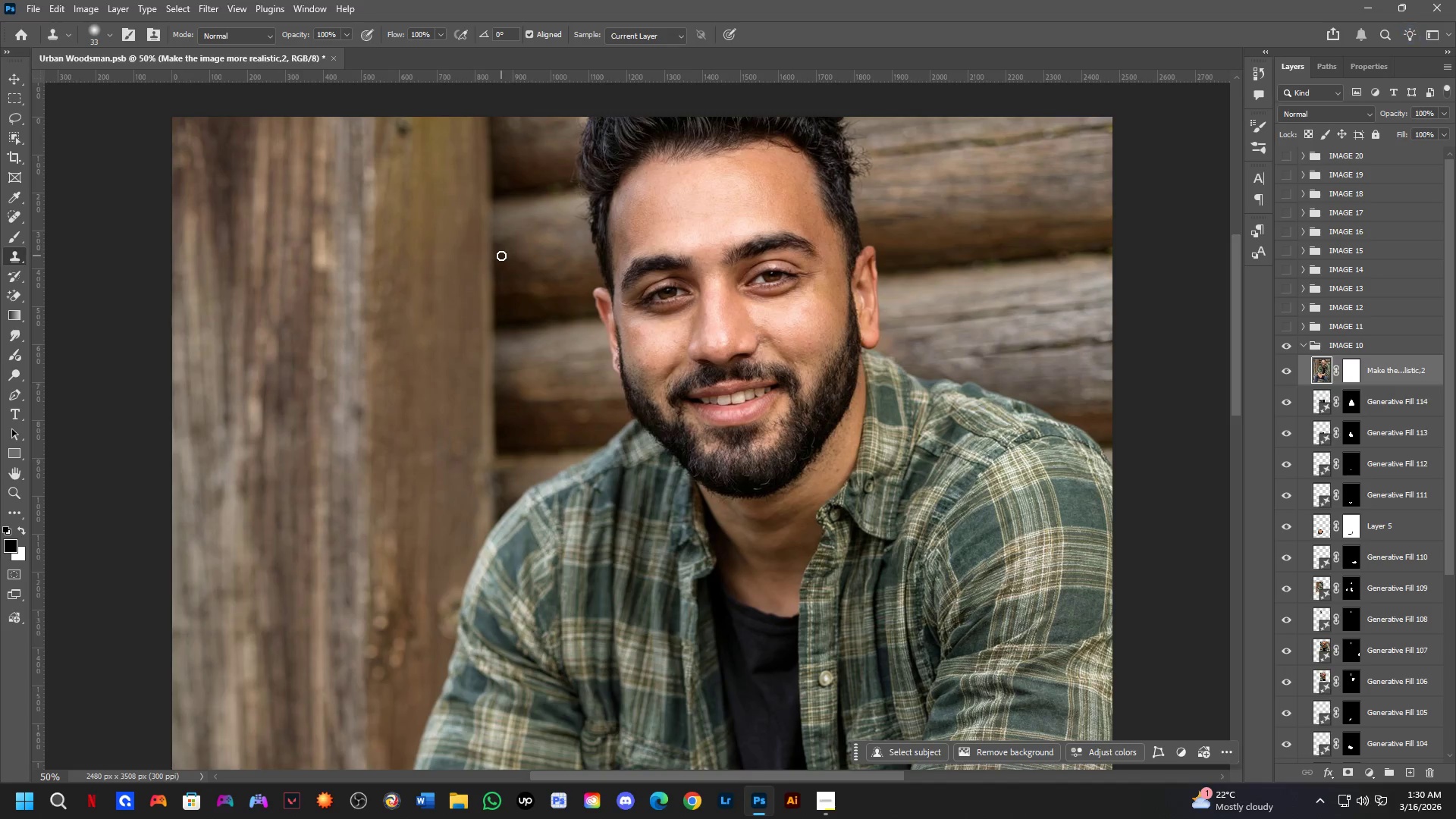 
hold_key(key=Space, duration=0.48)
 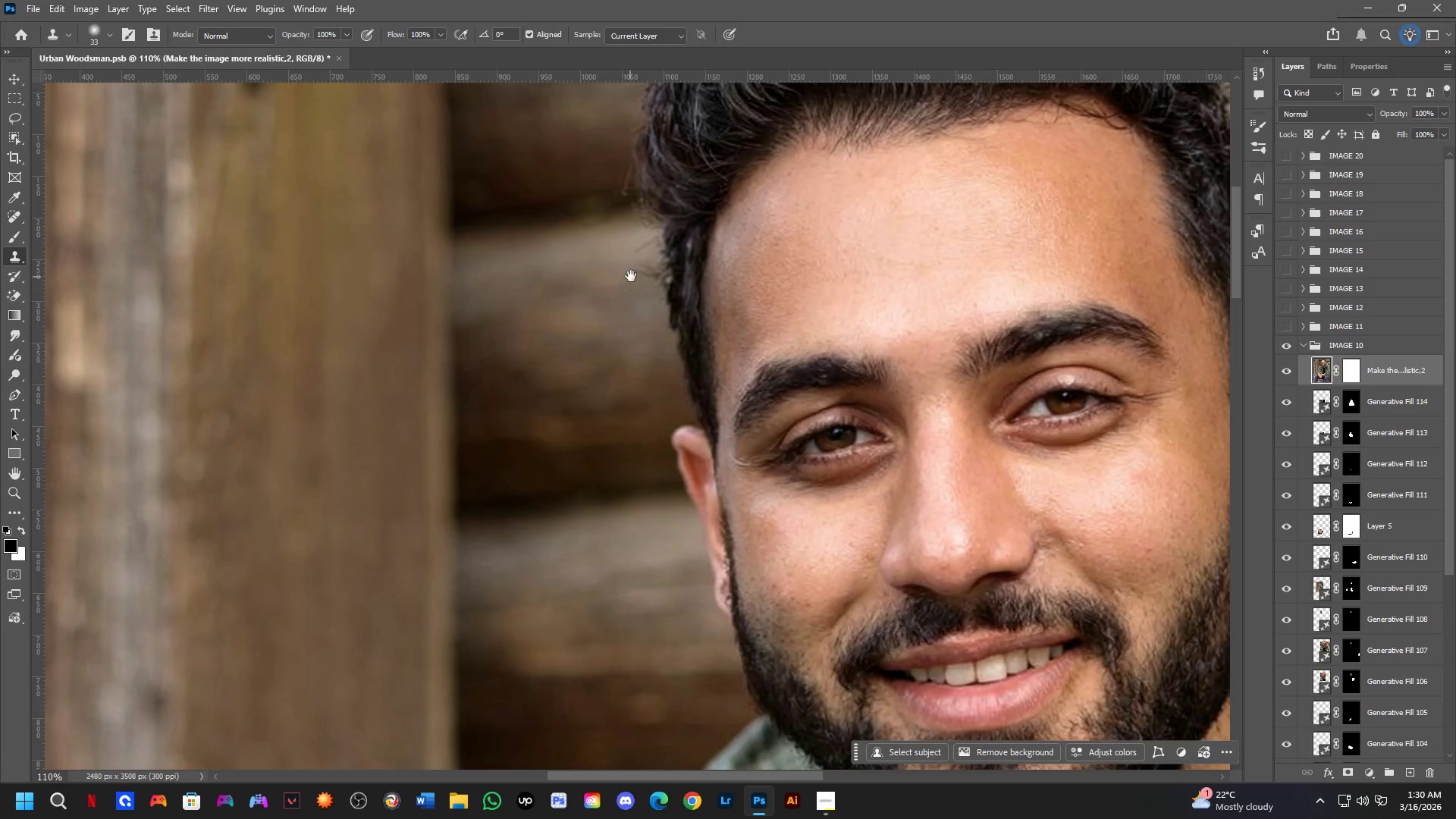 
left_click_drag(start_coordinate=[487, 296], to_coordinate=[478, 384])
 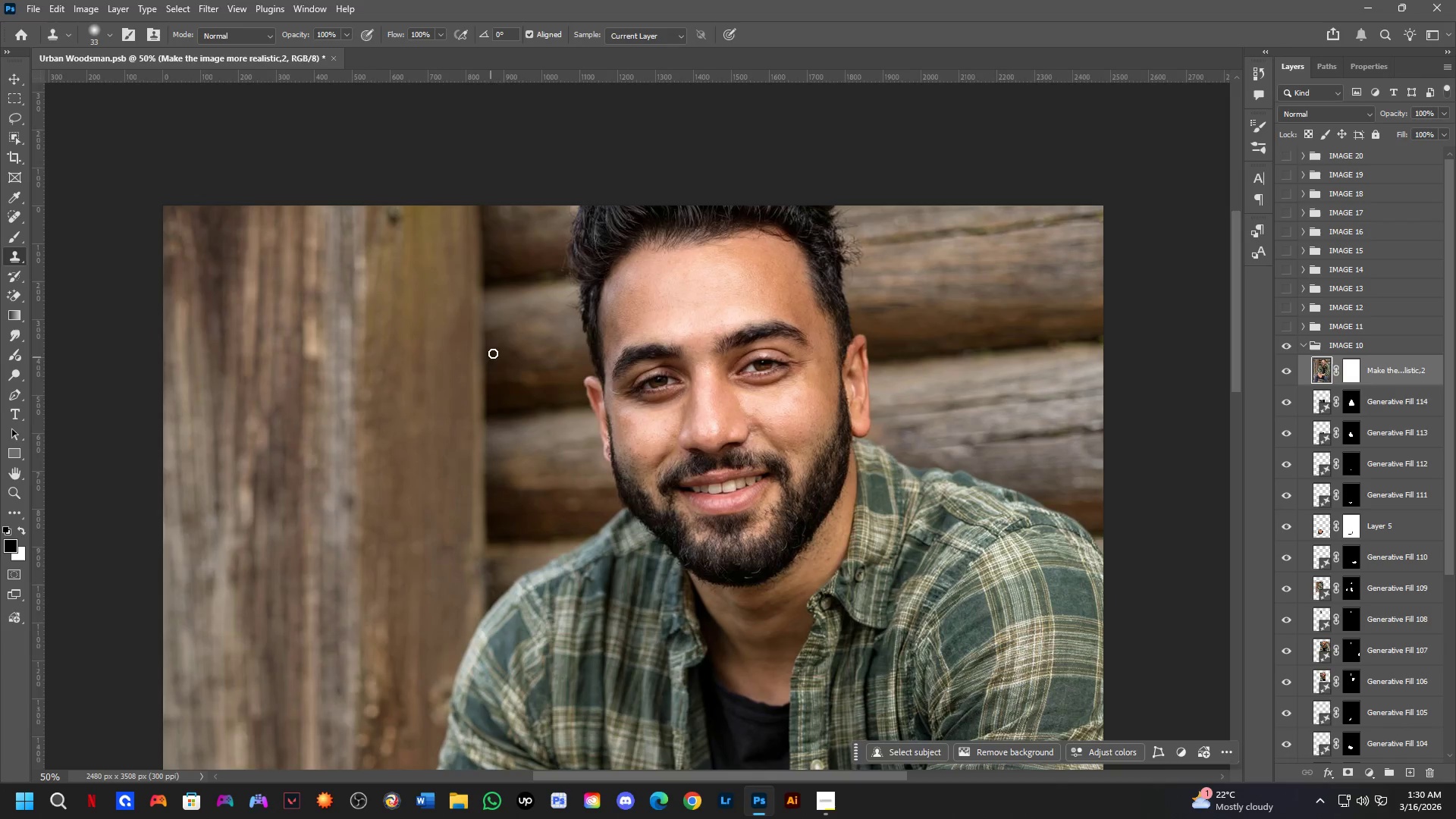 
scroll: coordinate [501, 255], scroll_direction: up, amount: 3.0
 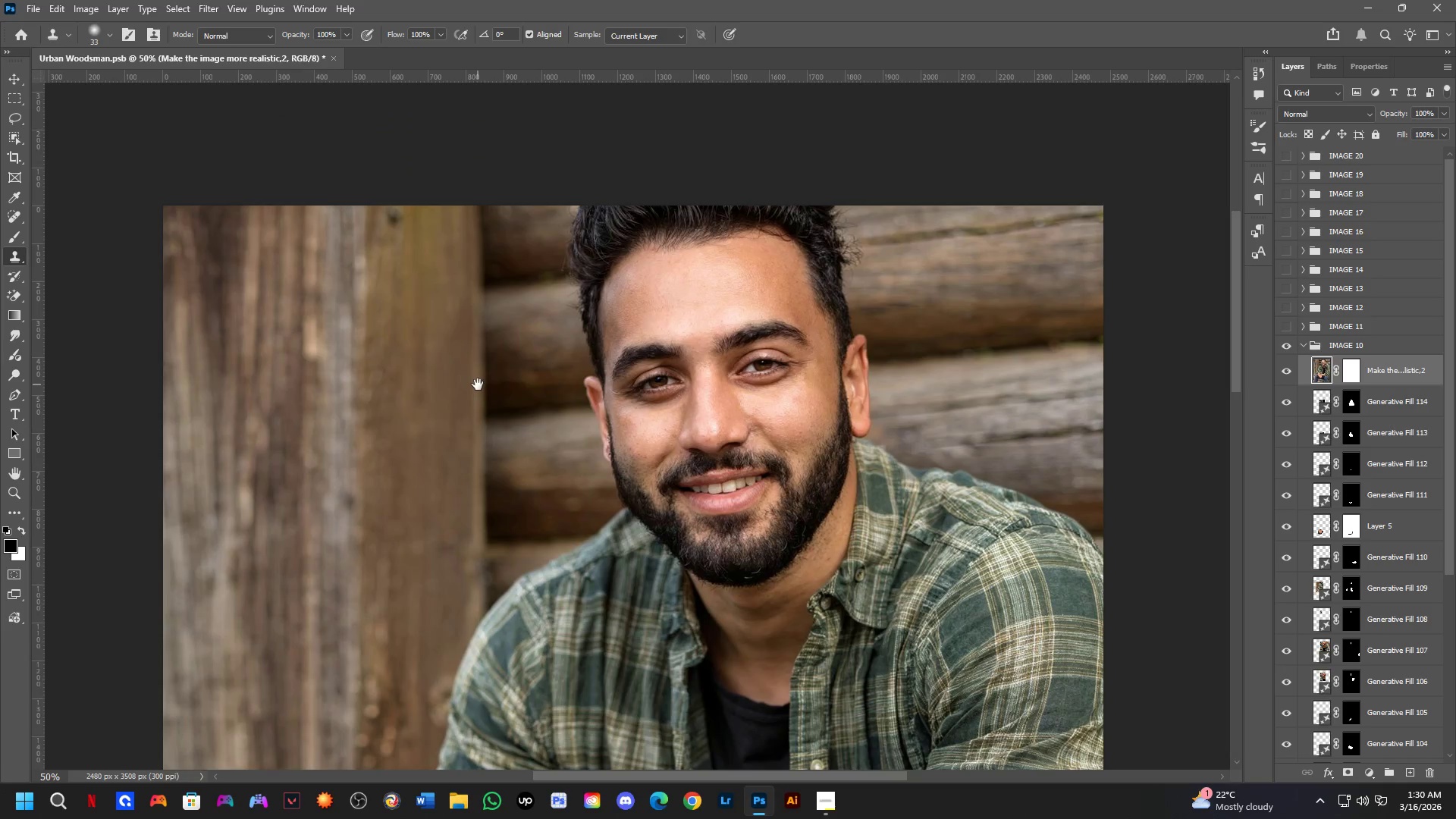 
key(Shift+ShiftLeft)
 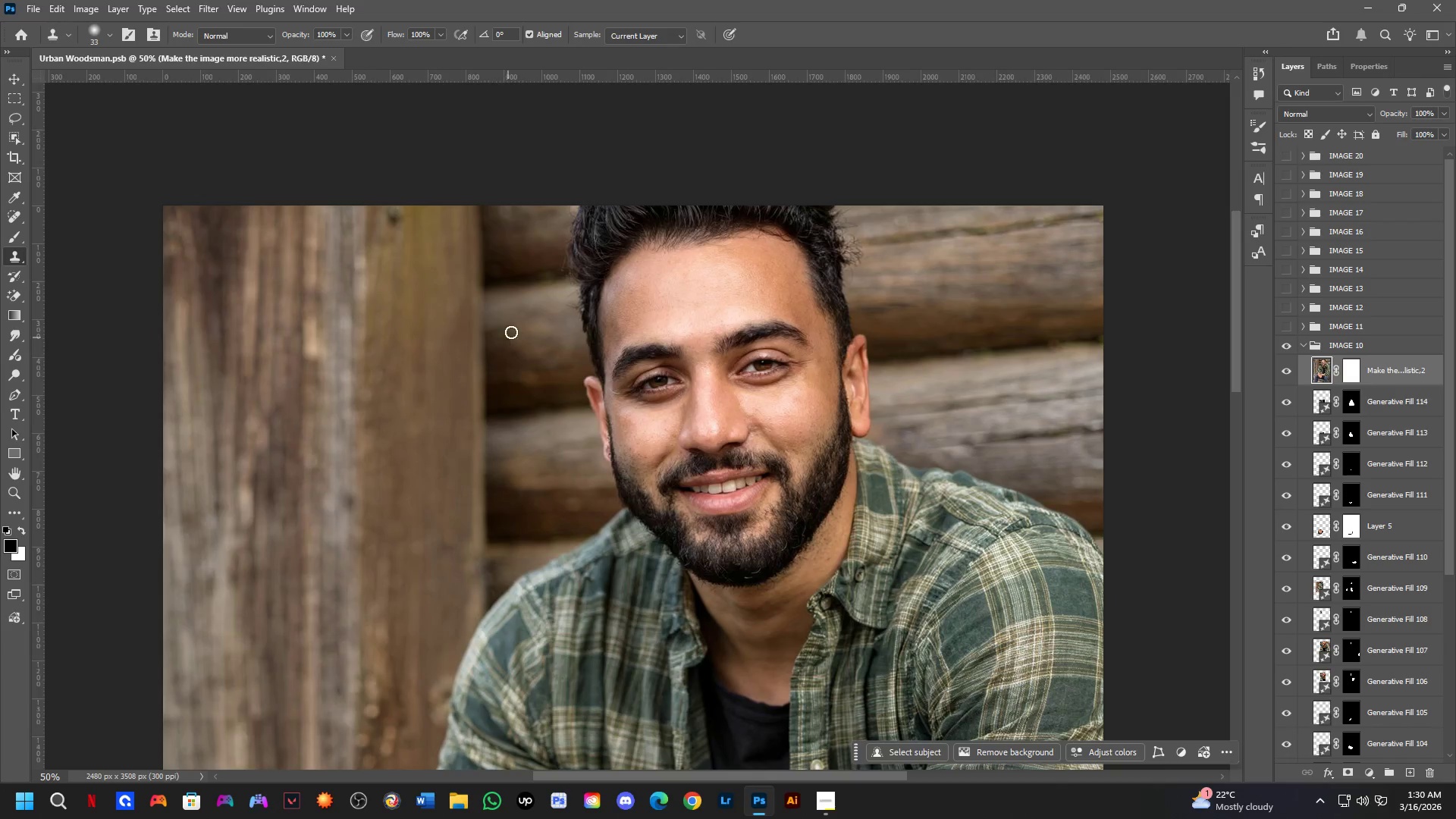 
hold_key(key=Space, duration=0.48)
 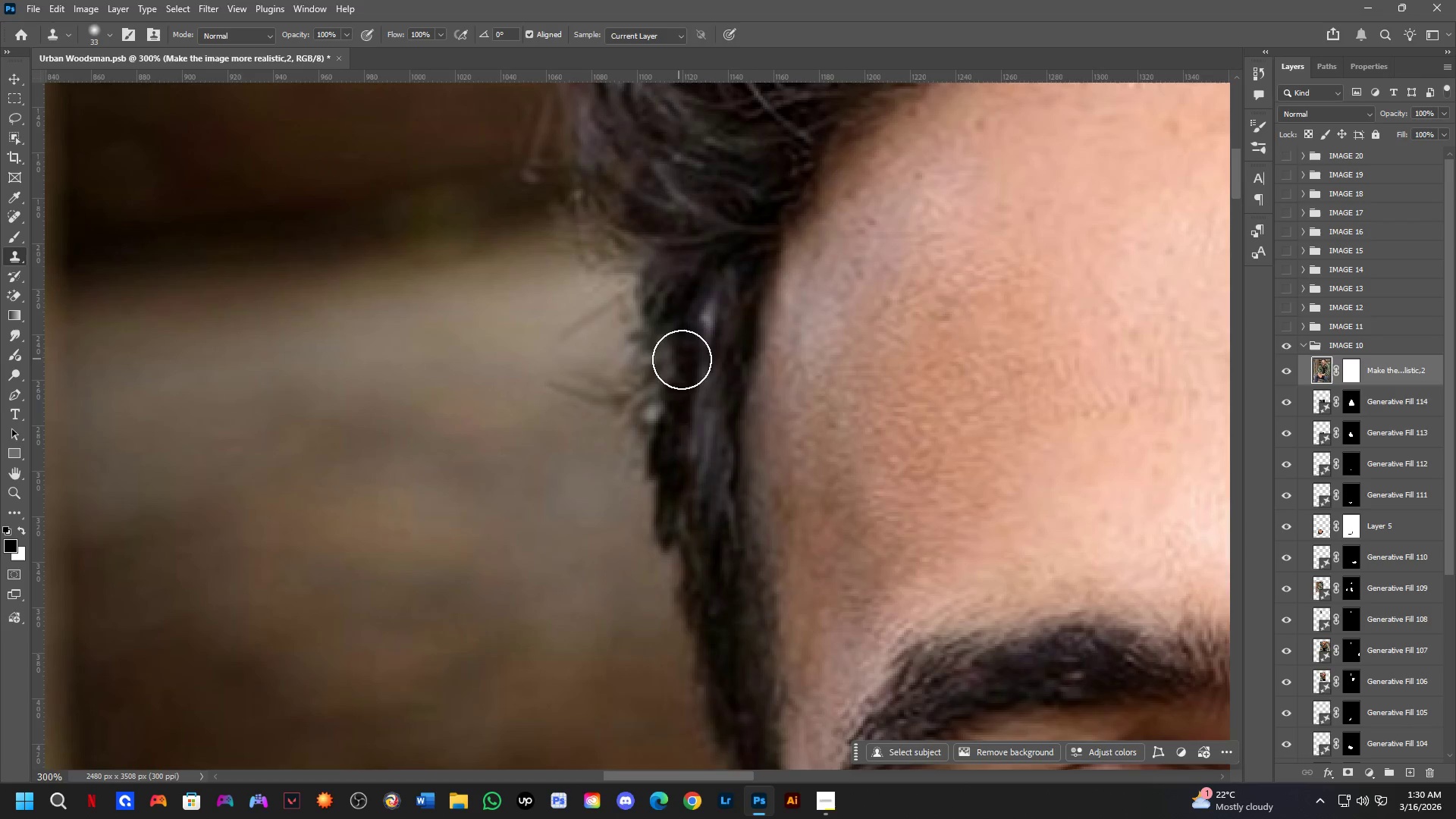 
left_click_drag(start_coordinate=[628, 306], to_coordinate=[607, 411])
 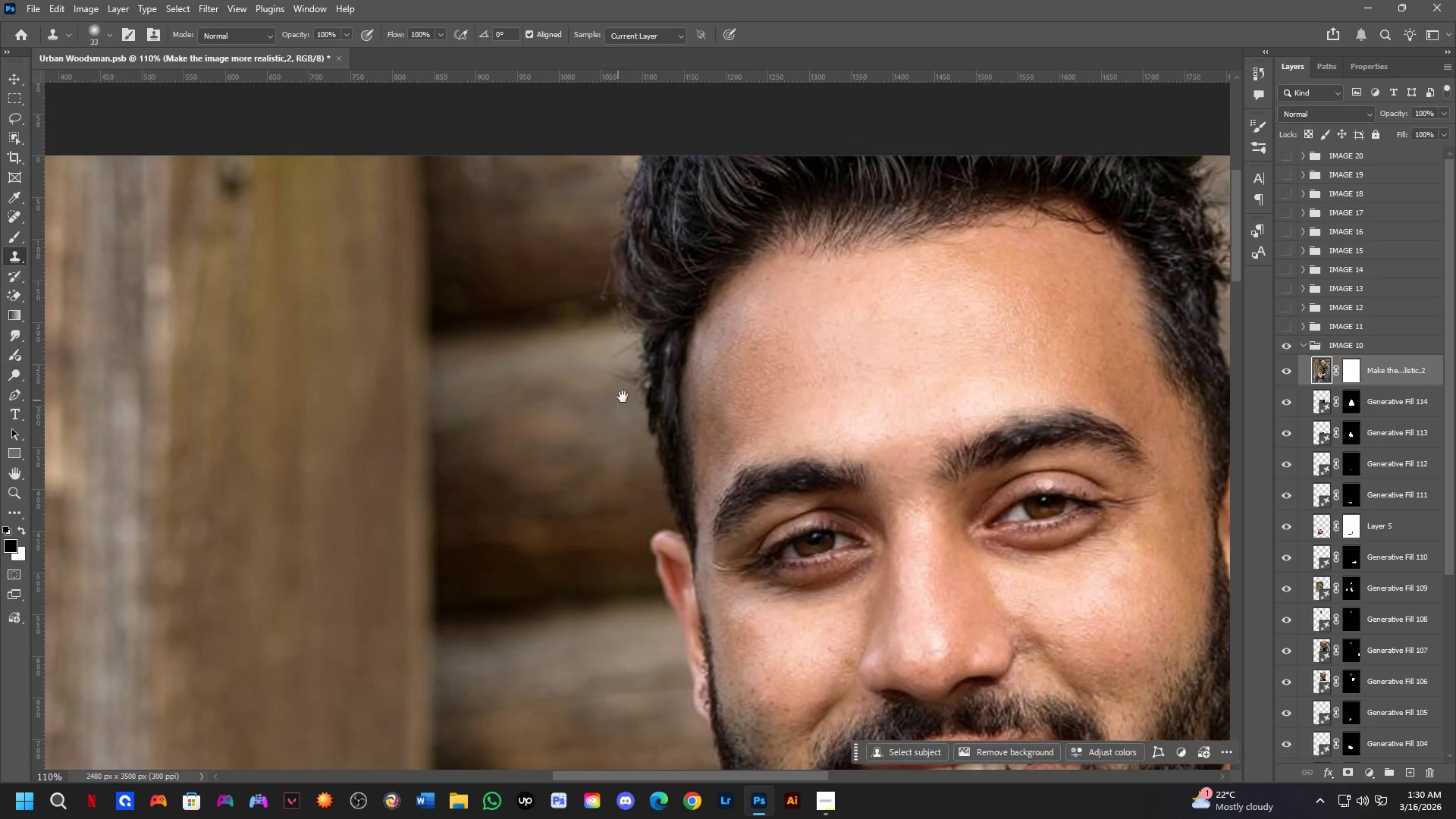 
scroll: coordinate [519, 325], scroll_direction: up, amount: 3.0
 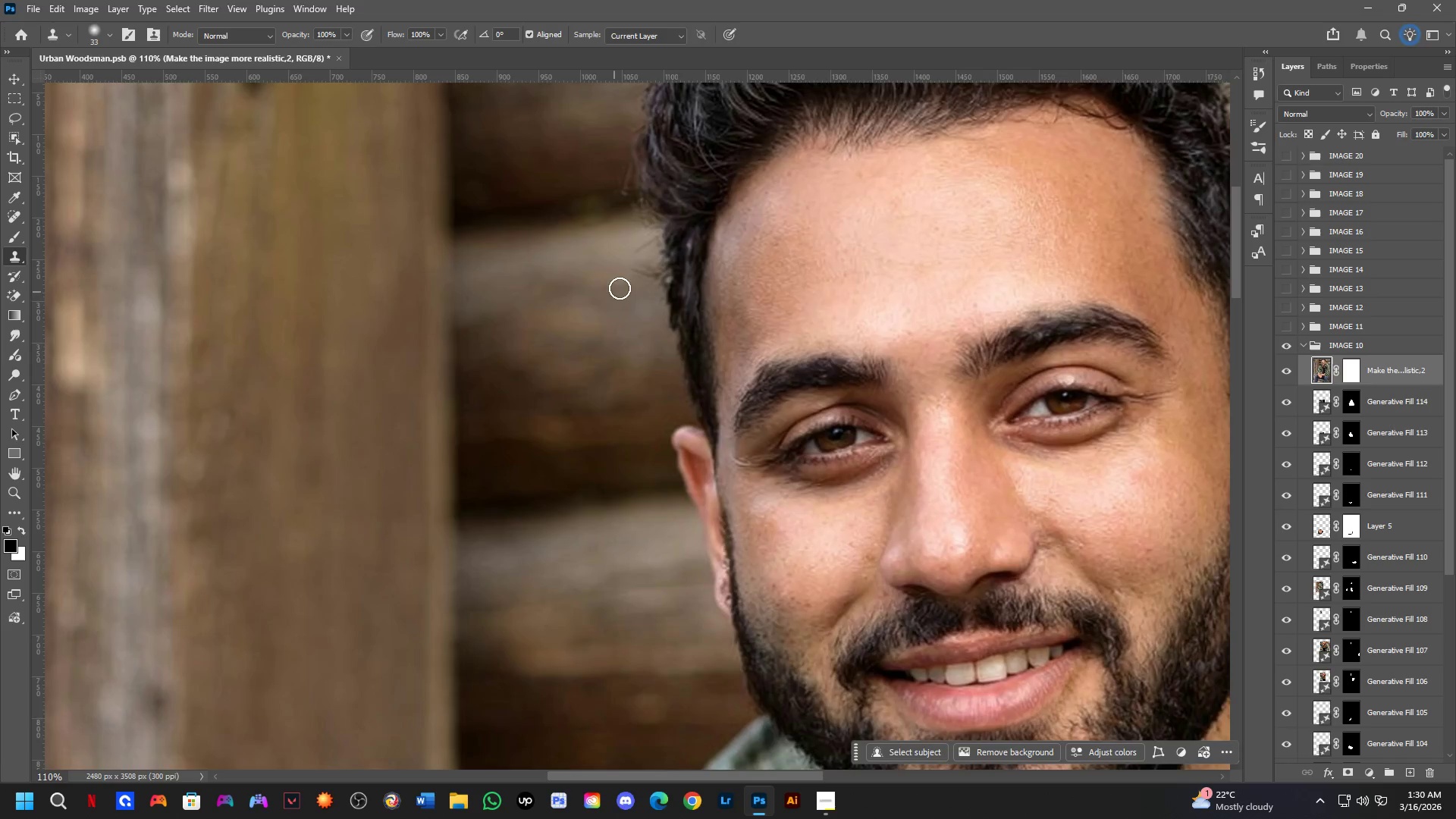 
key(Shift+ShiftLeft)
 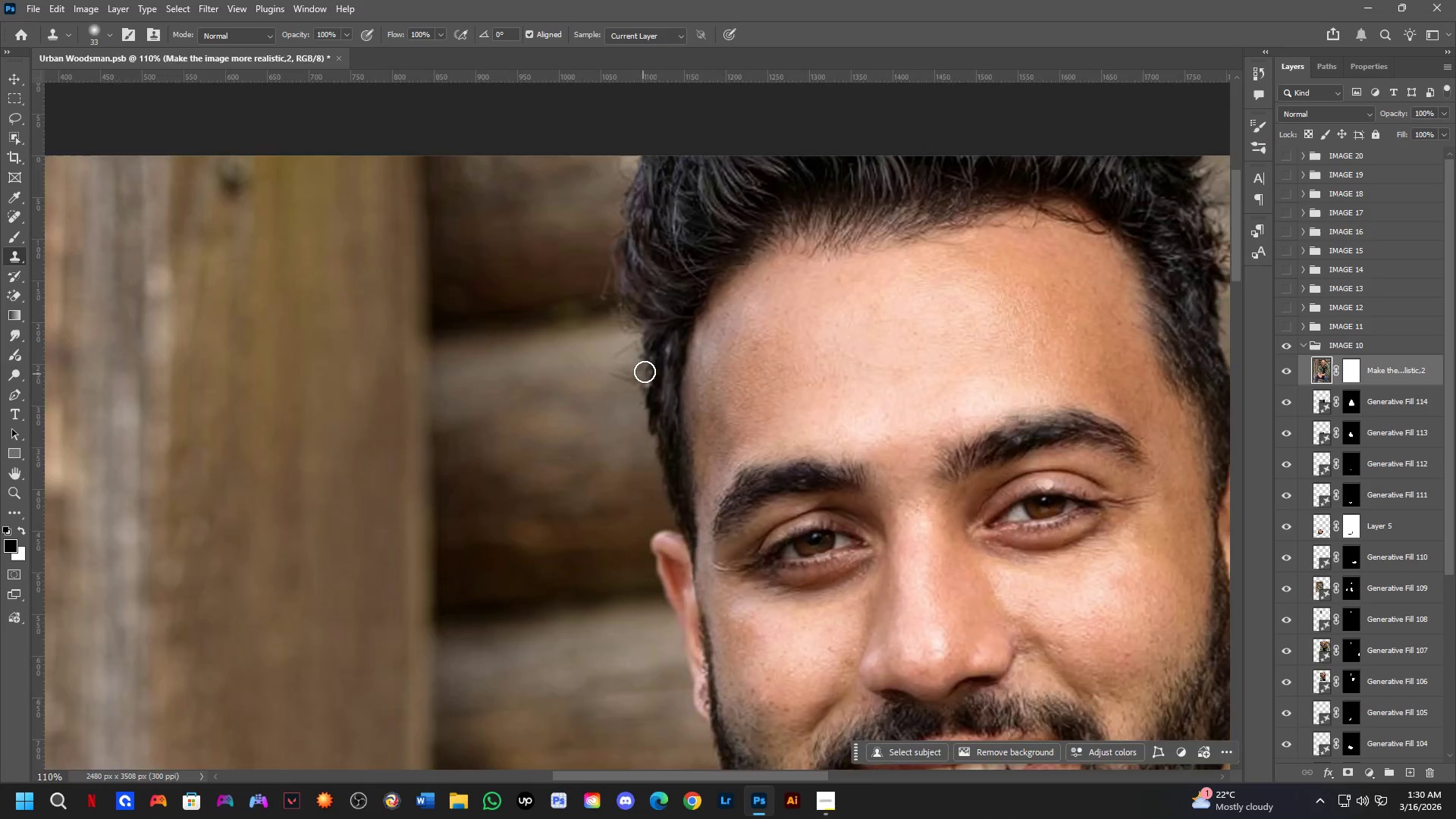 
hold_key(key=AltLeft, duration=0.42)
 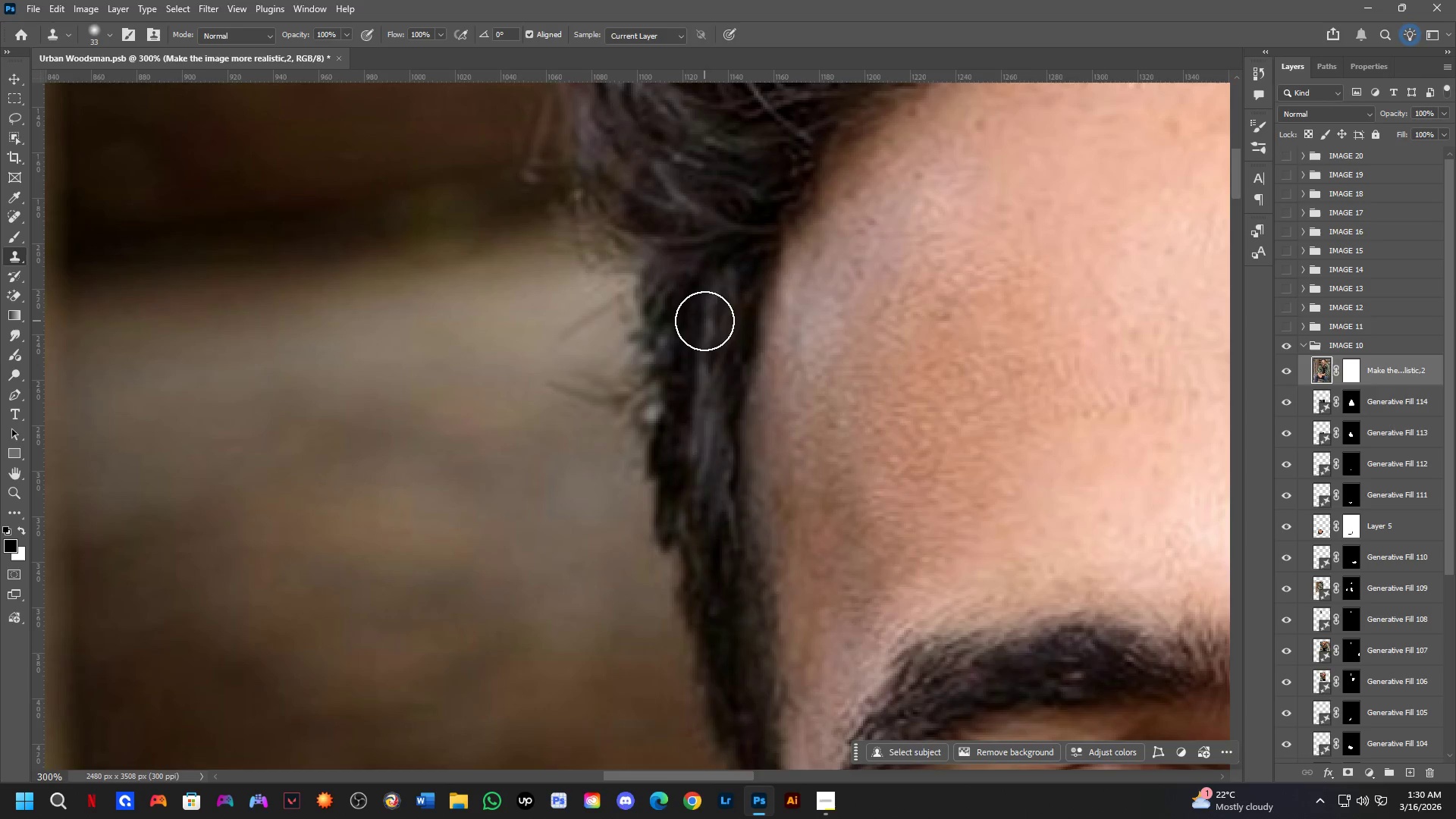 
scroll: coordinate [648, 364], scroll_direction: up, amount: 2.0
 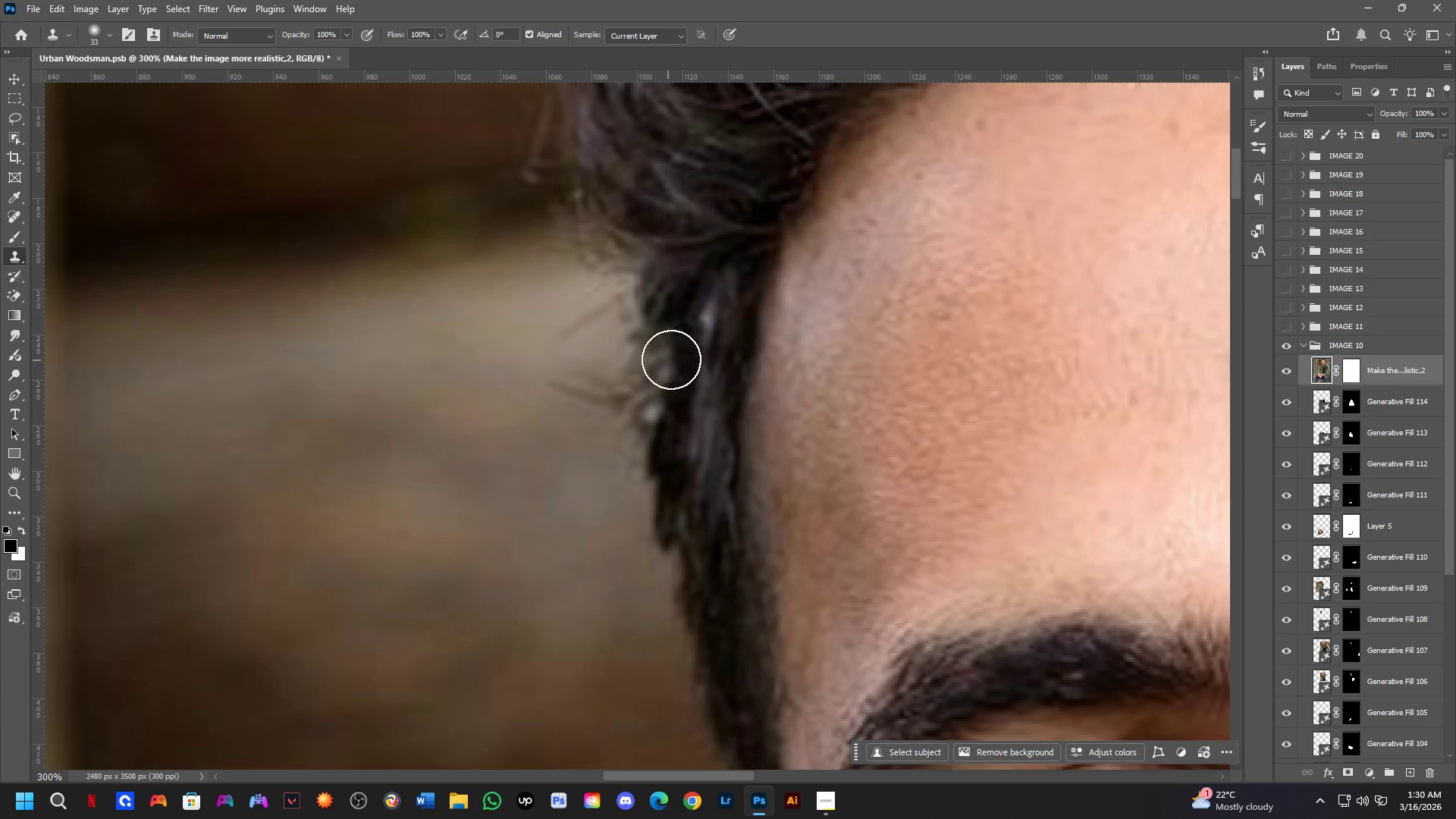 
left_click_drag(start_coordinate=[704, 321], to_coordinate=[704, 317])
 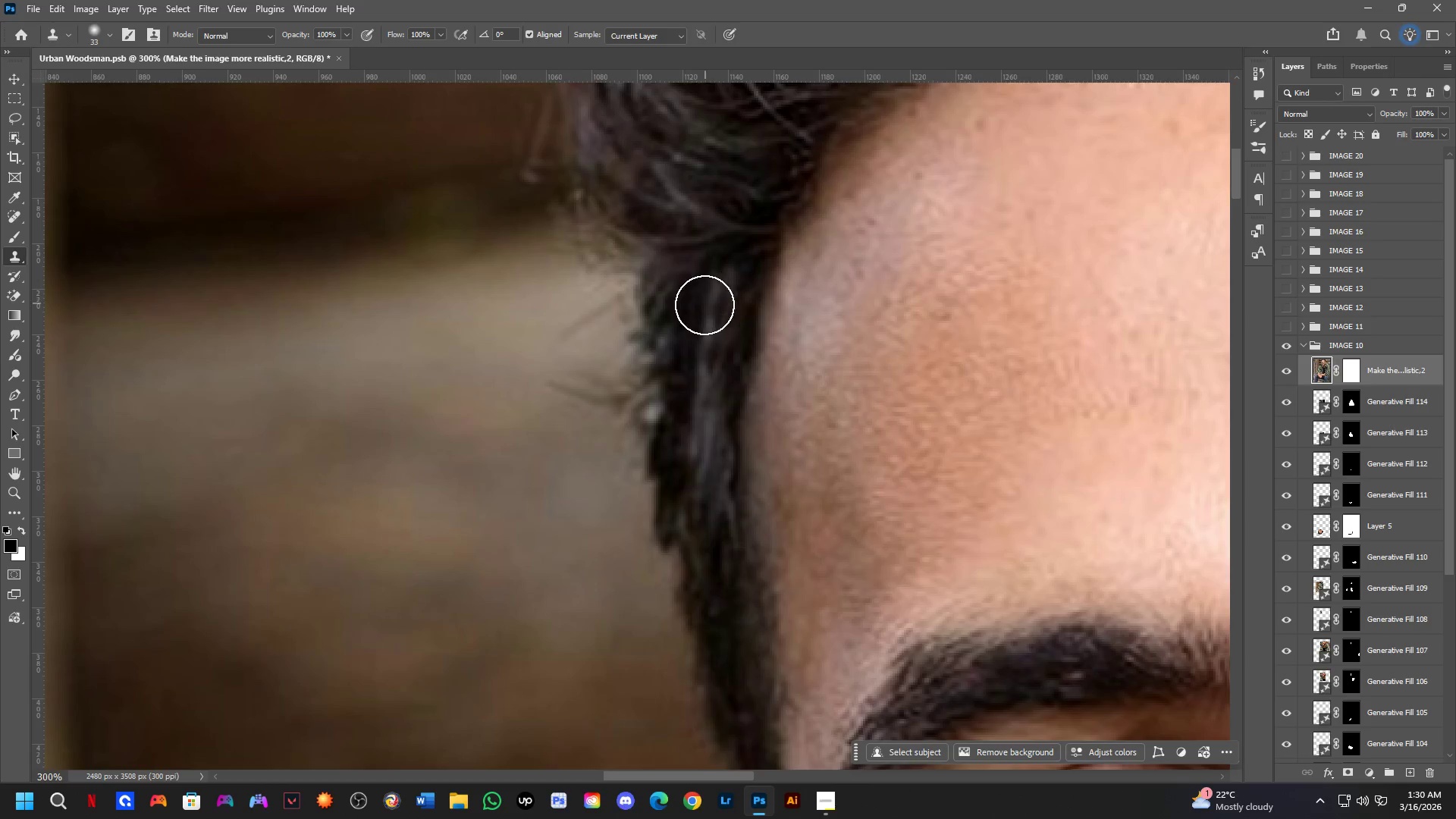 
triple_click([702, 309])
 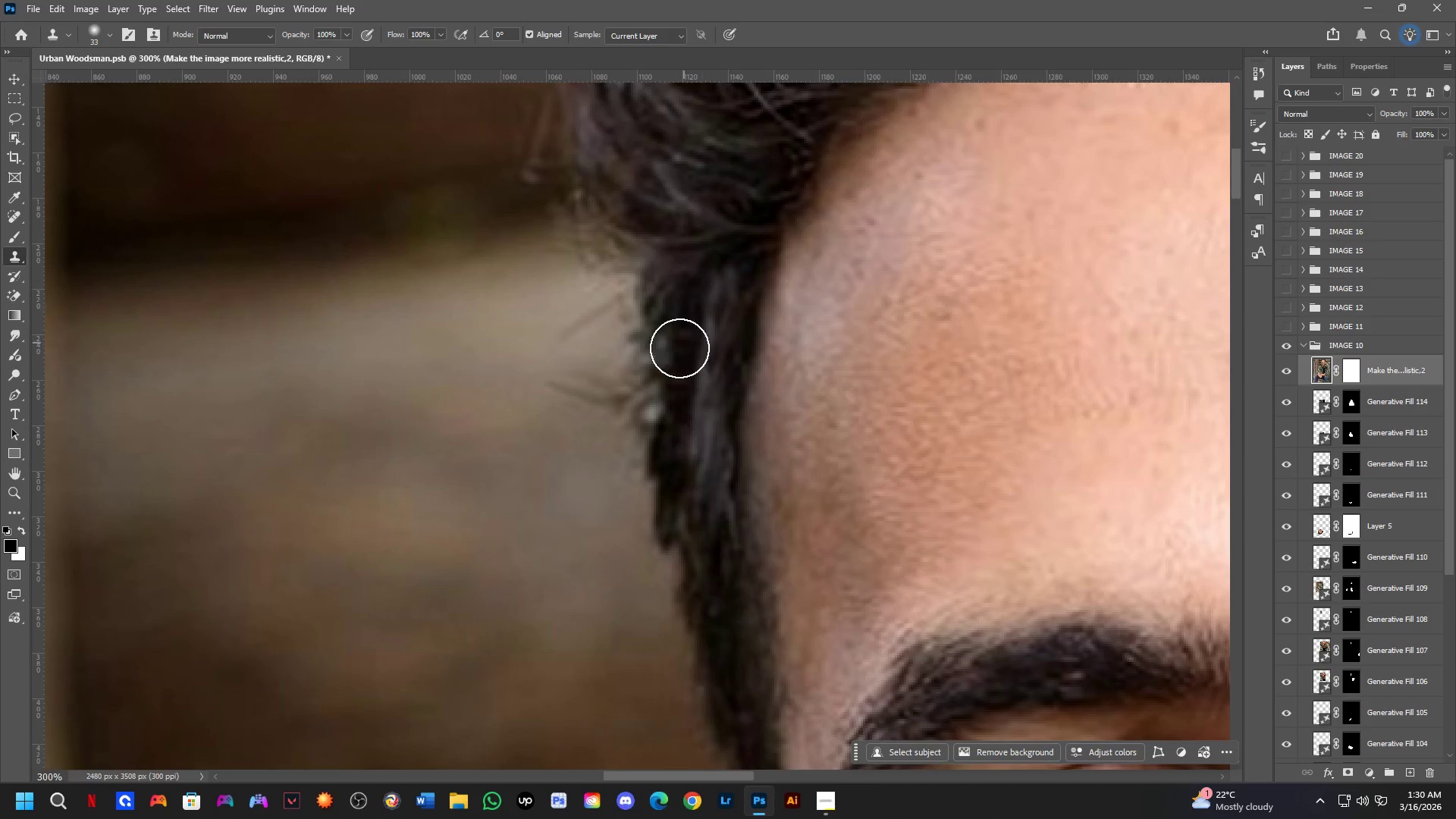 
hold_key(key=AltLeft, duration=0.64)
left_click([652, 376])
 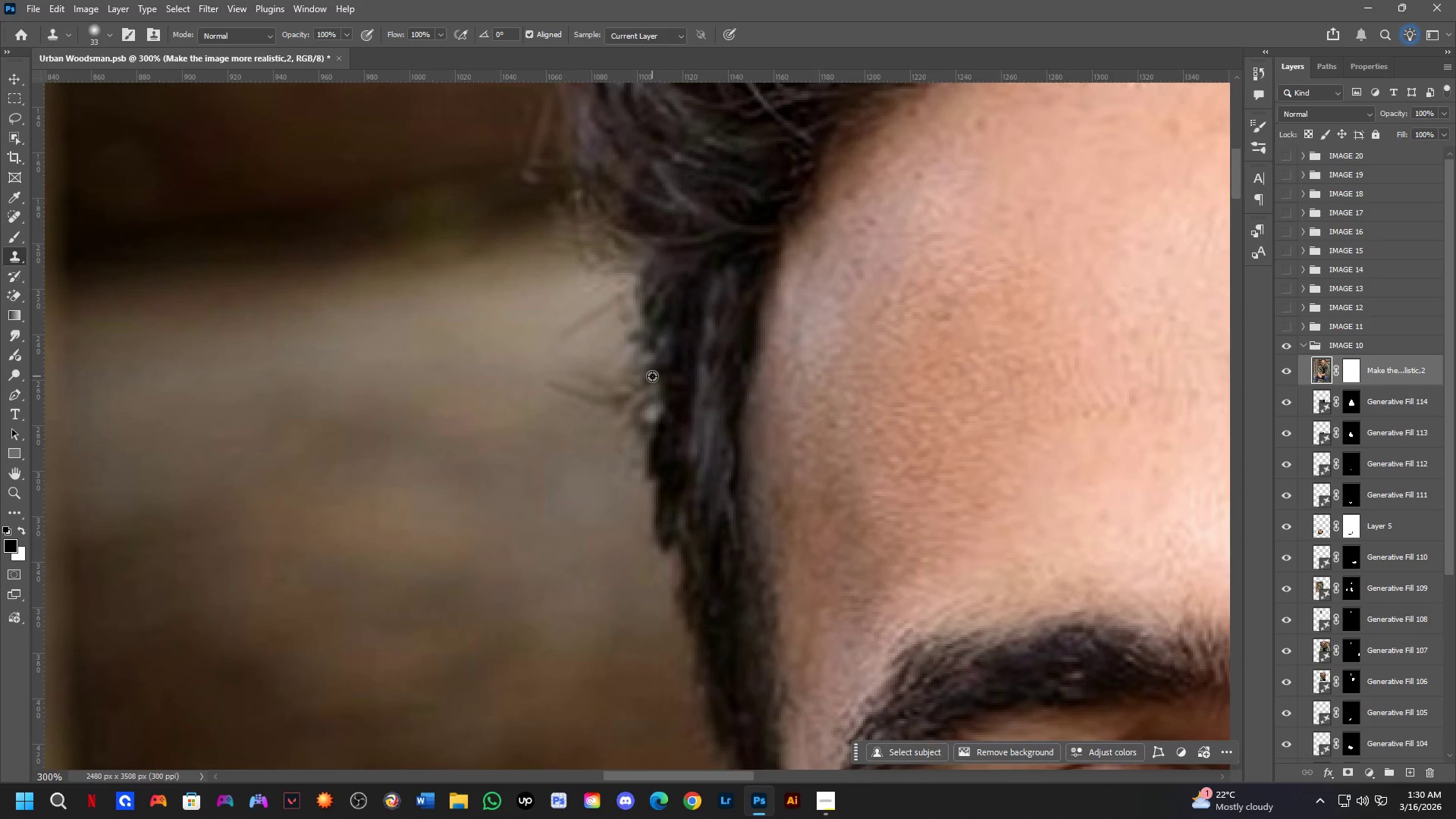 
hold_key(key=AltLeft, duration=8.56)
double_click([647, 415])
 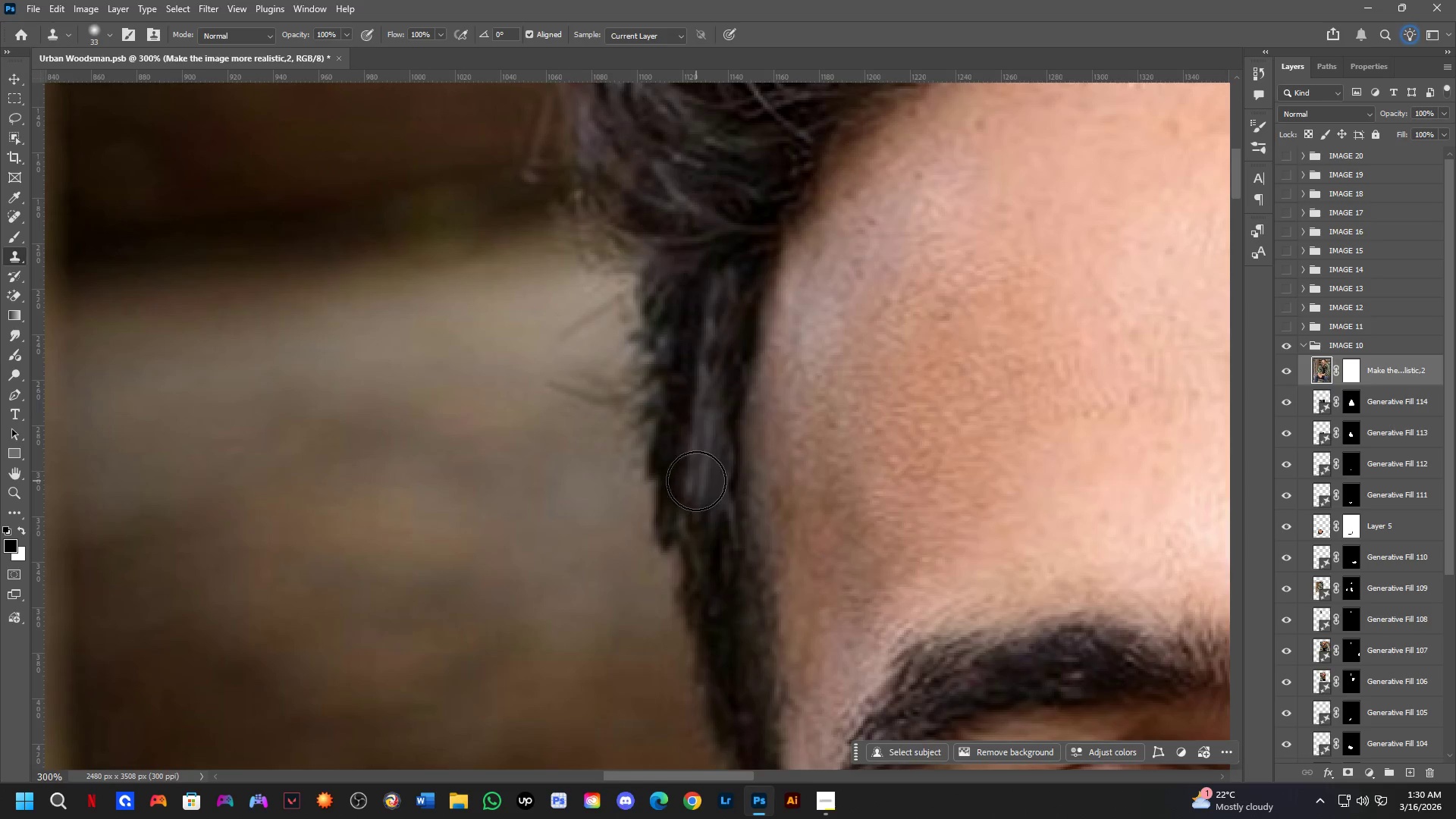 
scroll: coordinate [740, 505], scroll_direction: down, amount: 12.0
 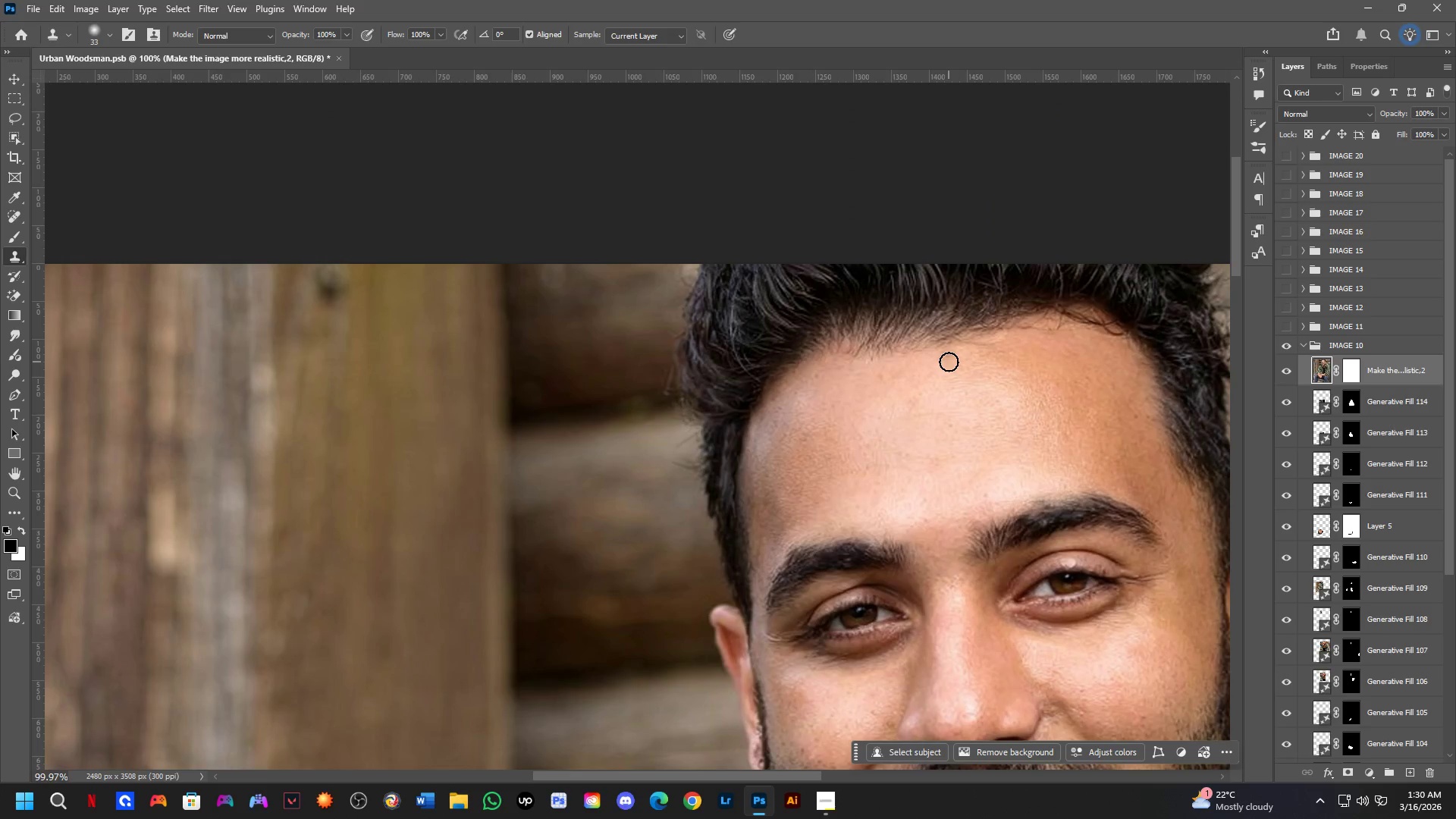 
hold_key(key=Space, duration=0.66)
 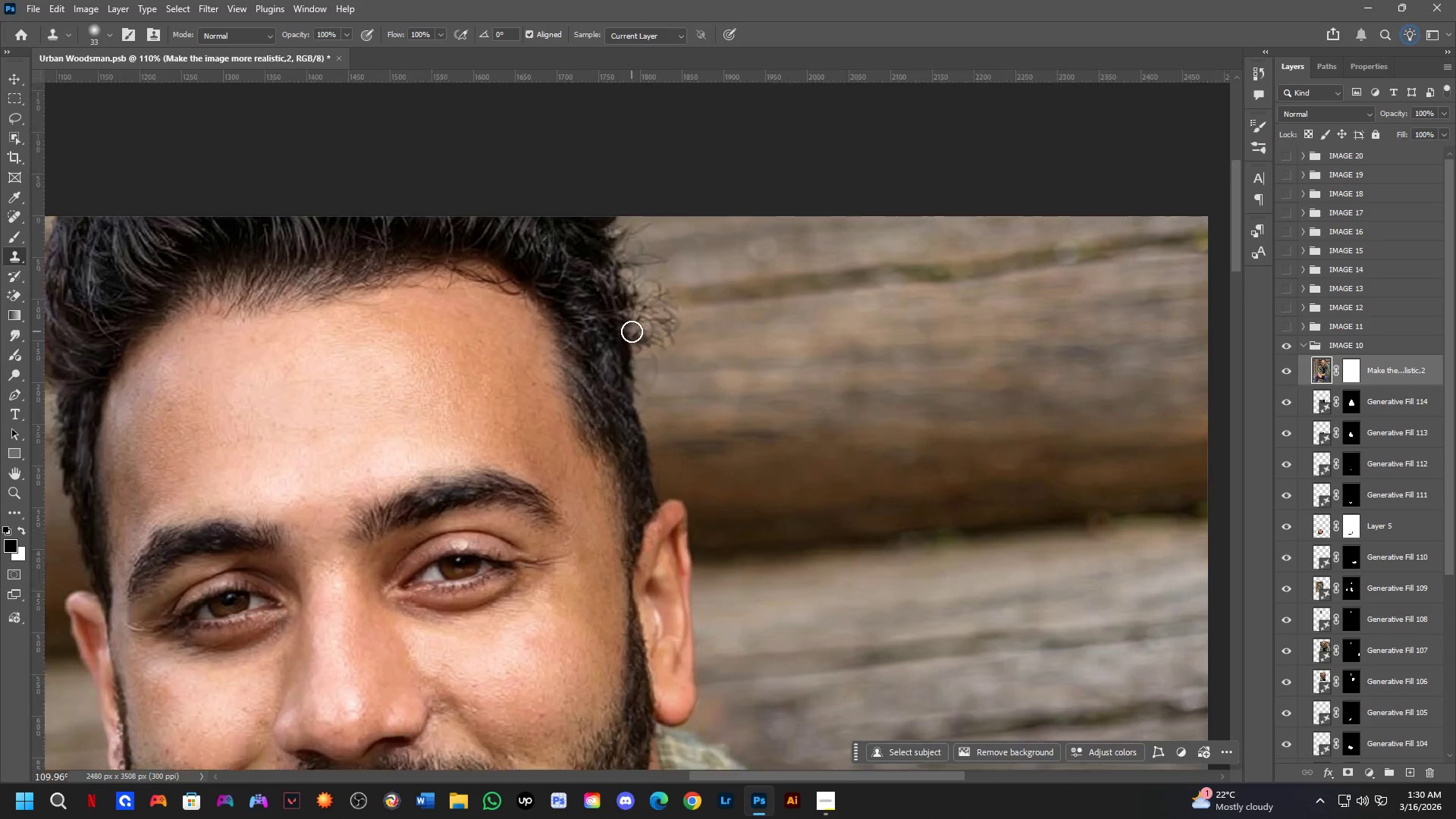 
left_click_drag(start_coordinate=[1009, 454], to_coordinate=[416, 417])
 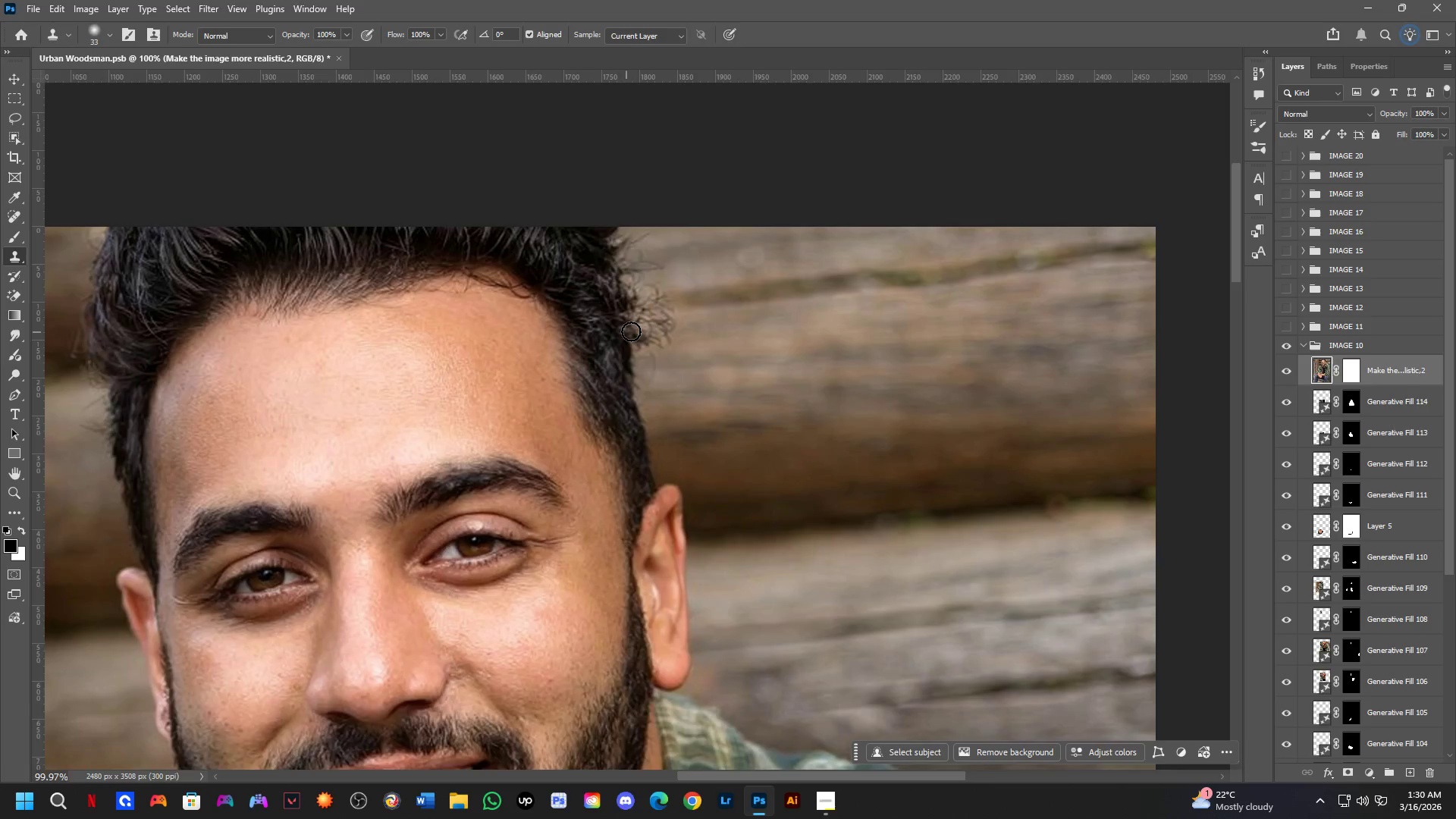 
hold_key(key=AltLeft, duration=0.88)
 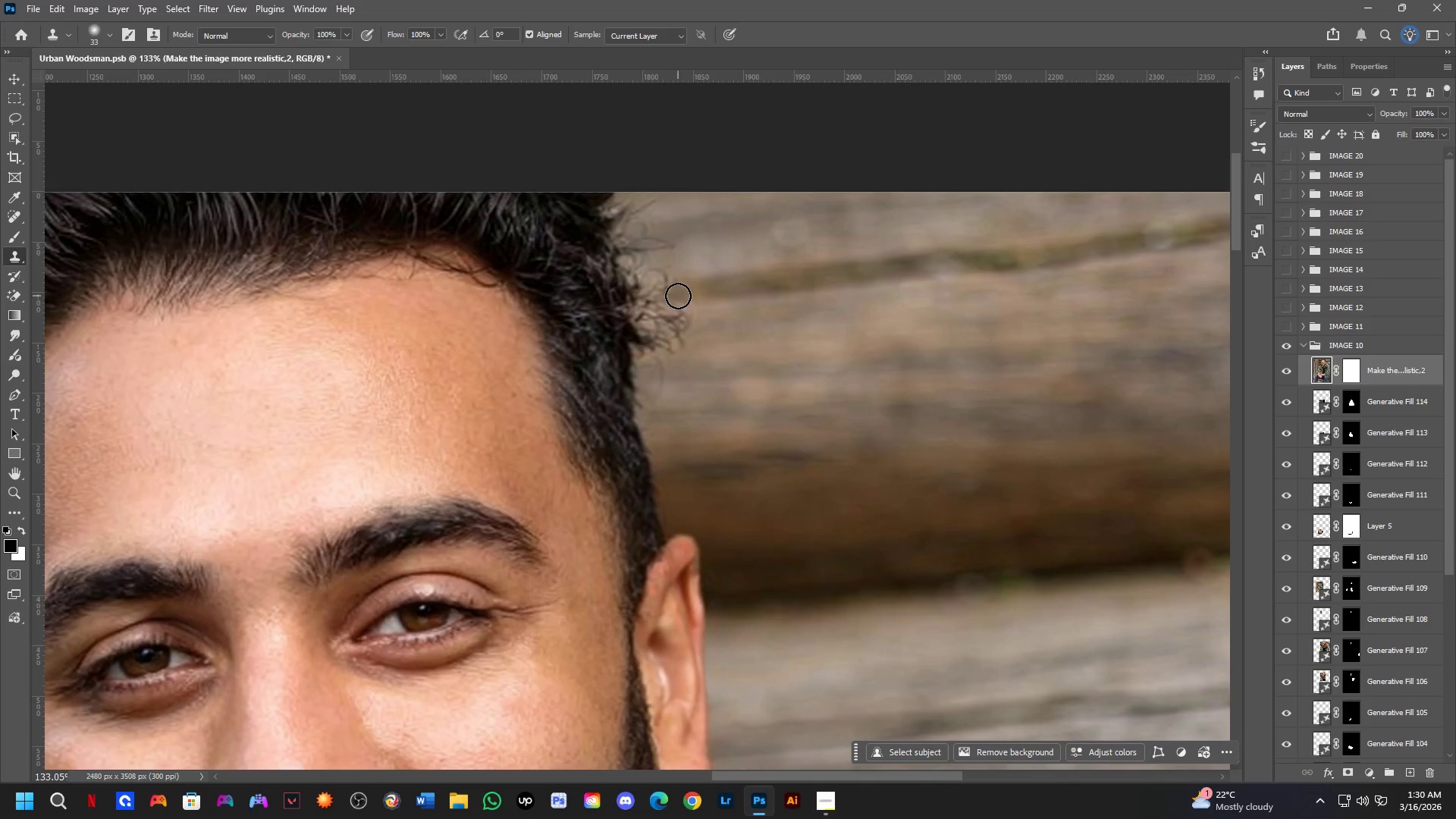 
scroll: coordinate [632, 331], scroll_direction: up, amount: 3.0
 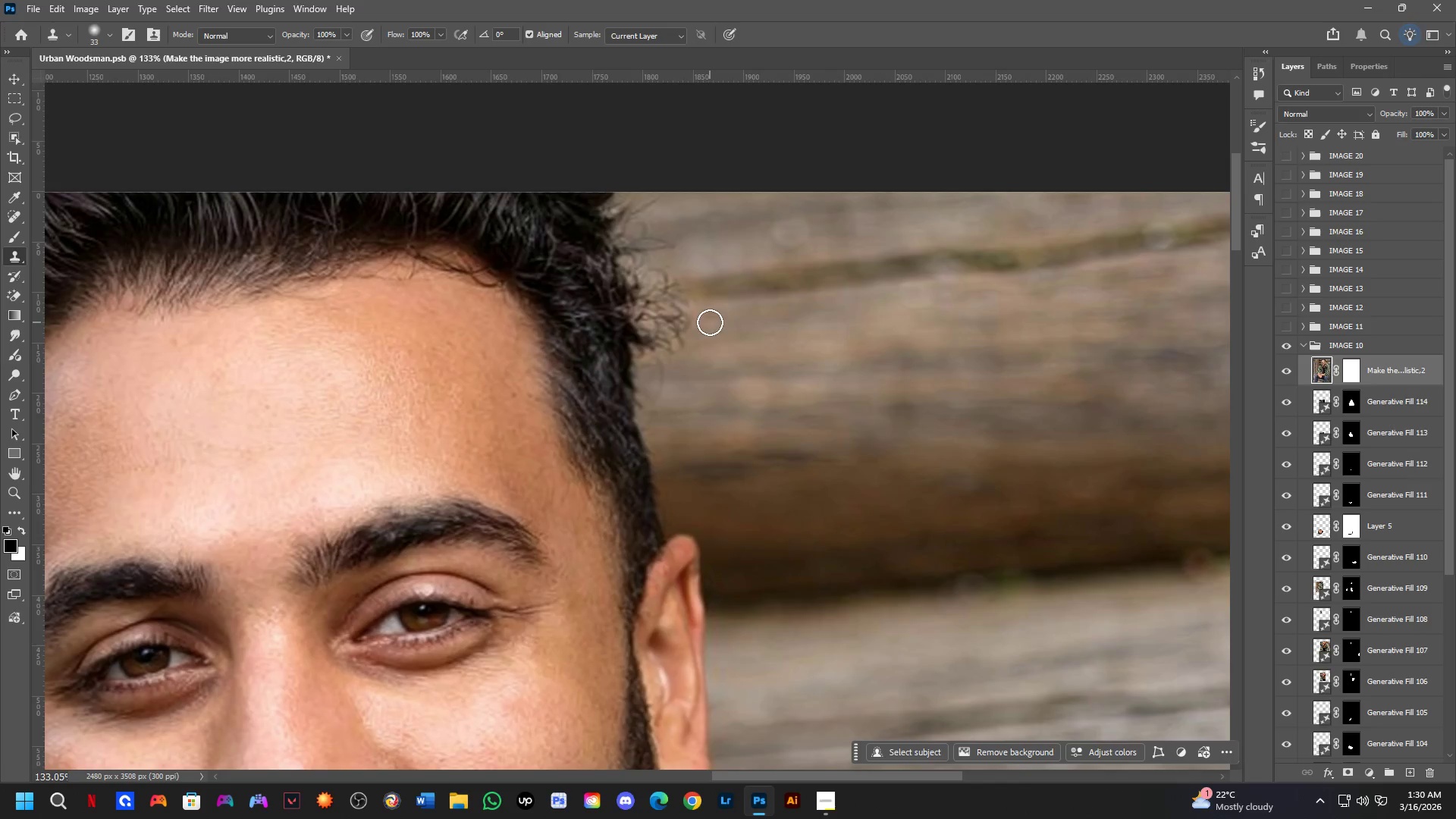 
left_click([730, 293])
 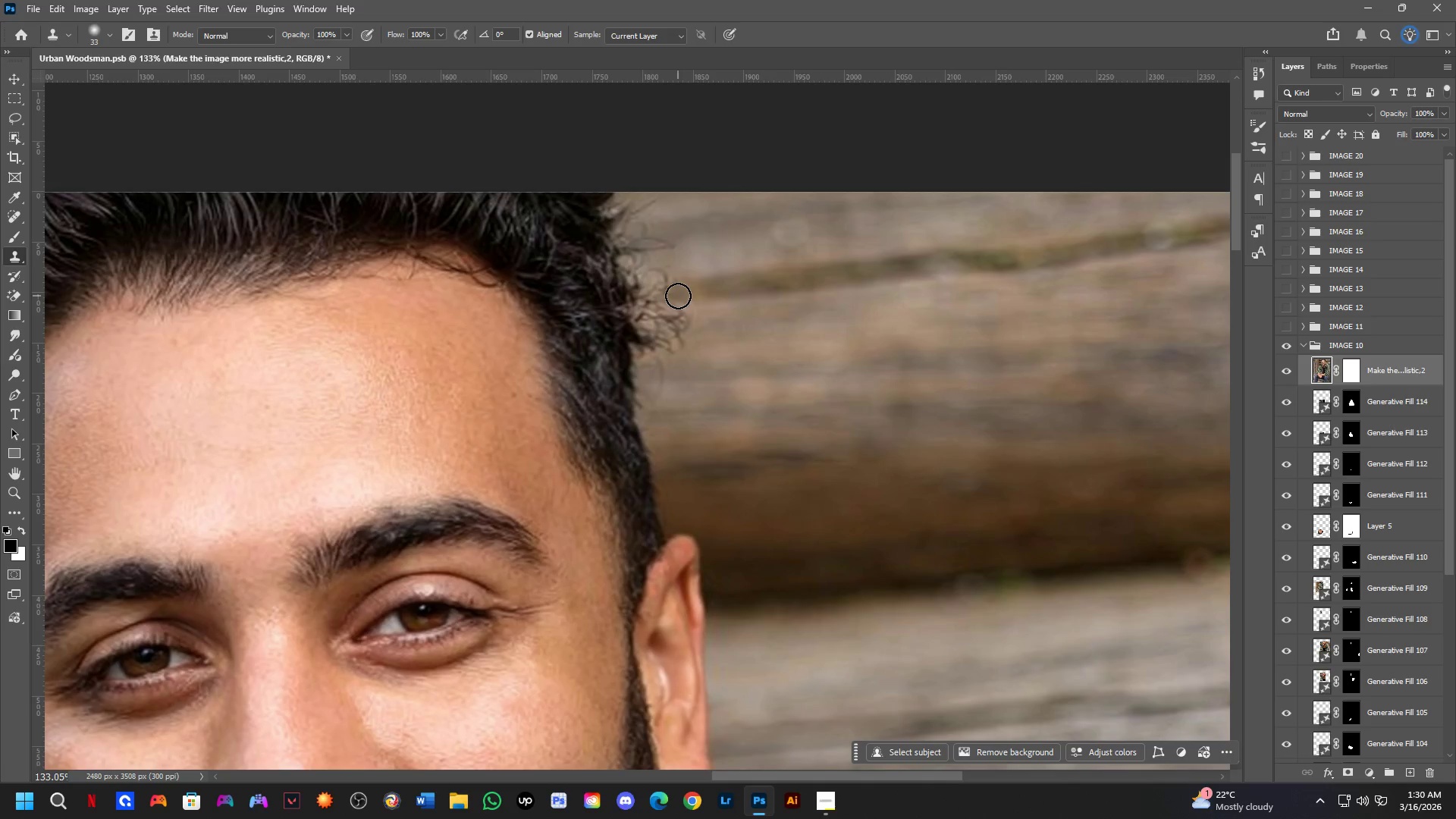 
left_click_drag(start_coordinate=[678, 296], to_coordinate=[660, 290])
 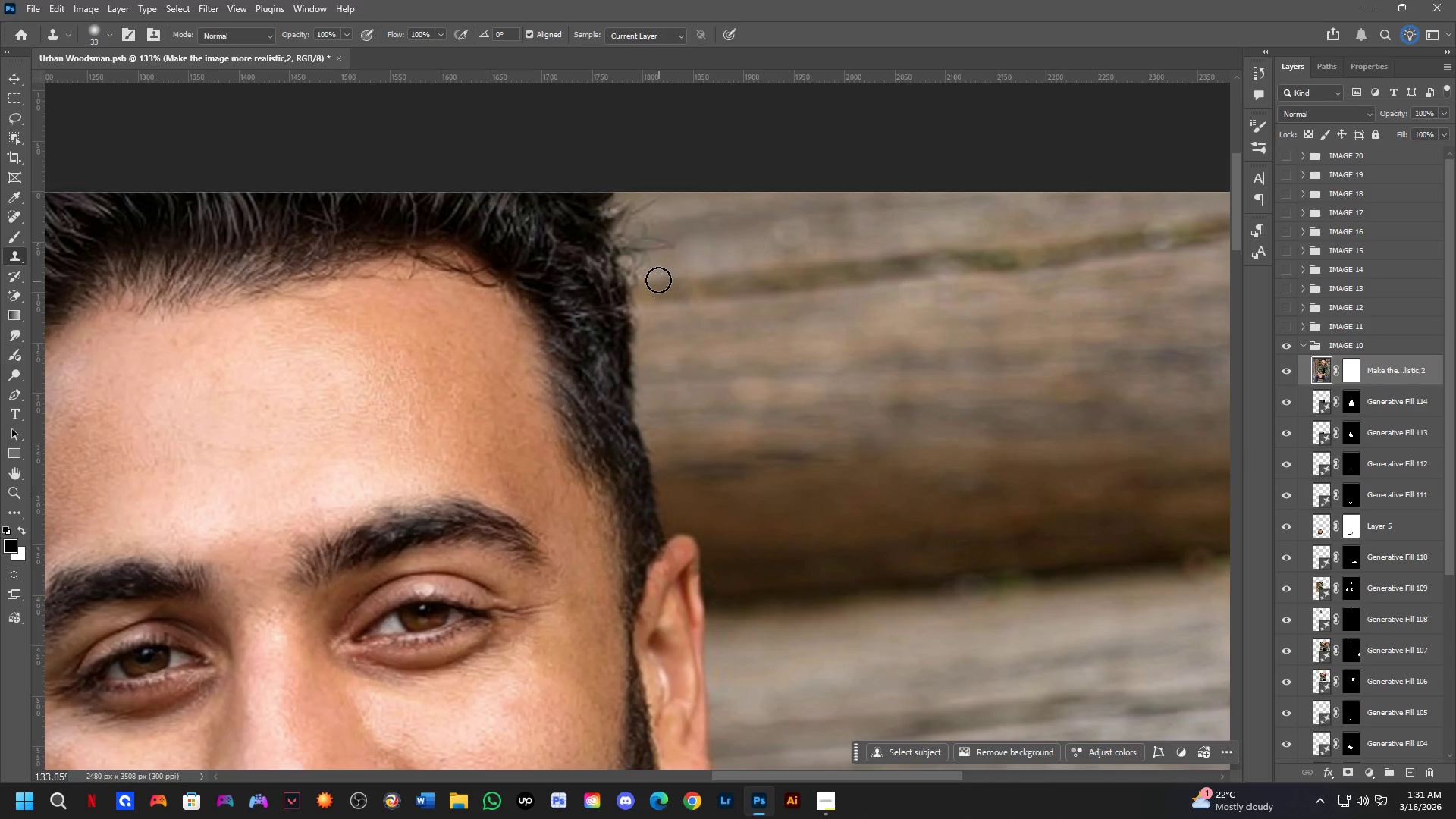 
left_click_drag(start_coordinate=[657, 279], to_coordinate=[654, 296])
 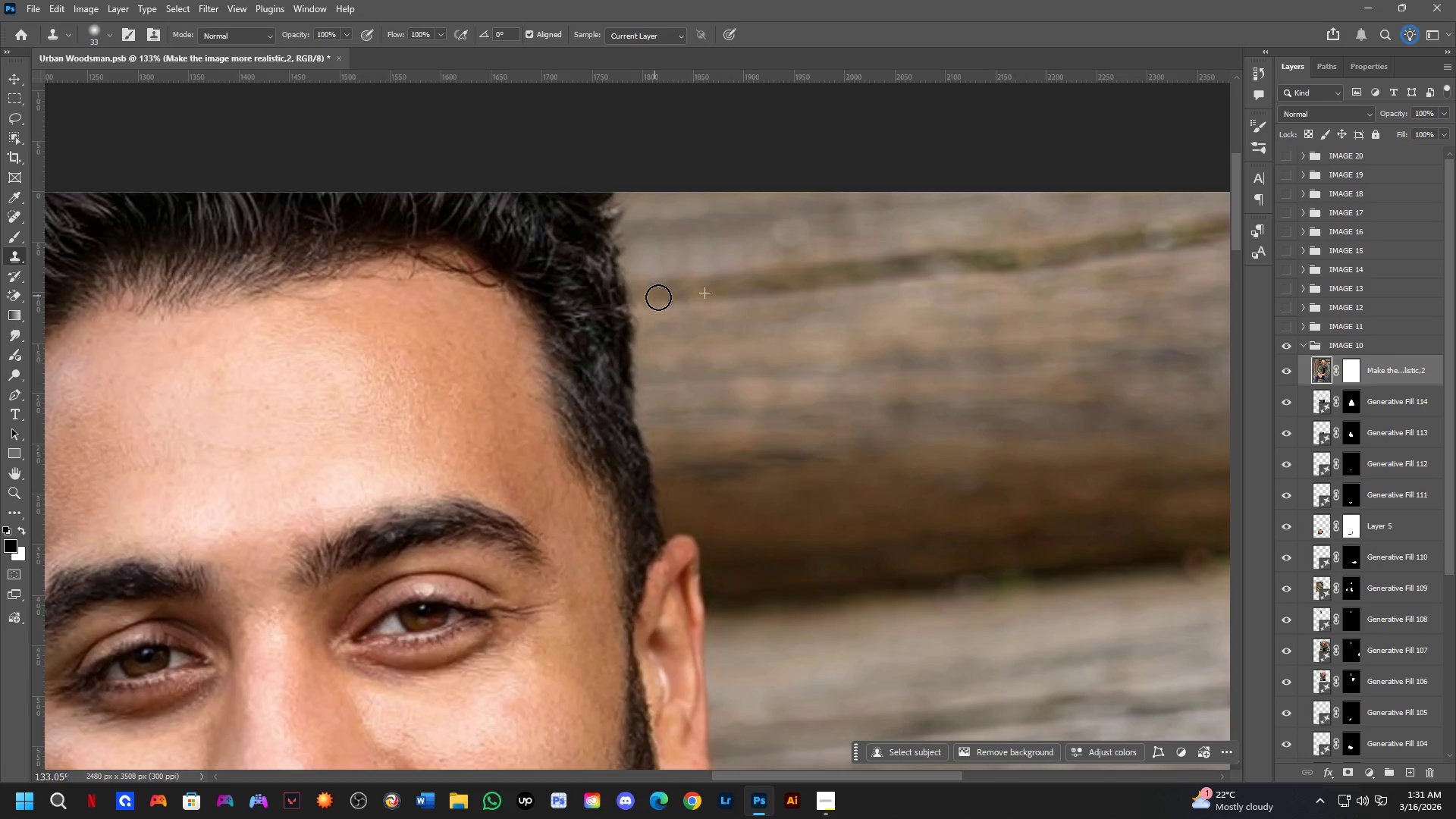 
hold_key(key=Space, duration=0.56)
 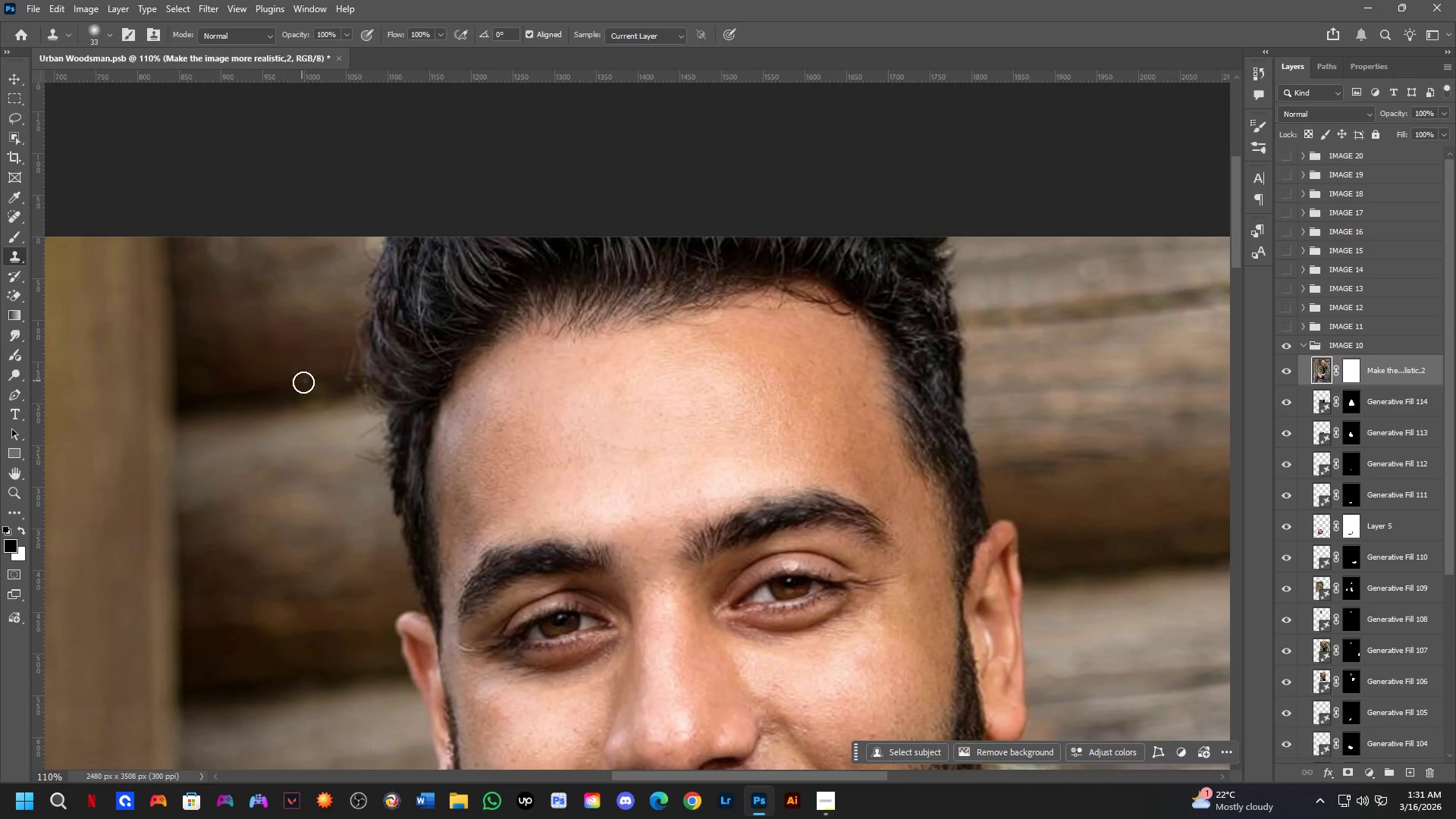 
left_click_drag(start_coordinate=[657, 344], to_coordinate=[688, 378])
 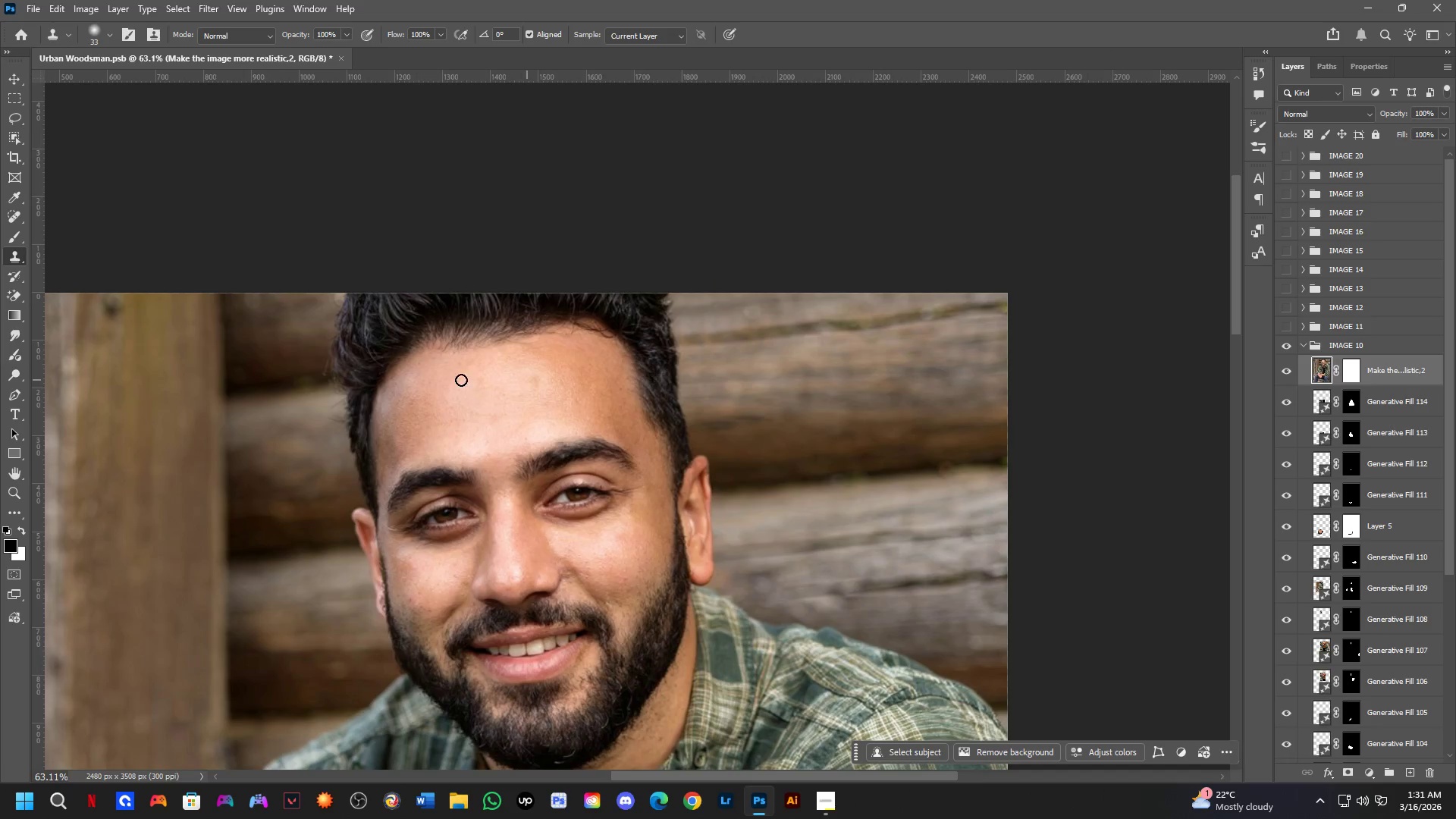 
scroll: coordinate [663, 332], scroll_direction: down, amount: 7.0
 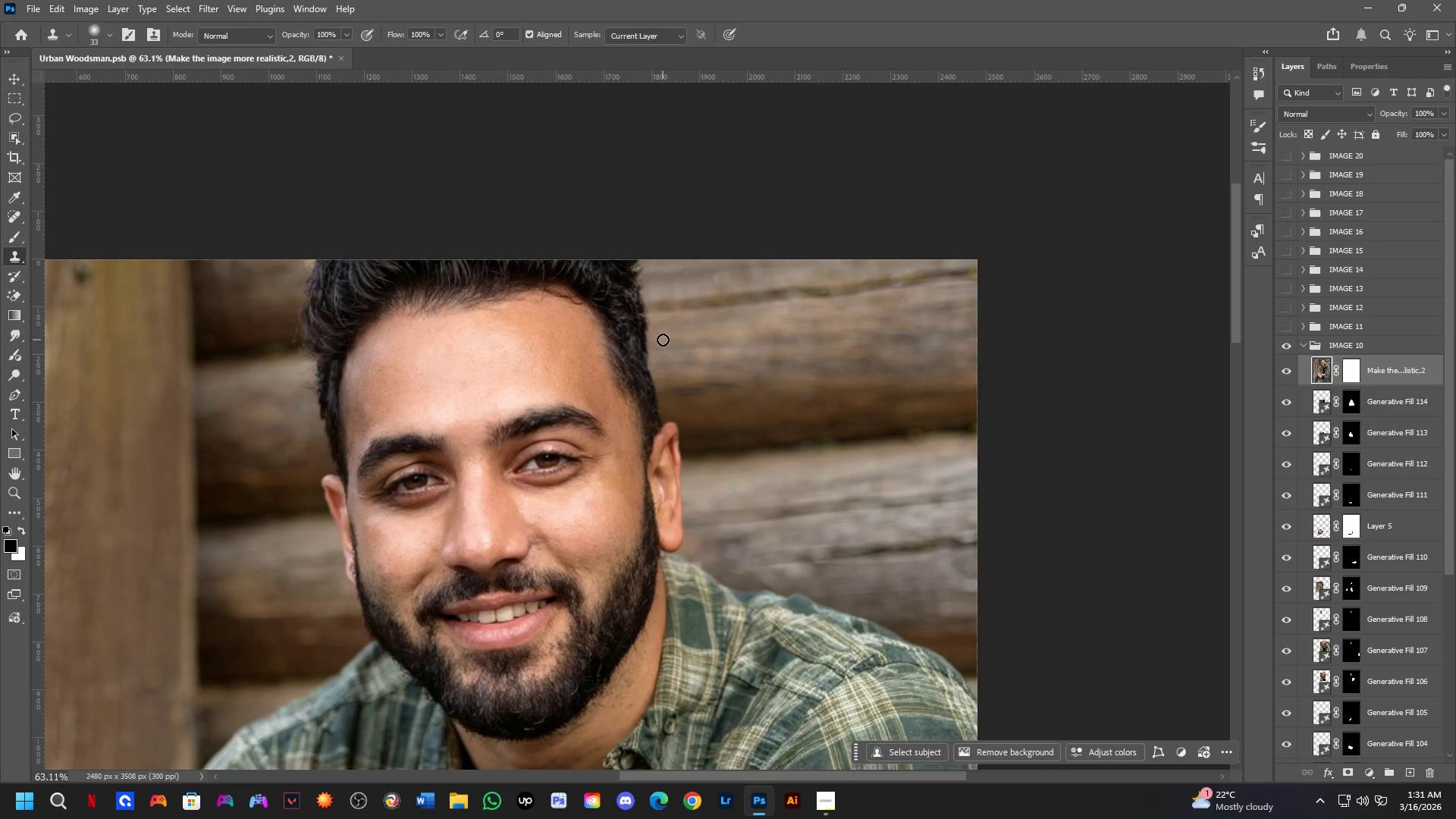 
key(Shift+ShiftLeft)
 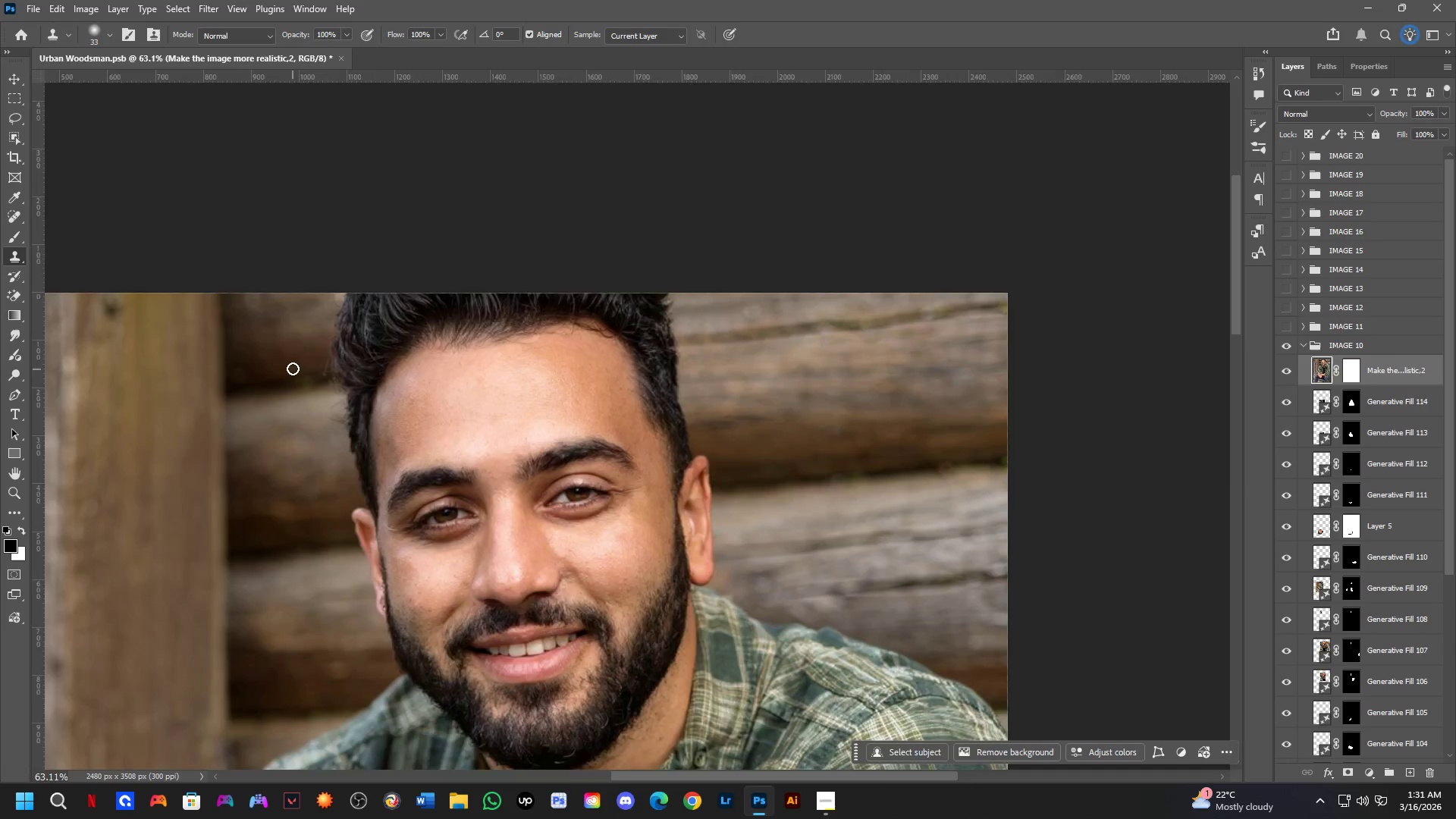 
hold_key(key=AltLeft, duration=0.8)
 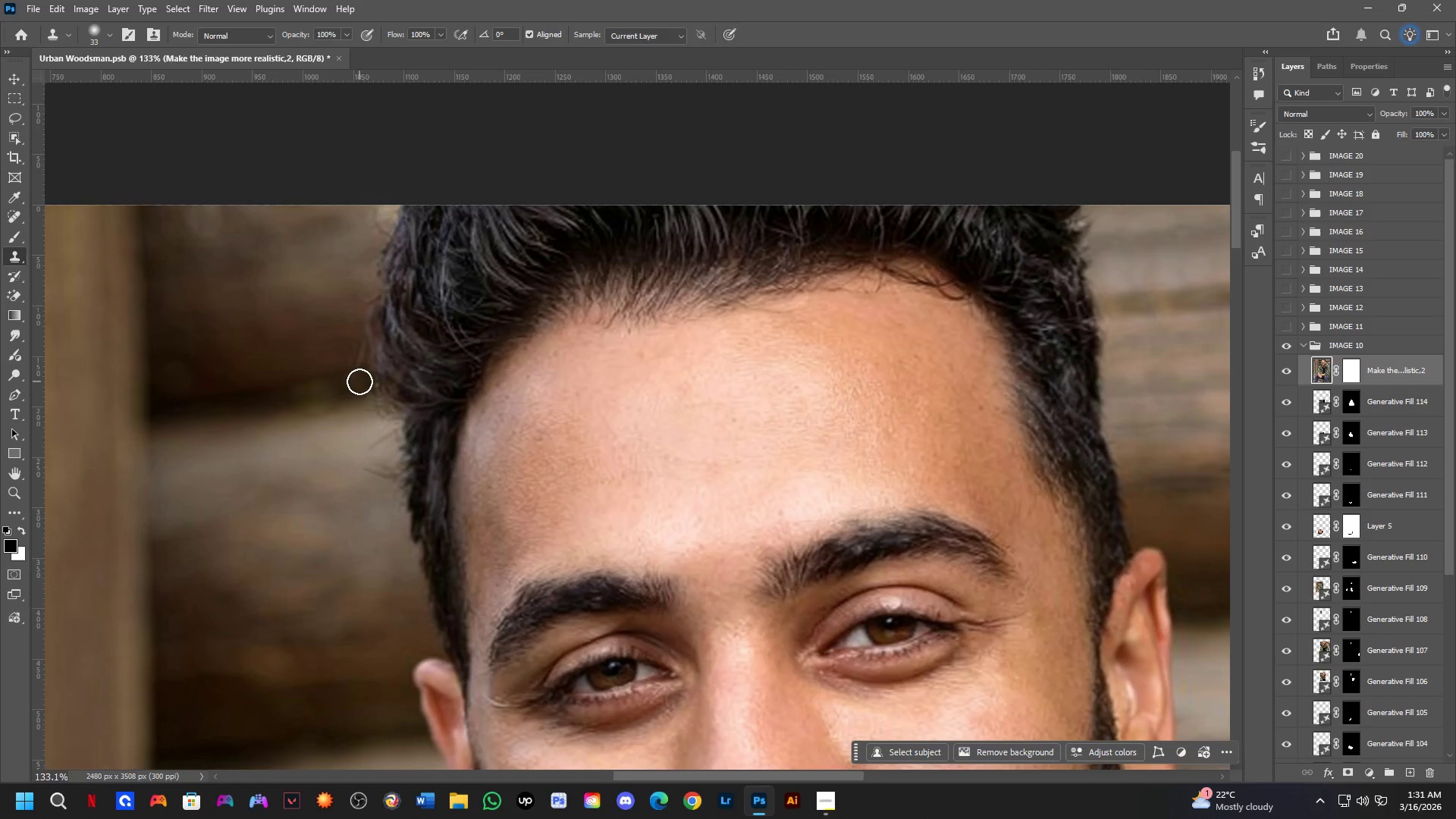 
scroll: coordinate [310, 388], scroll_direction: up, amount: 5.0
 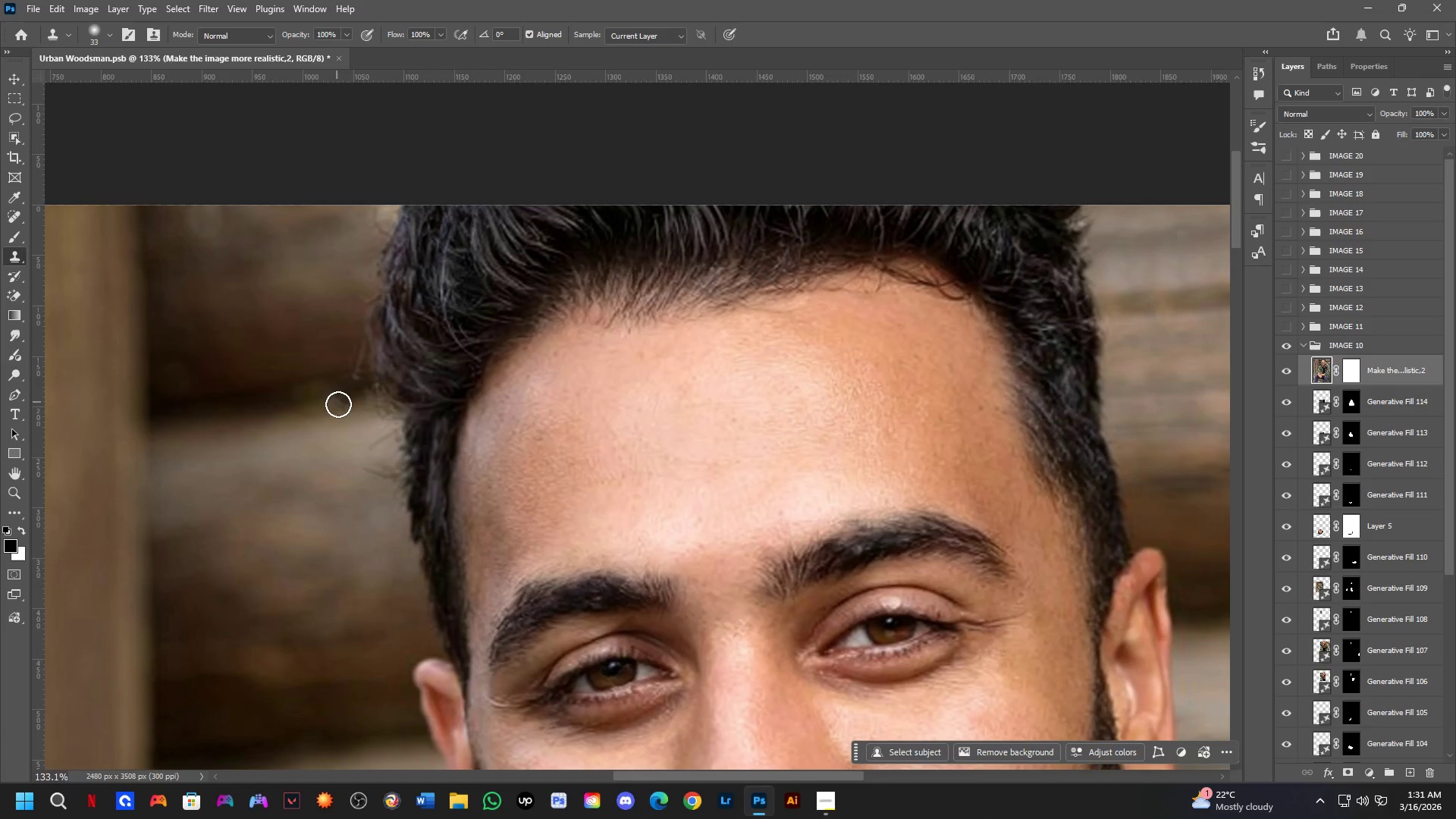 
left_click([329, 389])
 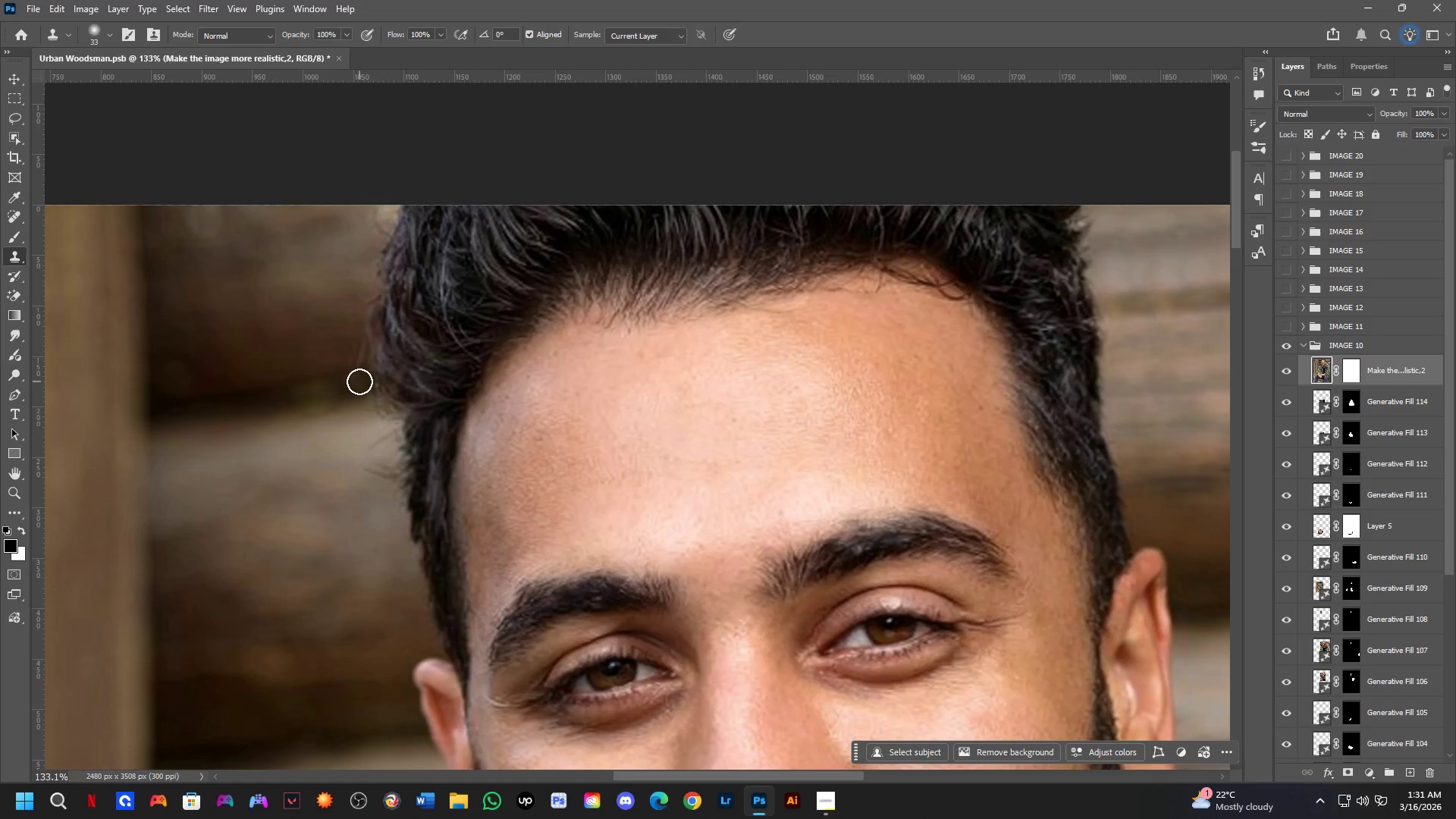 
left_click_drag(start_coordinate=[359, 381], to_coordinate=[391, 513])
 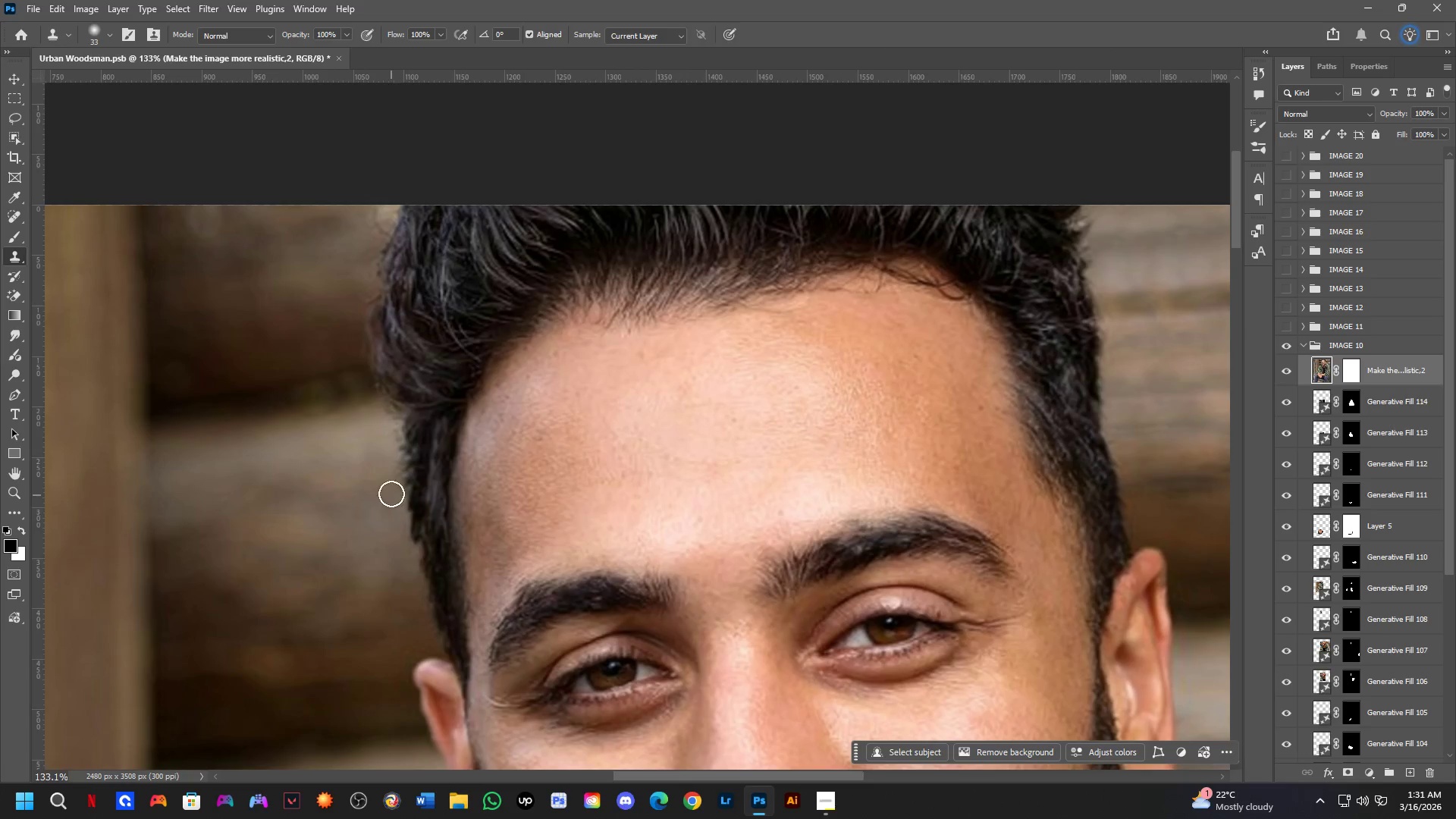 
scroll: coordinate [391, 493], scroll_direction: down, amount: 4.0
 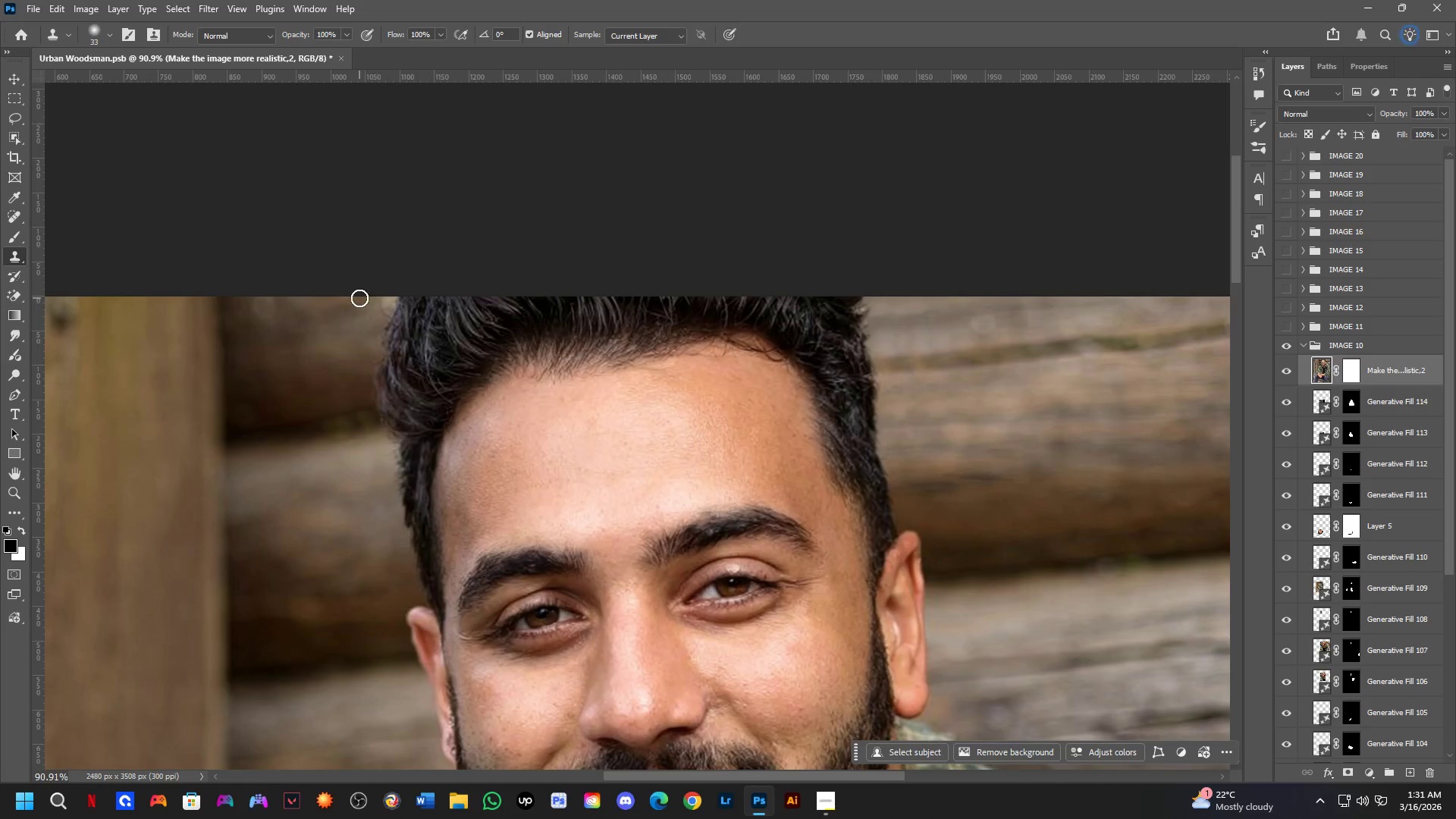 
hold_key(key=AltLeft, duration=0.48)
 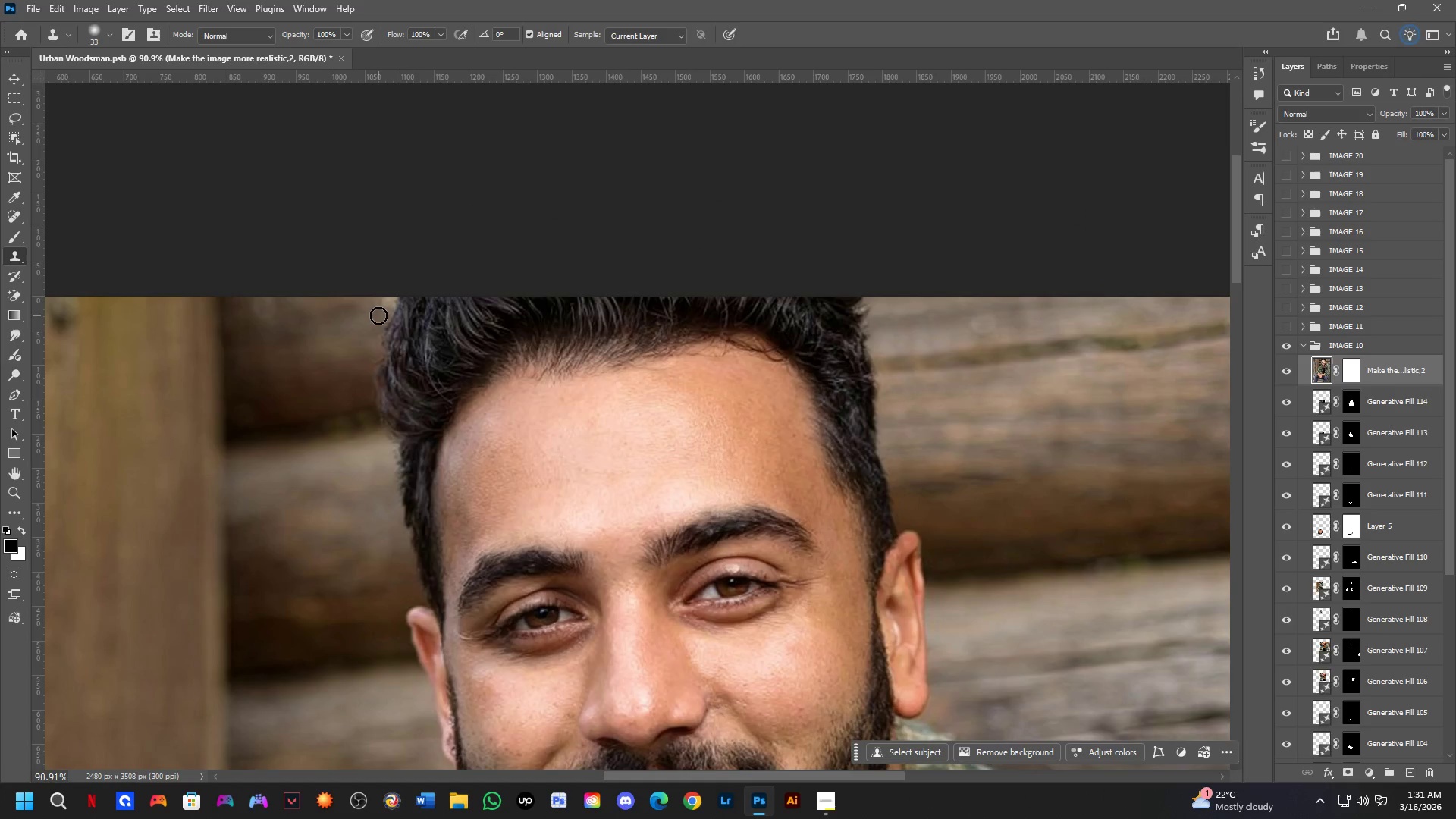 
left_click_drag(start_coordinate=[378, 315], to_coordinate=[385, 297])
 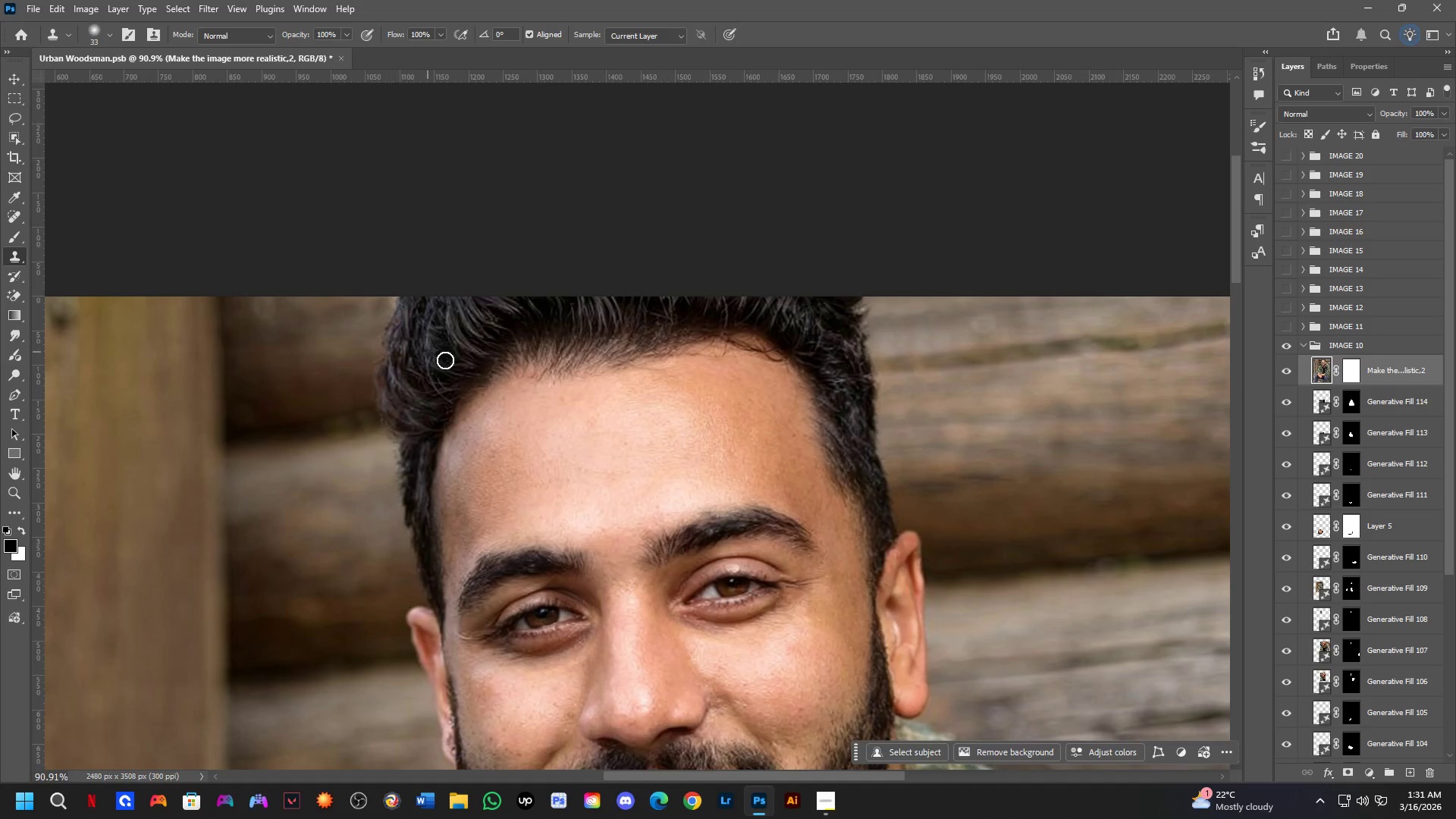 
hold_key(key=Space, duration=0.52)
 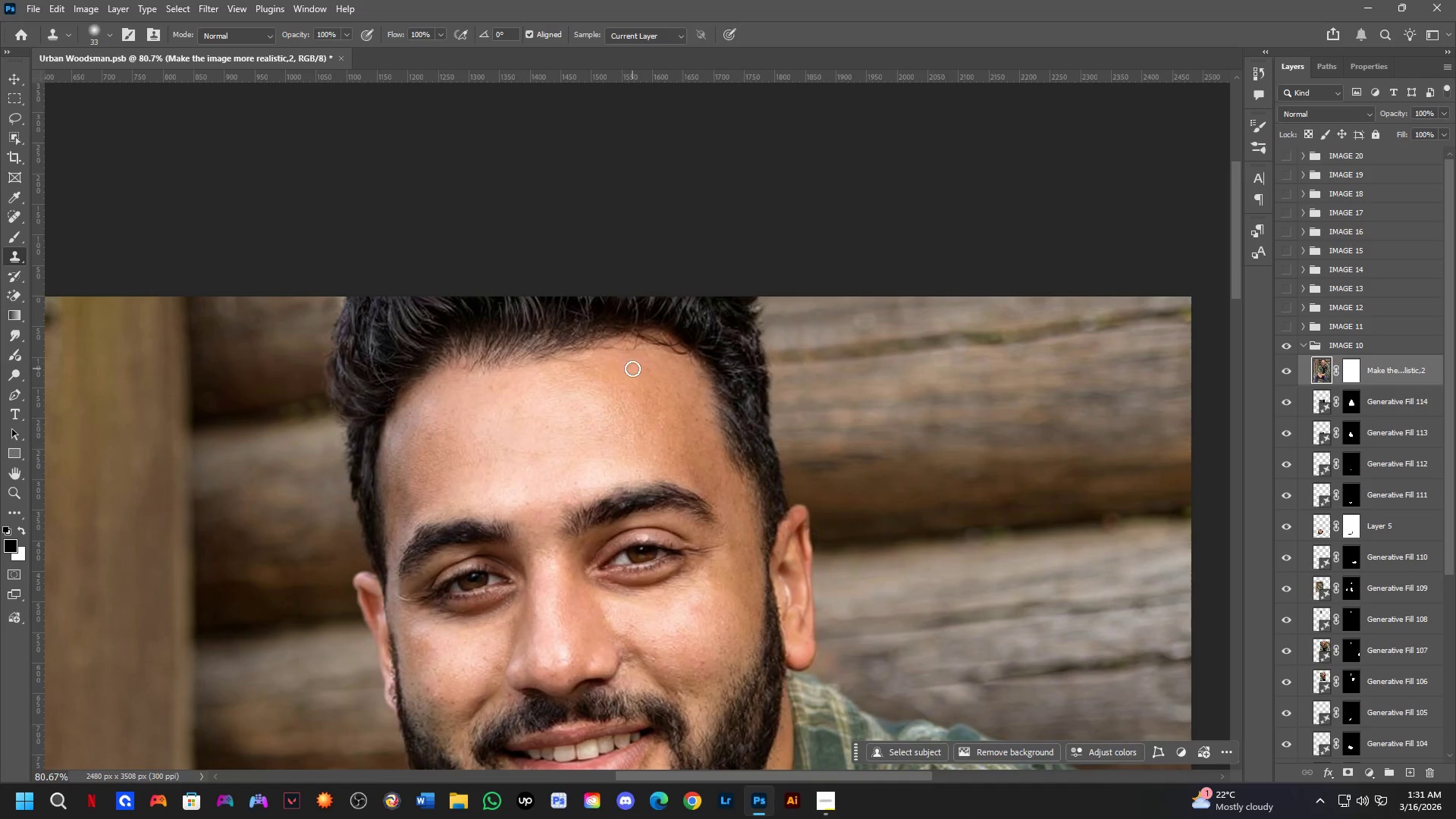 
left_click_drag(start_coordinate=[606, 496], to_coordinate=[590, 482])
 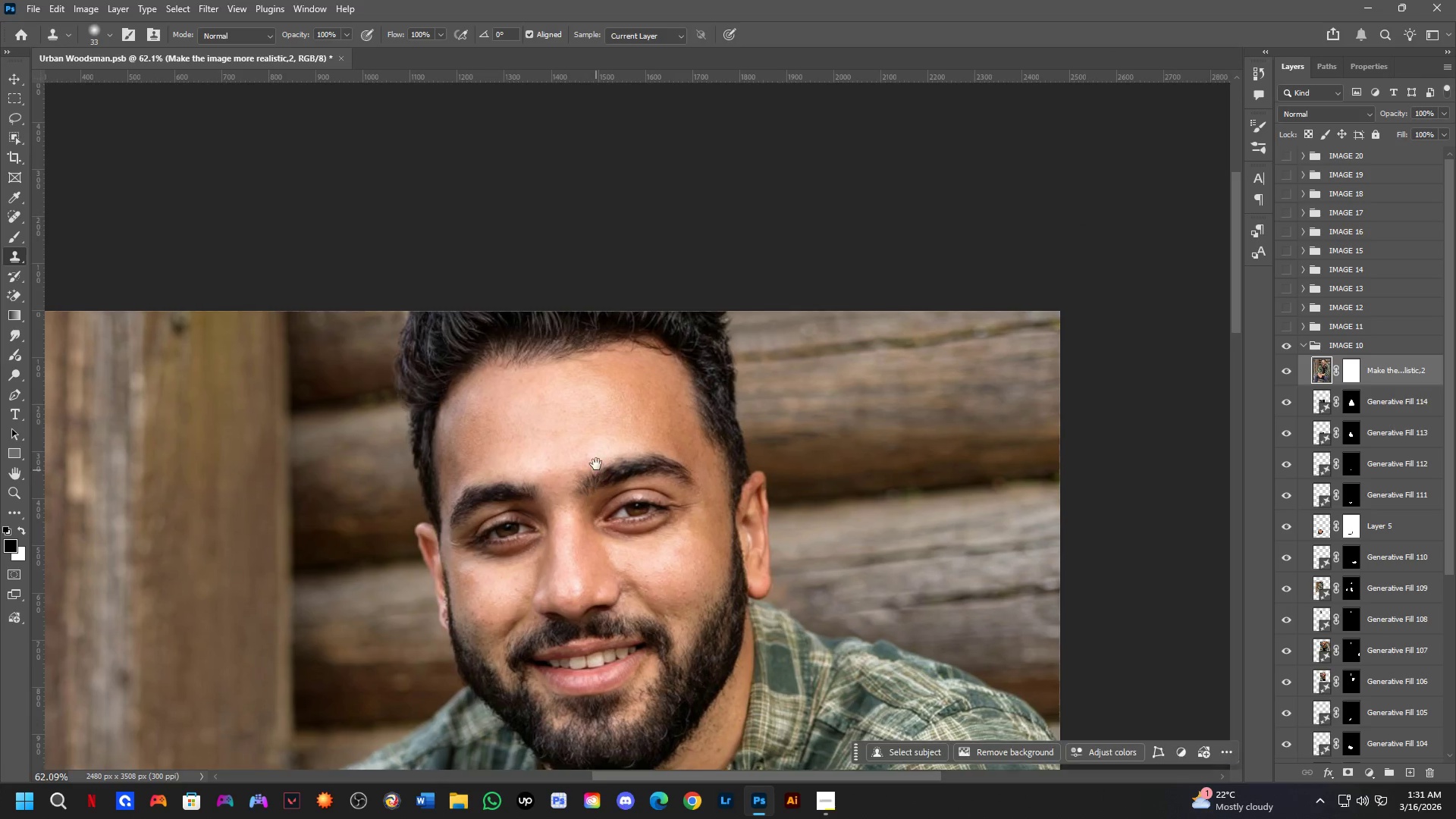 
scroll: coordinate [484, 391], scroll_direction: down, amount: 4.0
 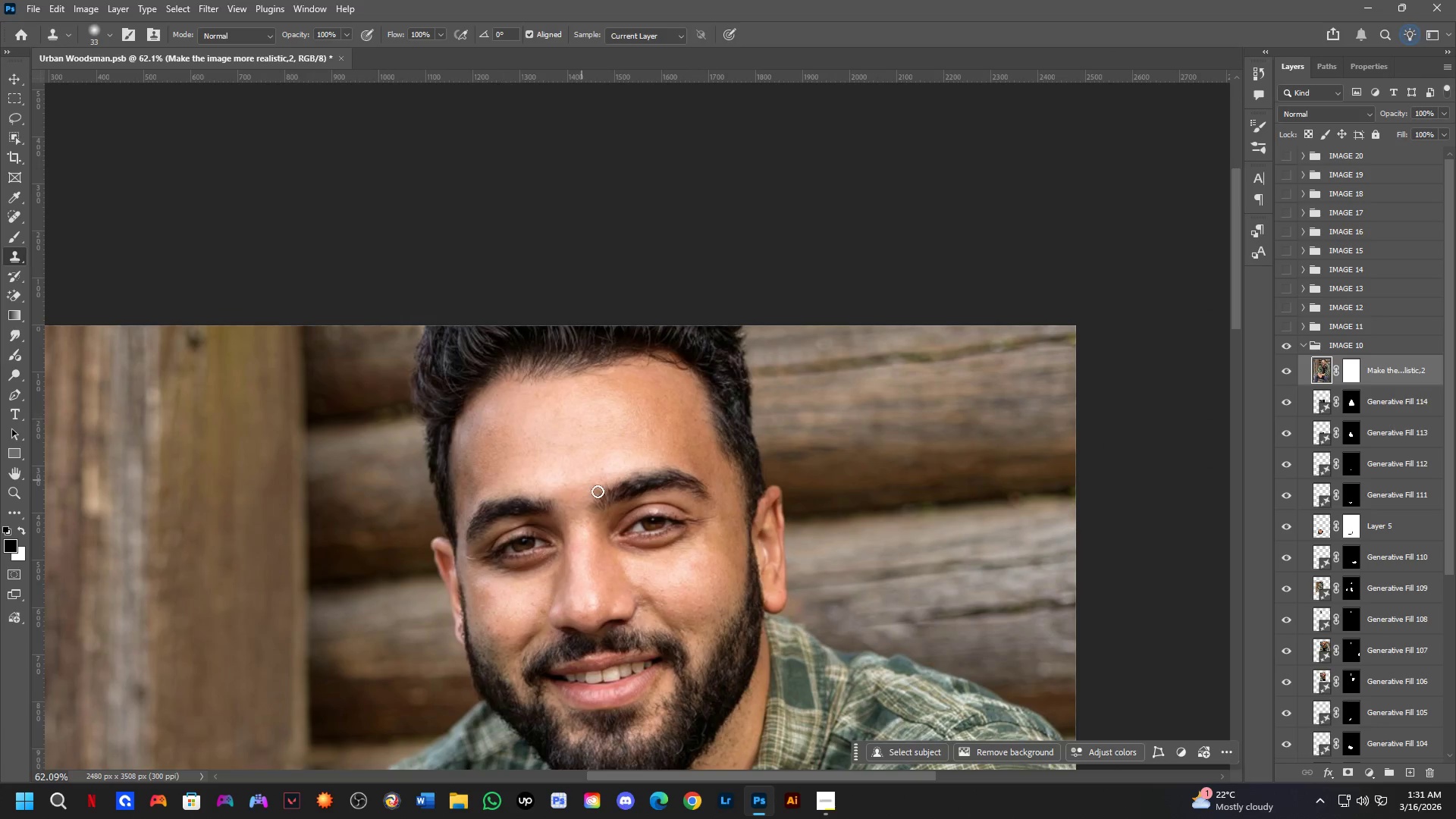 
hold_key(key=Space, duration=1.81)
 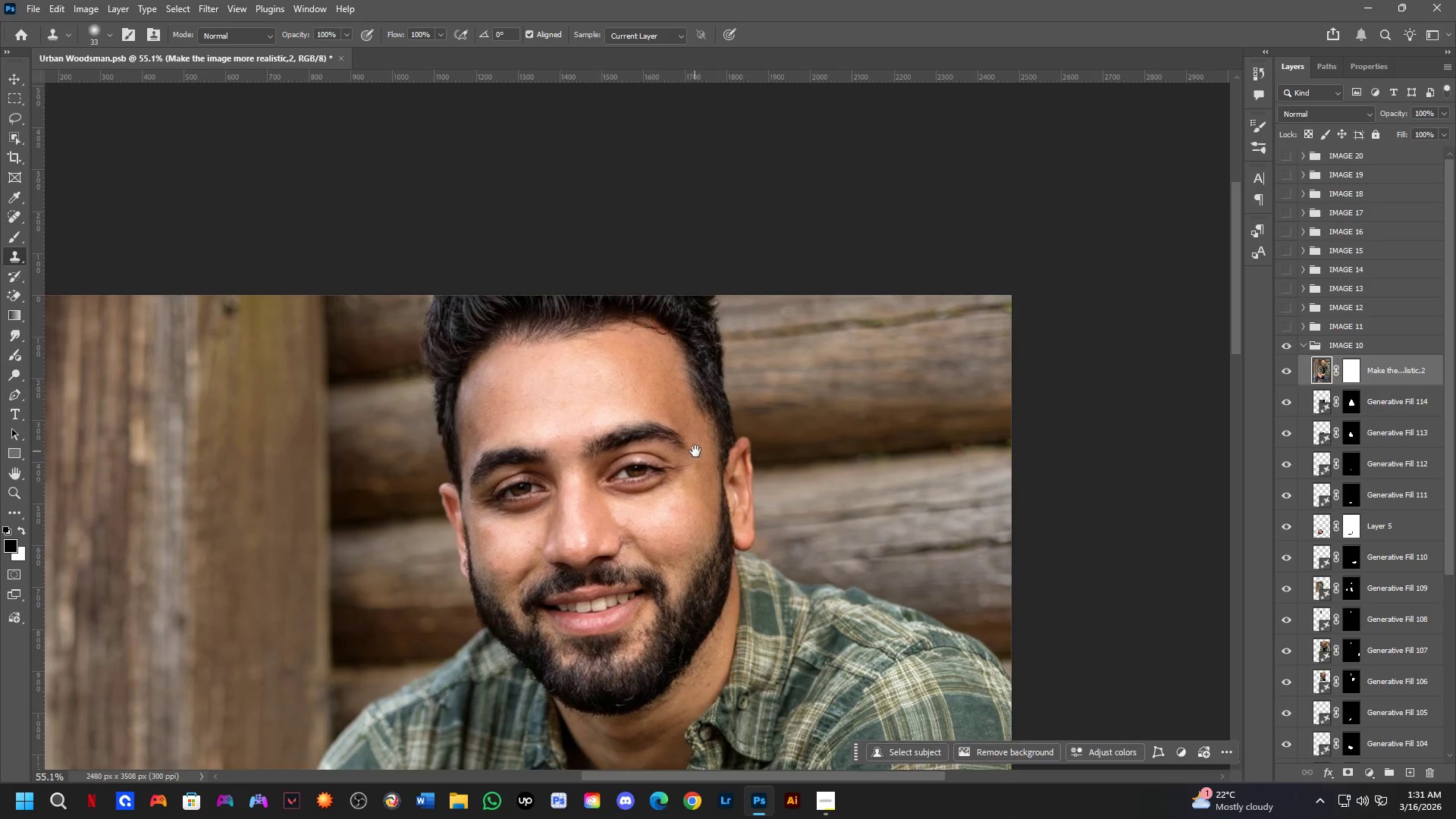 
key(Shift+ShiftLeft)
 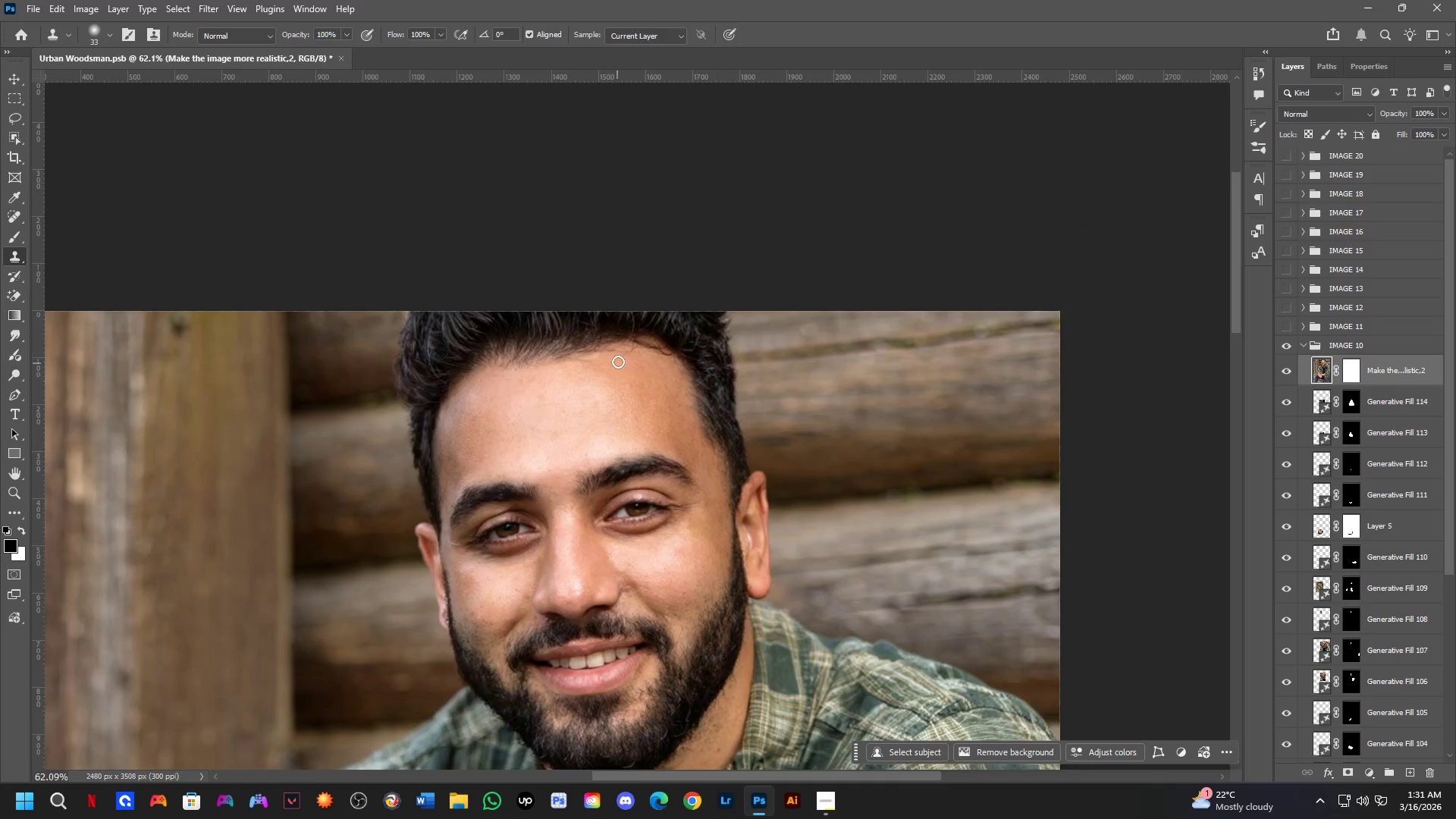 
key(Shift+ShiftLeft)
 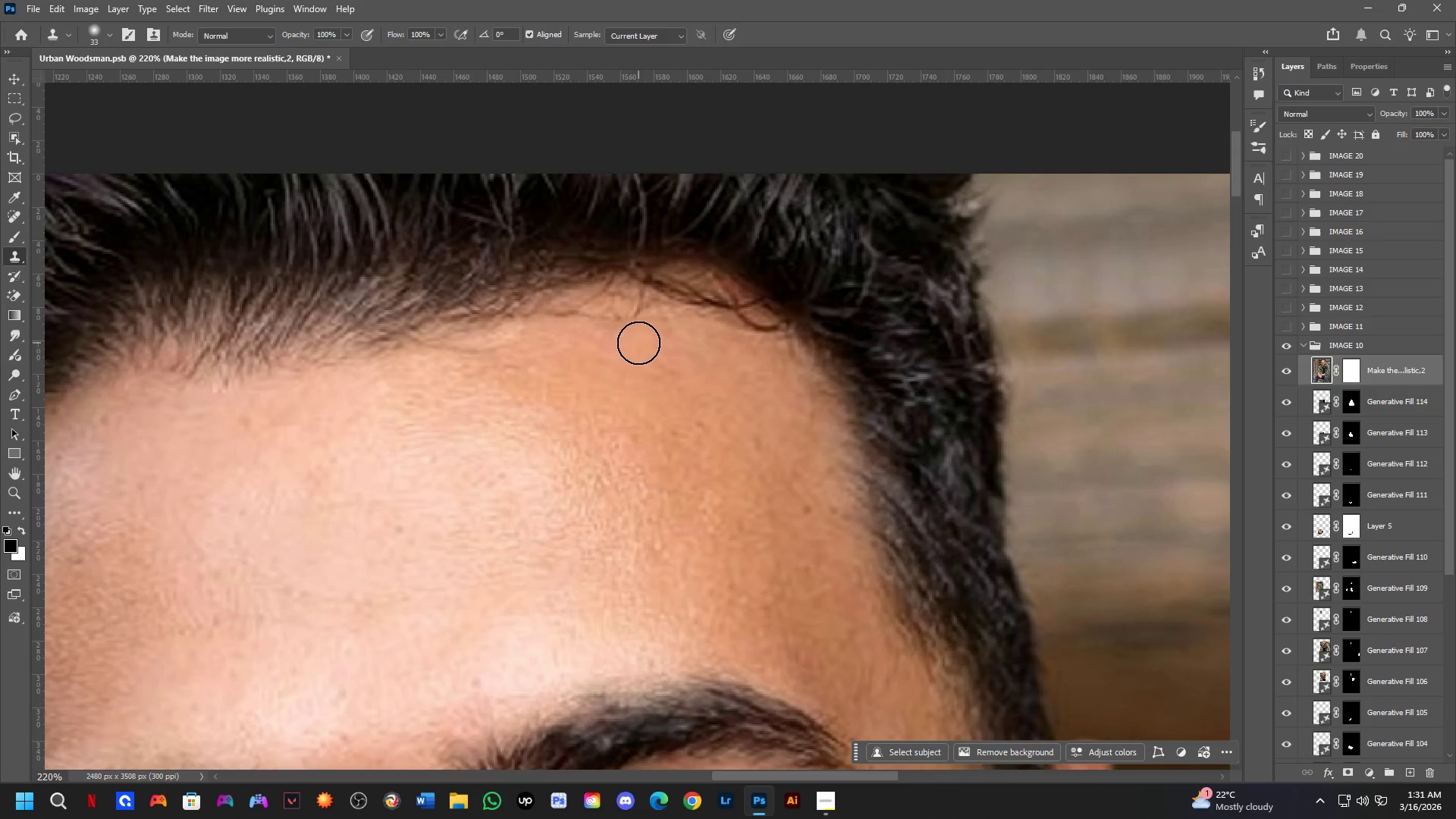 
key(Shift+ShiftLeft)
 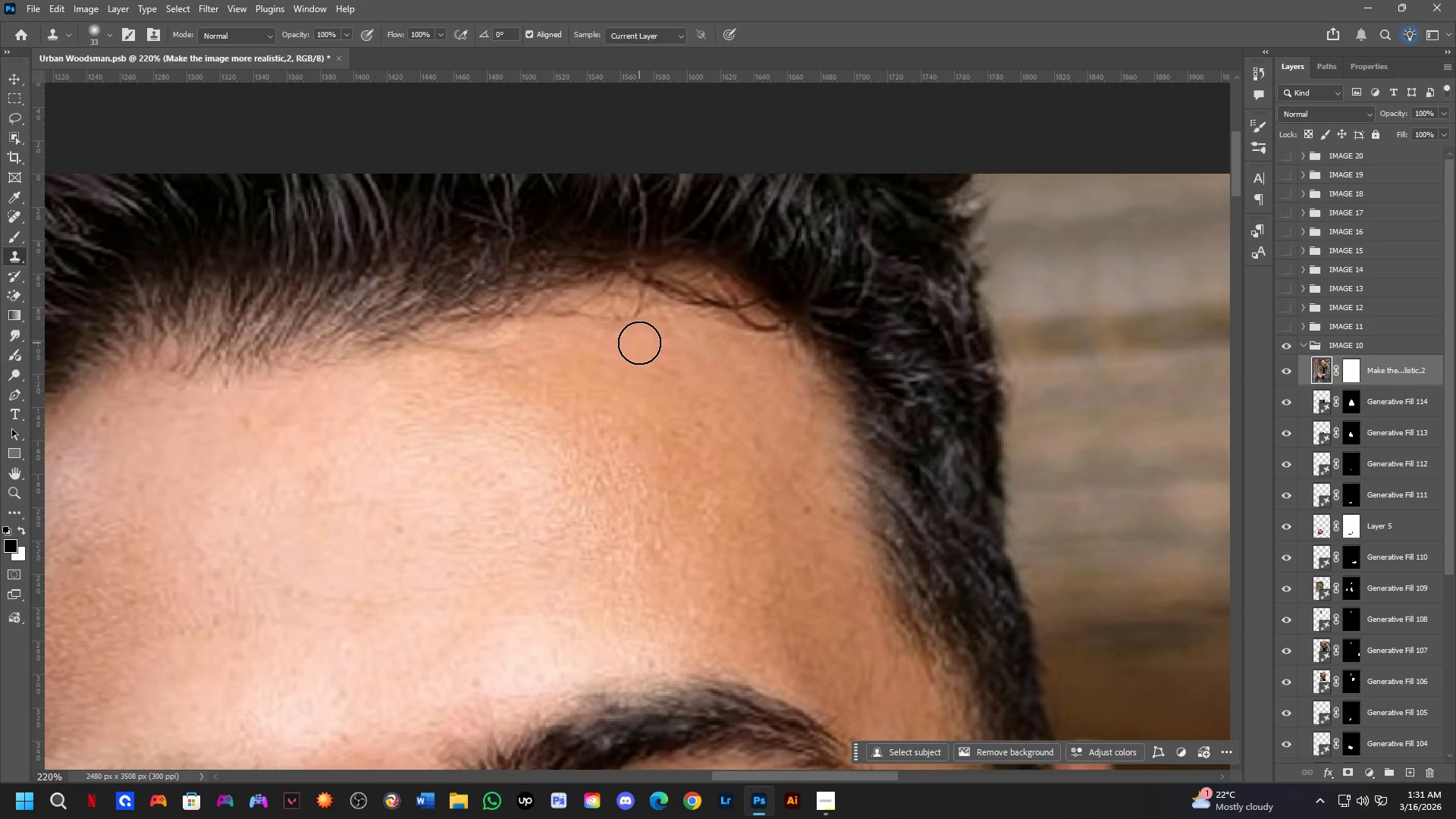 
scroll: coordinate [636, 352], scroll_direction: up, amount: 6.0
 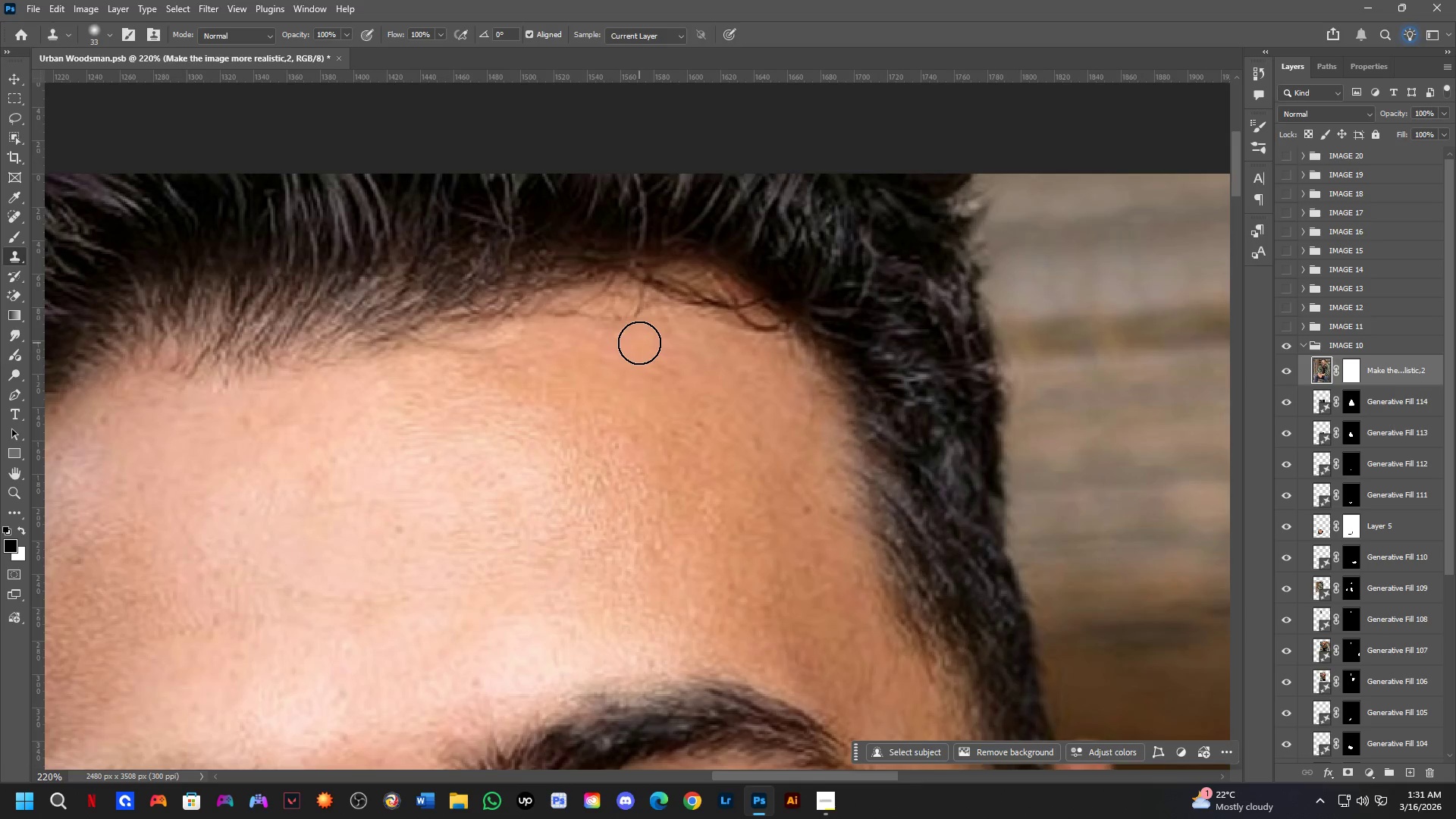 
hold_key(key=Space, duration=0.53)
 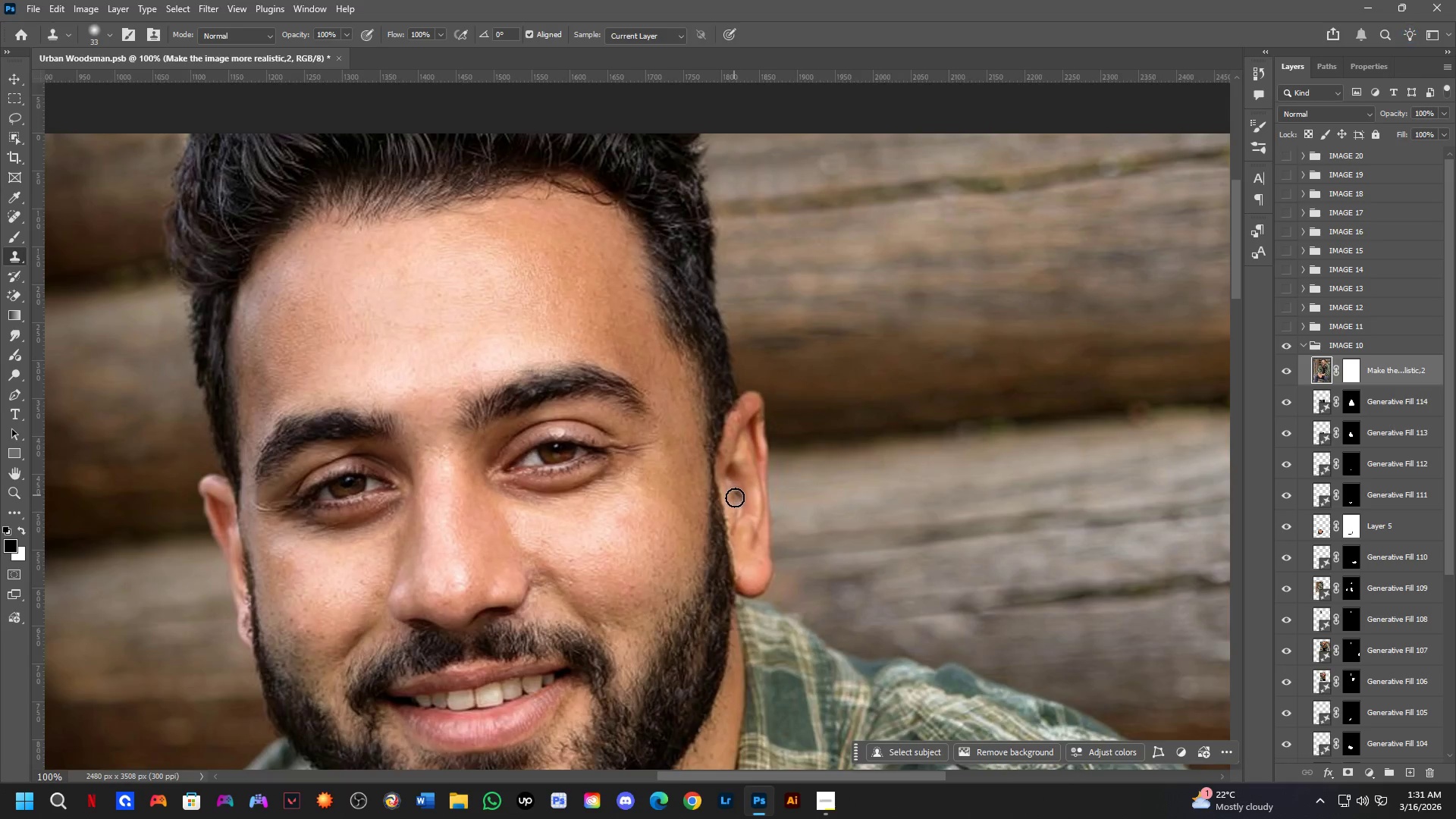 
left_click_drag(start_coordinate=[699, 458], to_coordinate=[692, 451])
 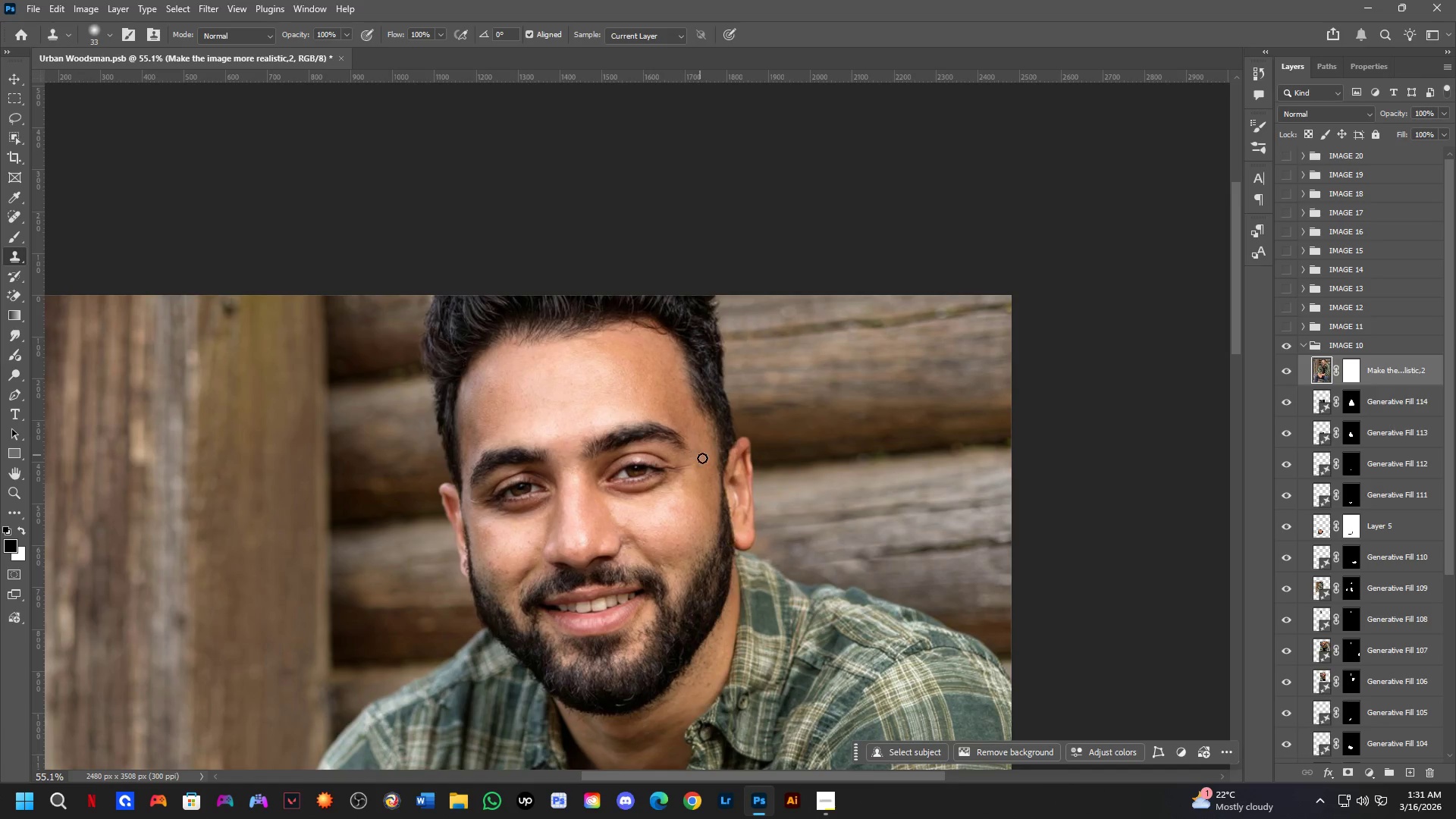 
scroll: coordinate [639, 353], scroll_direction: down, amount: 5.0
 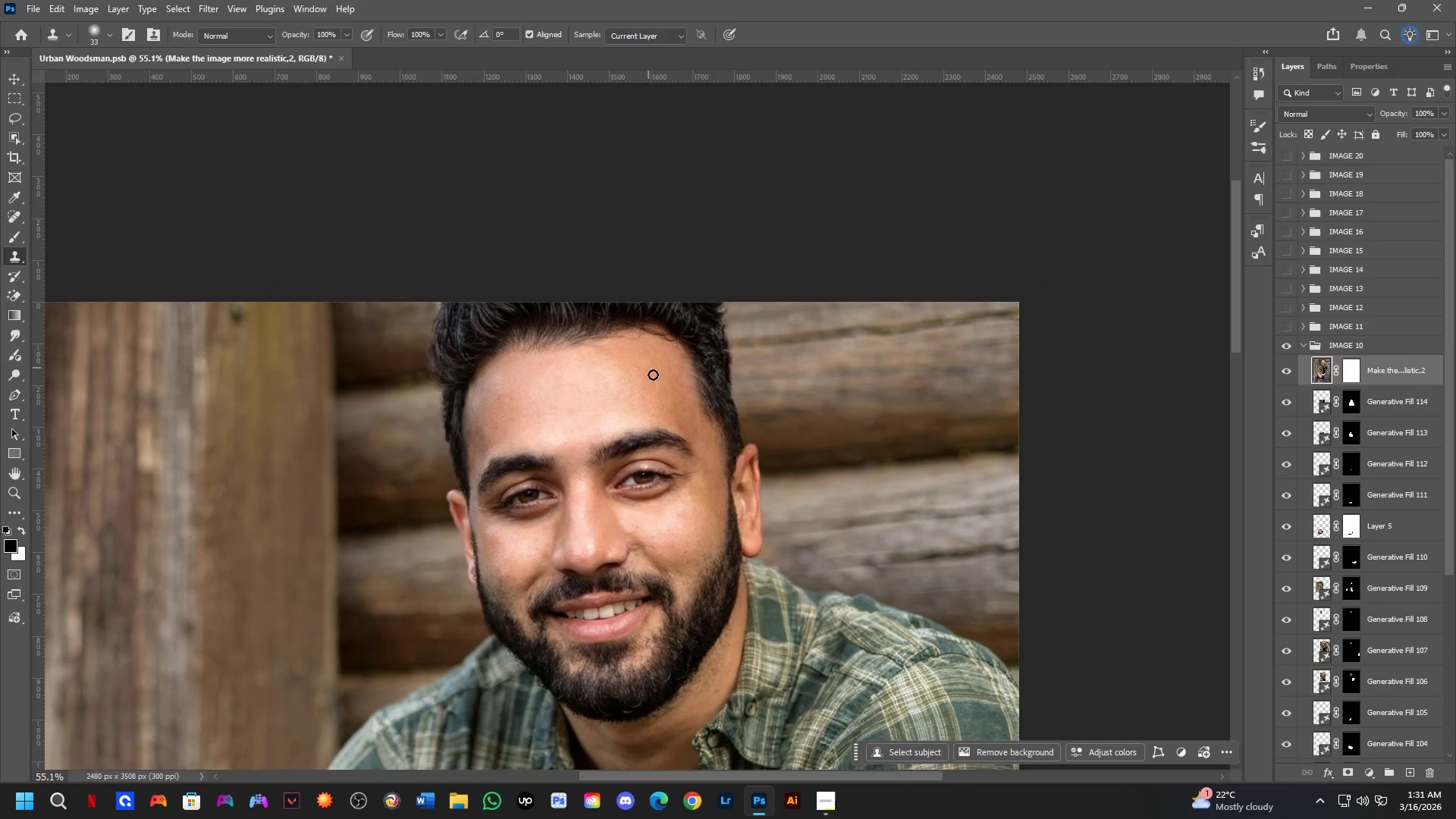 
key(Shift+ShiftLeft)
 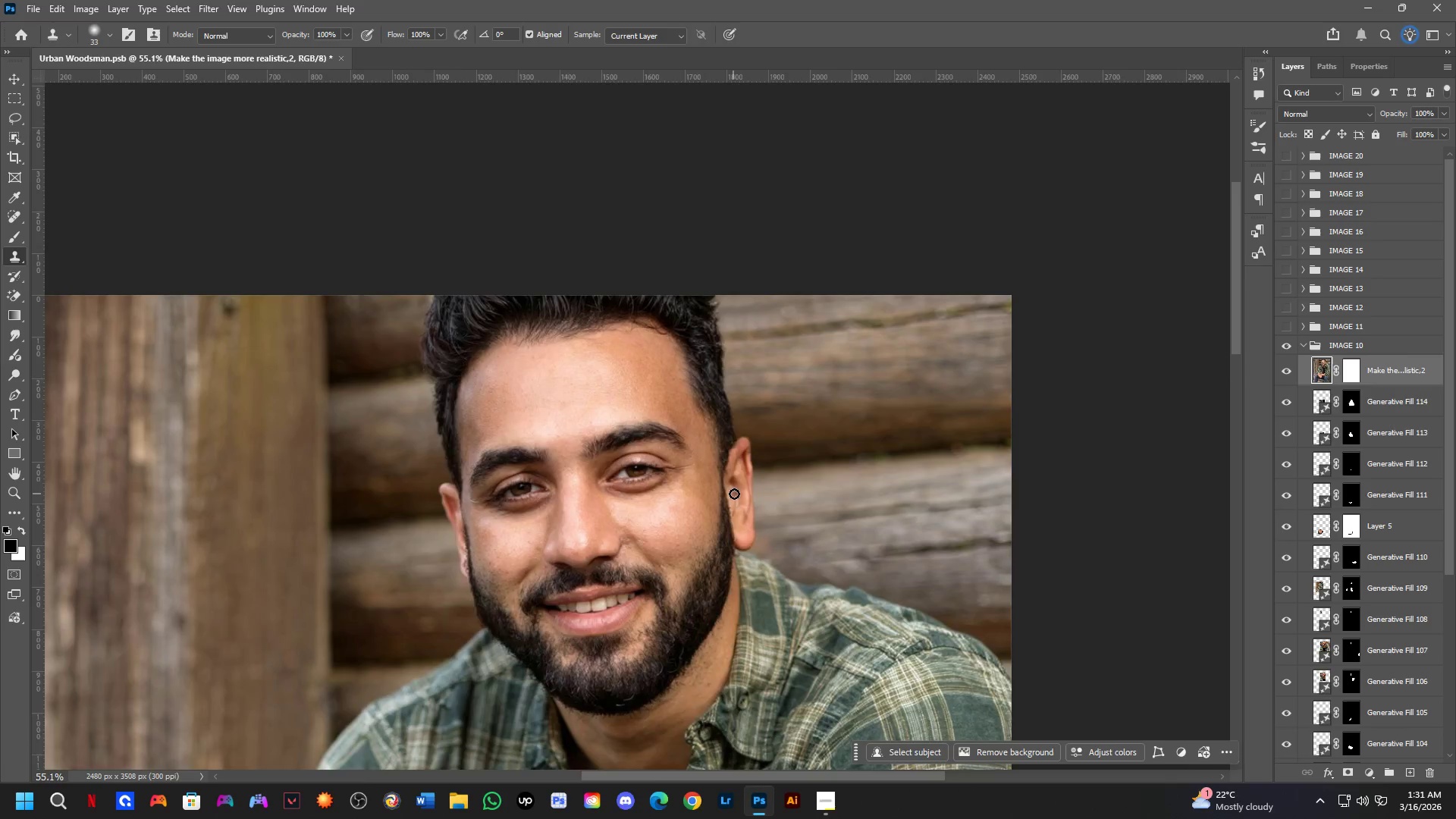 
scroll: coordinate [886, 491], scroll_direction: up, amount: 5.0
 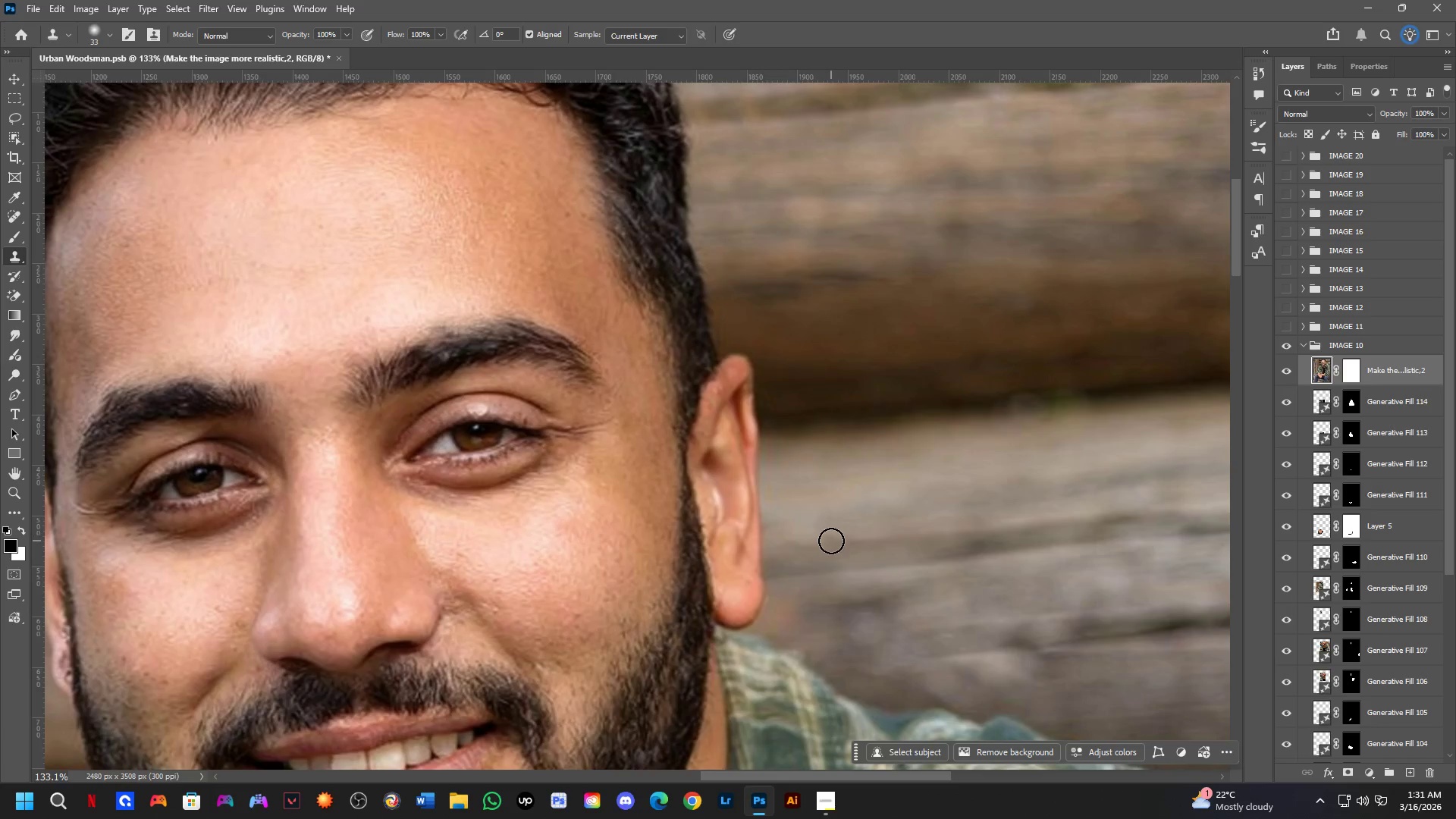 
hold_key(key=Space, duration=0.72)
 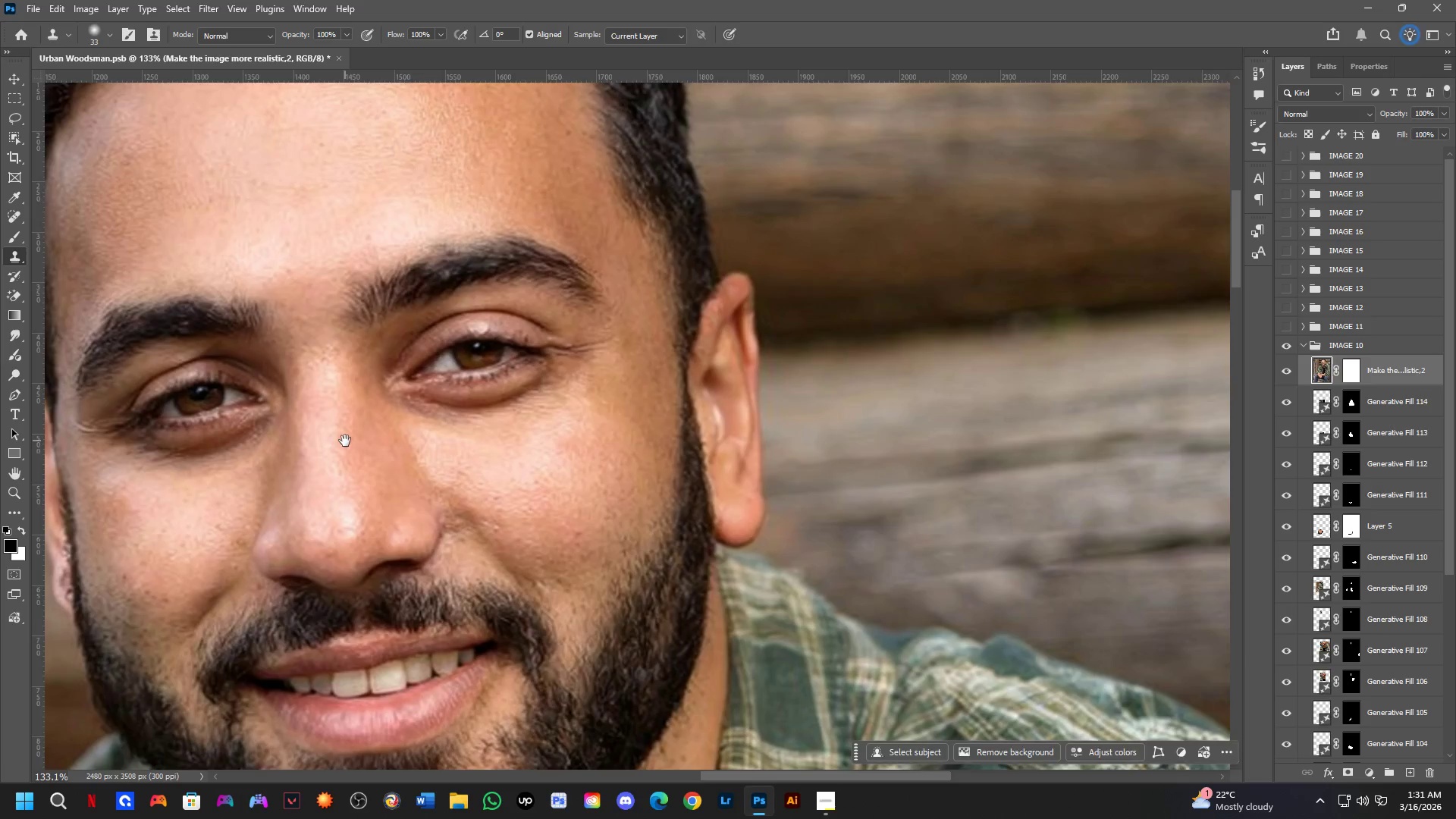 
left_click_drag(start_coordinate=[788, 605], to_coordinate=[789, 523])
 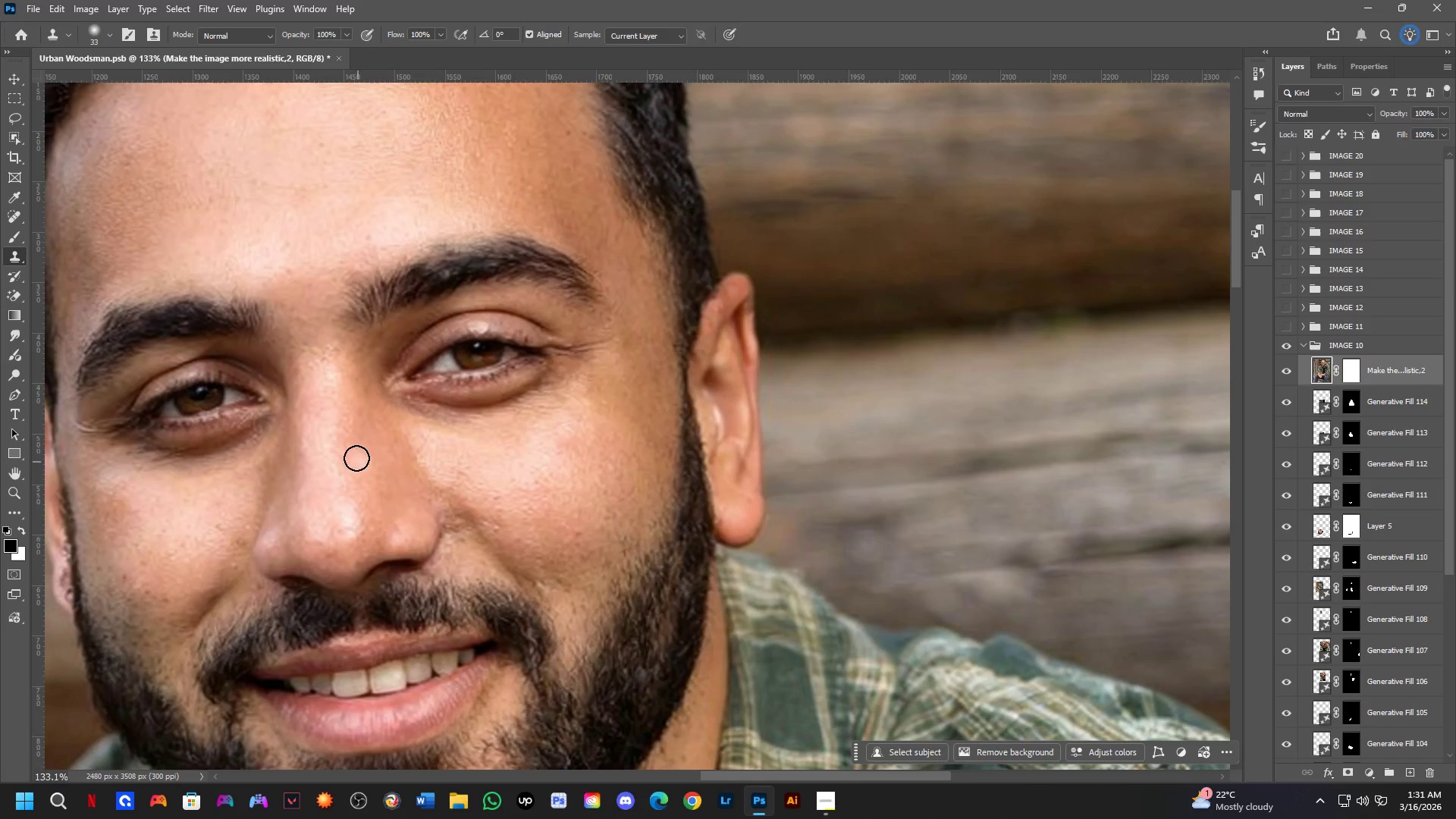 
hold_key(key=Space, duration=1.09)
 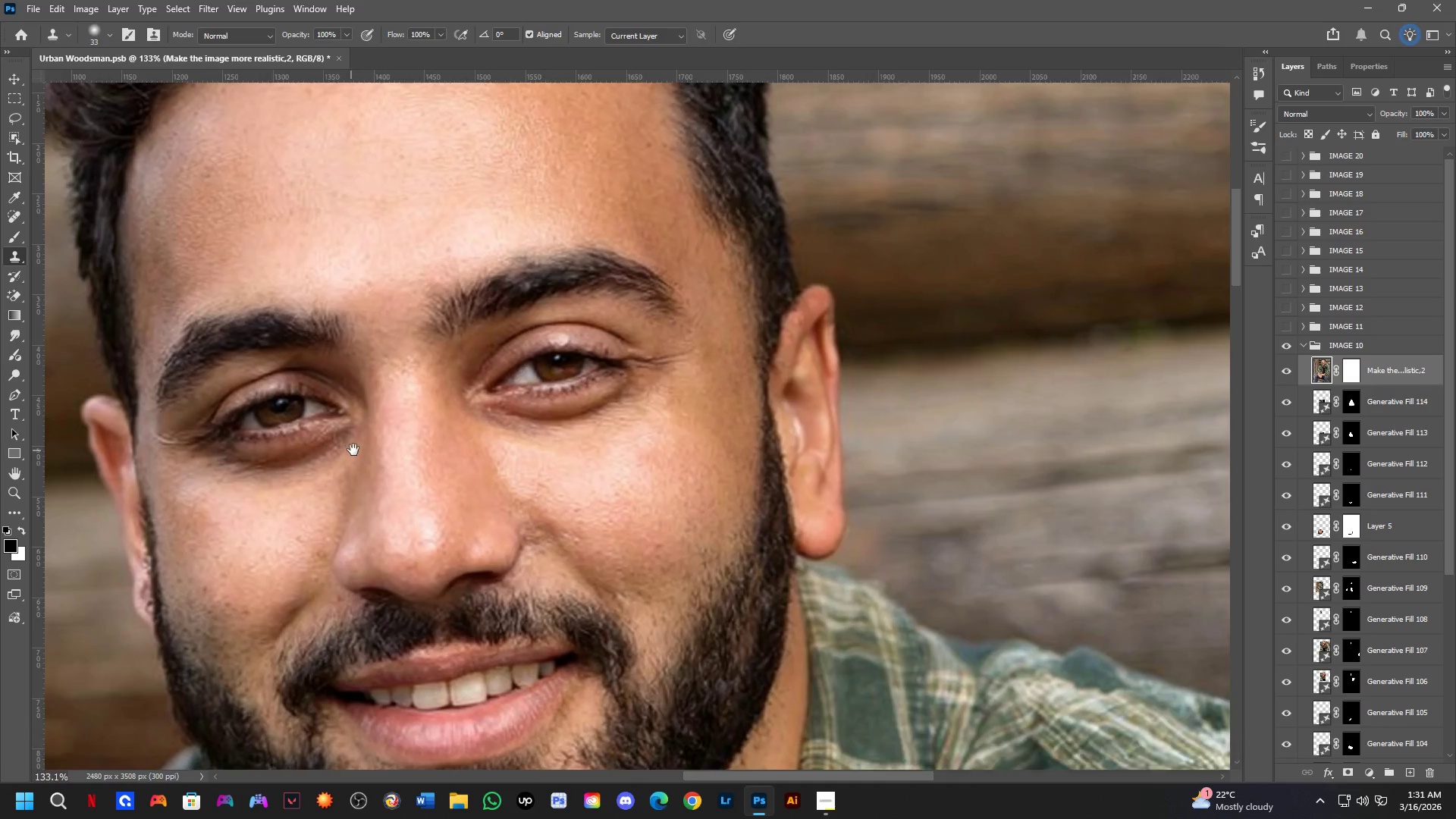 
left_click_drag(start_coordinate=[345, 441], to_coordinate=[425, 453])
 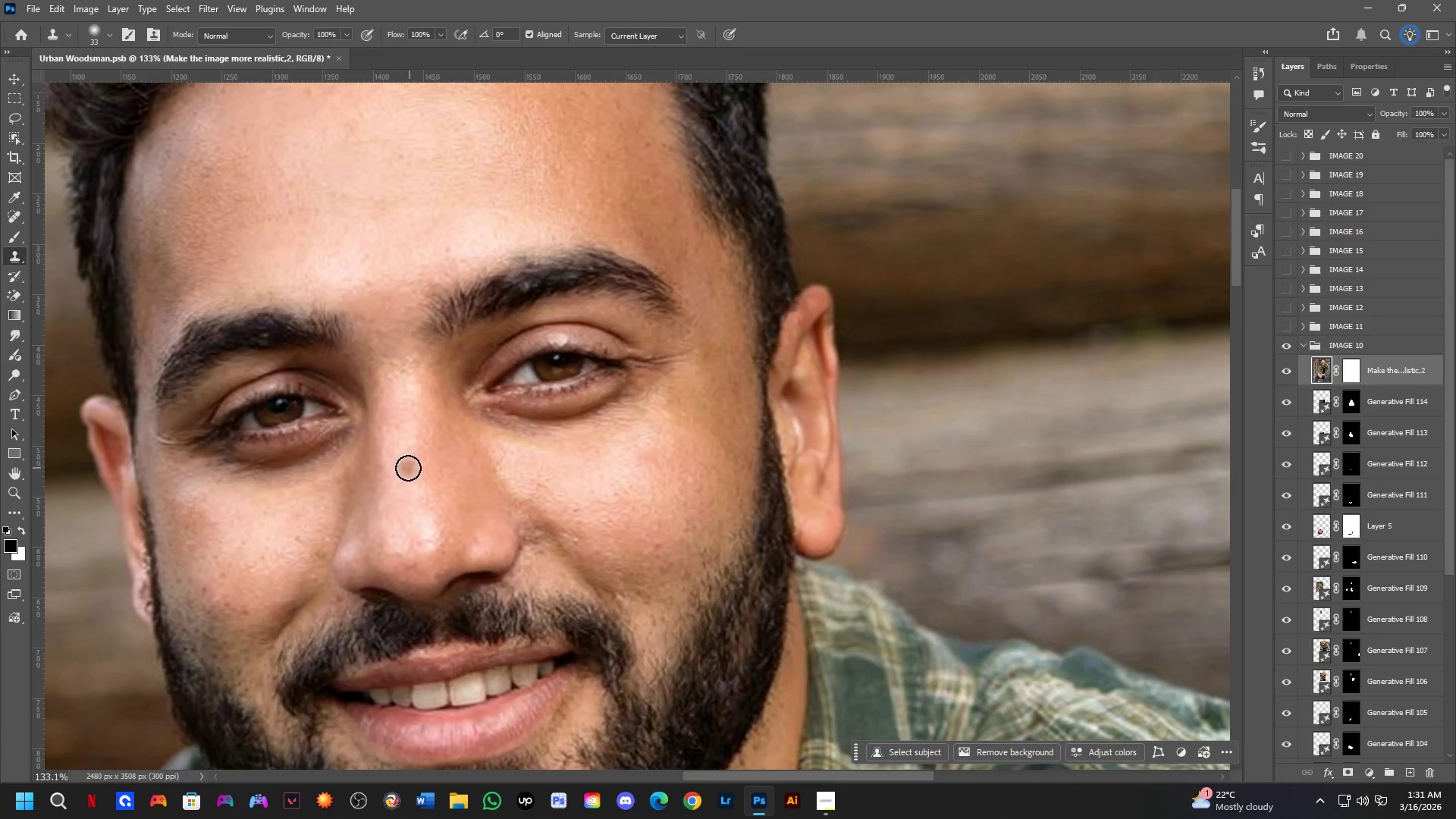 
hold_key(key=Space, duration=1.44)
 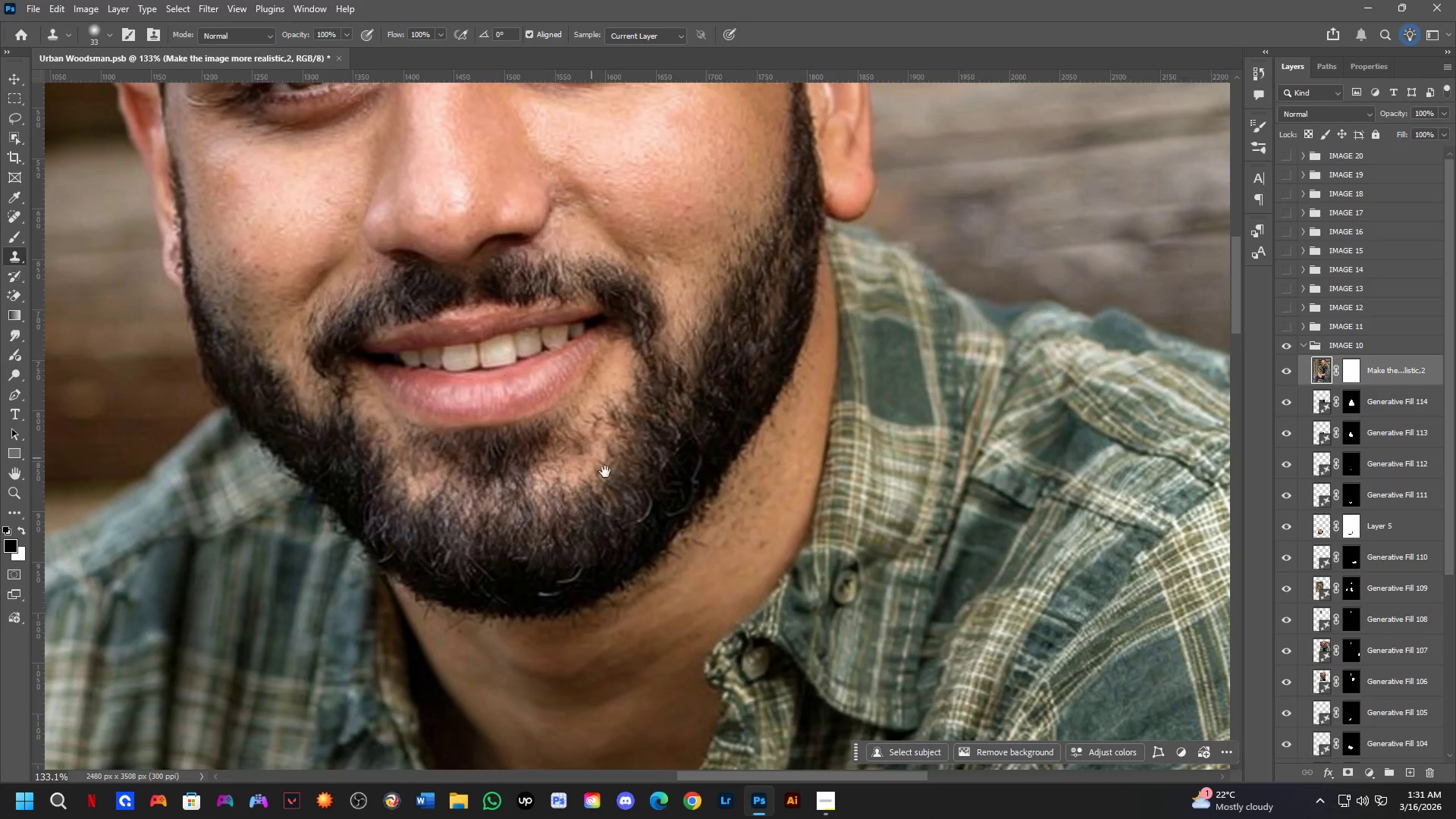 
left_click_drag(start_coordinate=[349, 450], to_coordinate=[379, 112])
 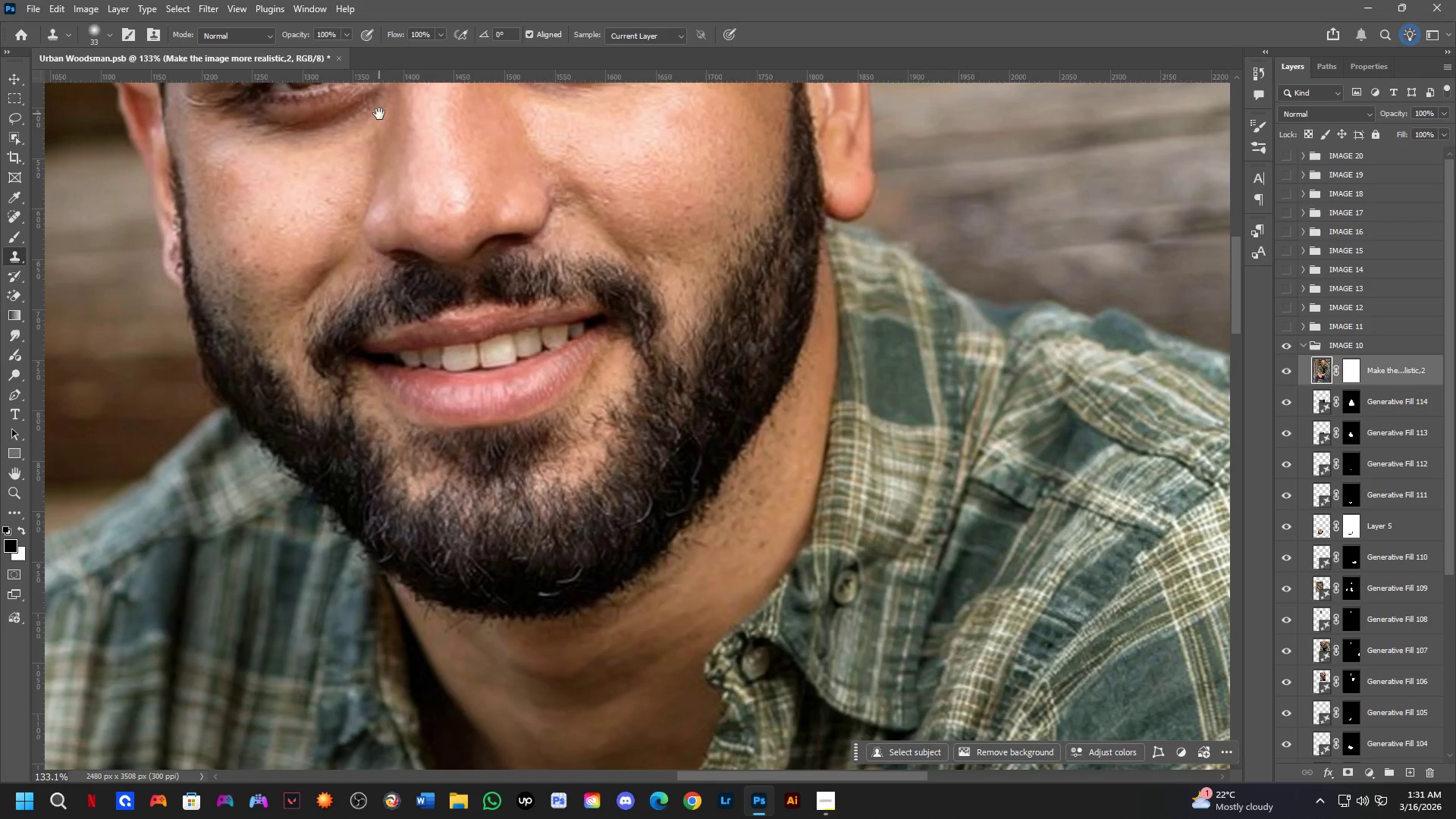 
hold_key(key=Space, duration=1.09)
 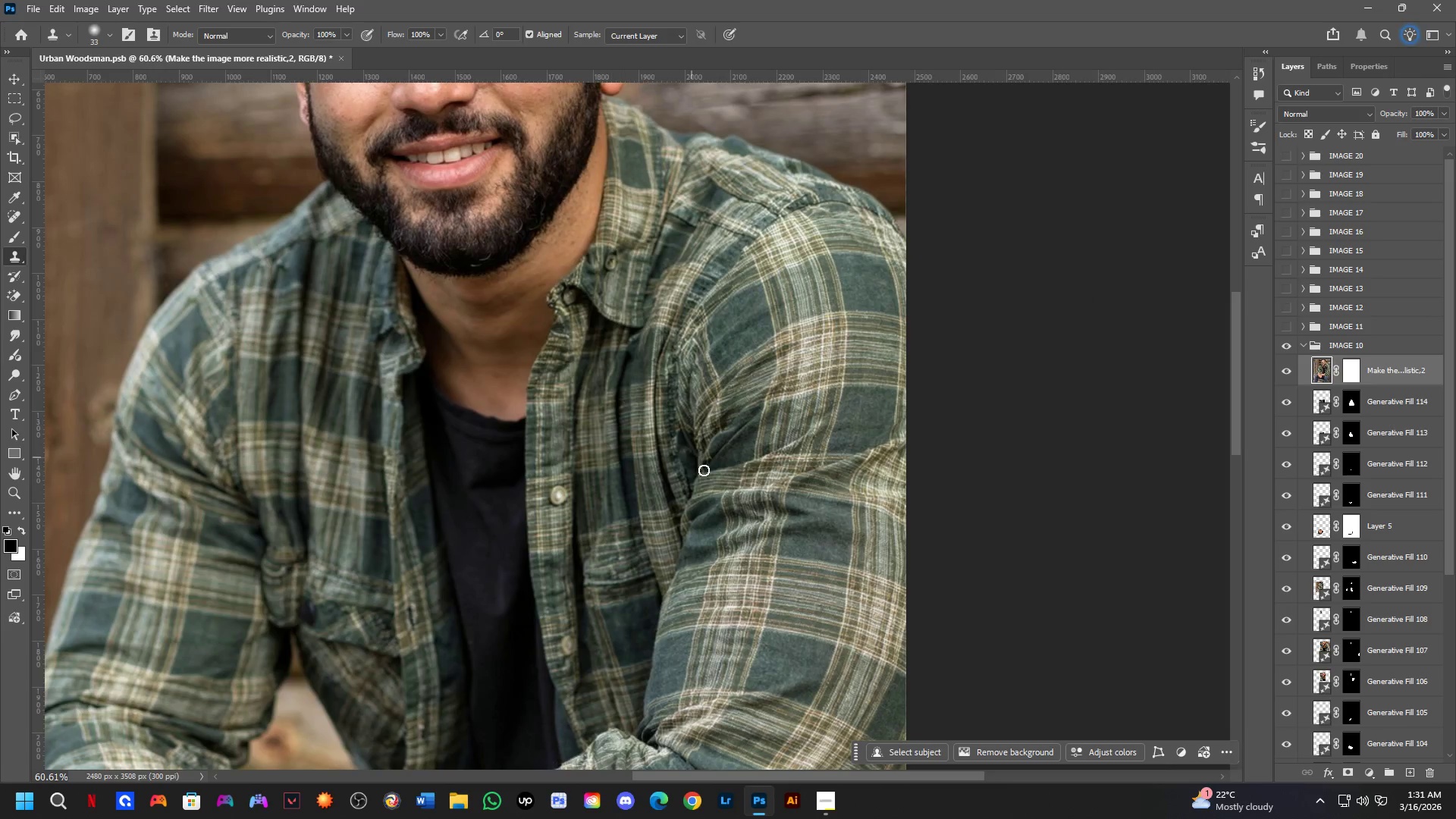 
left_click_drag(start_coordinate=[626, 495], to_coordinate=[469, 115])
 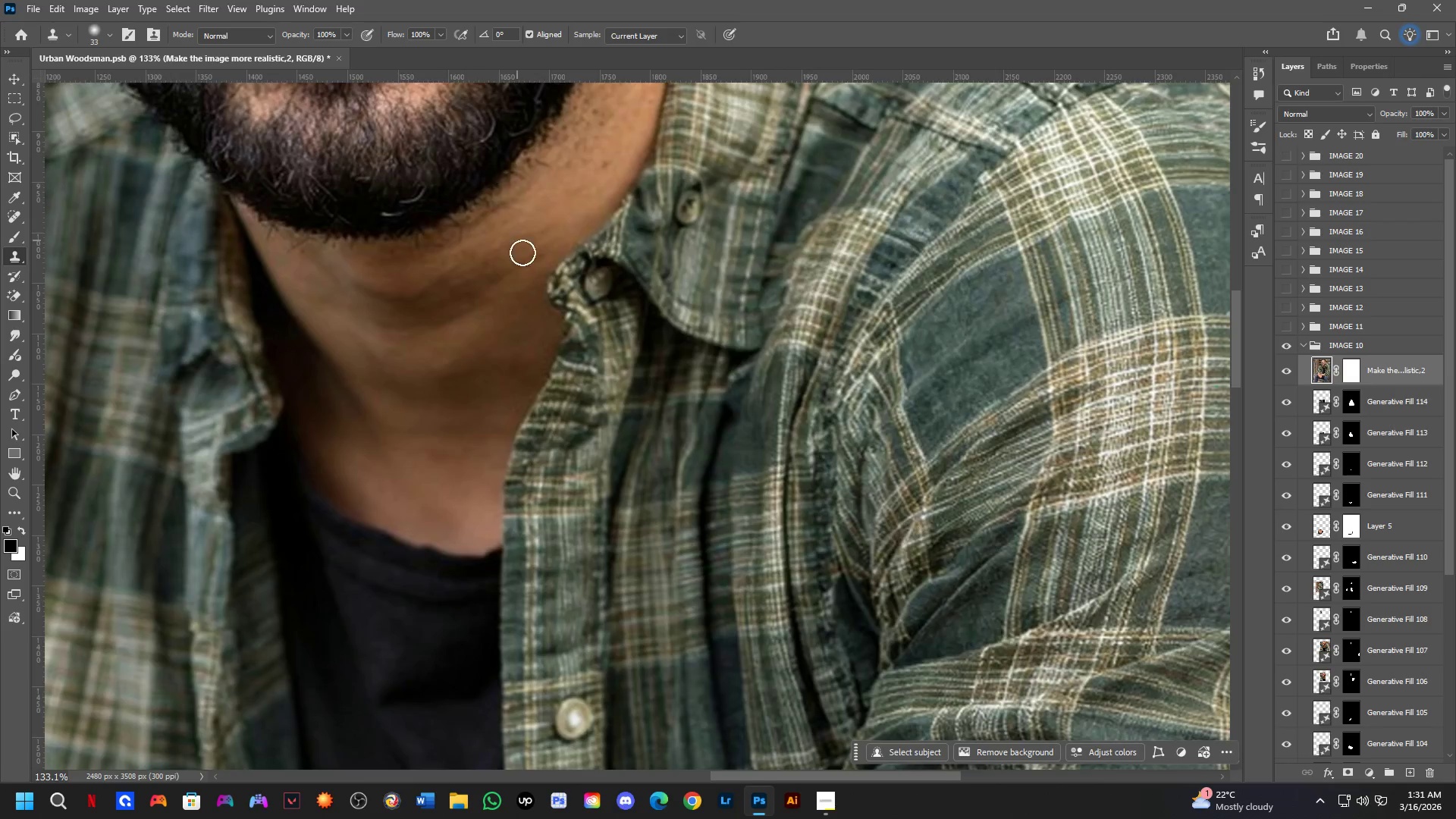 
key(Shift+ShiftLeft)
 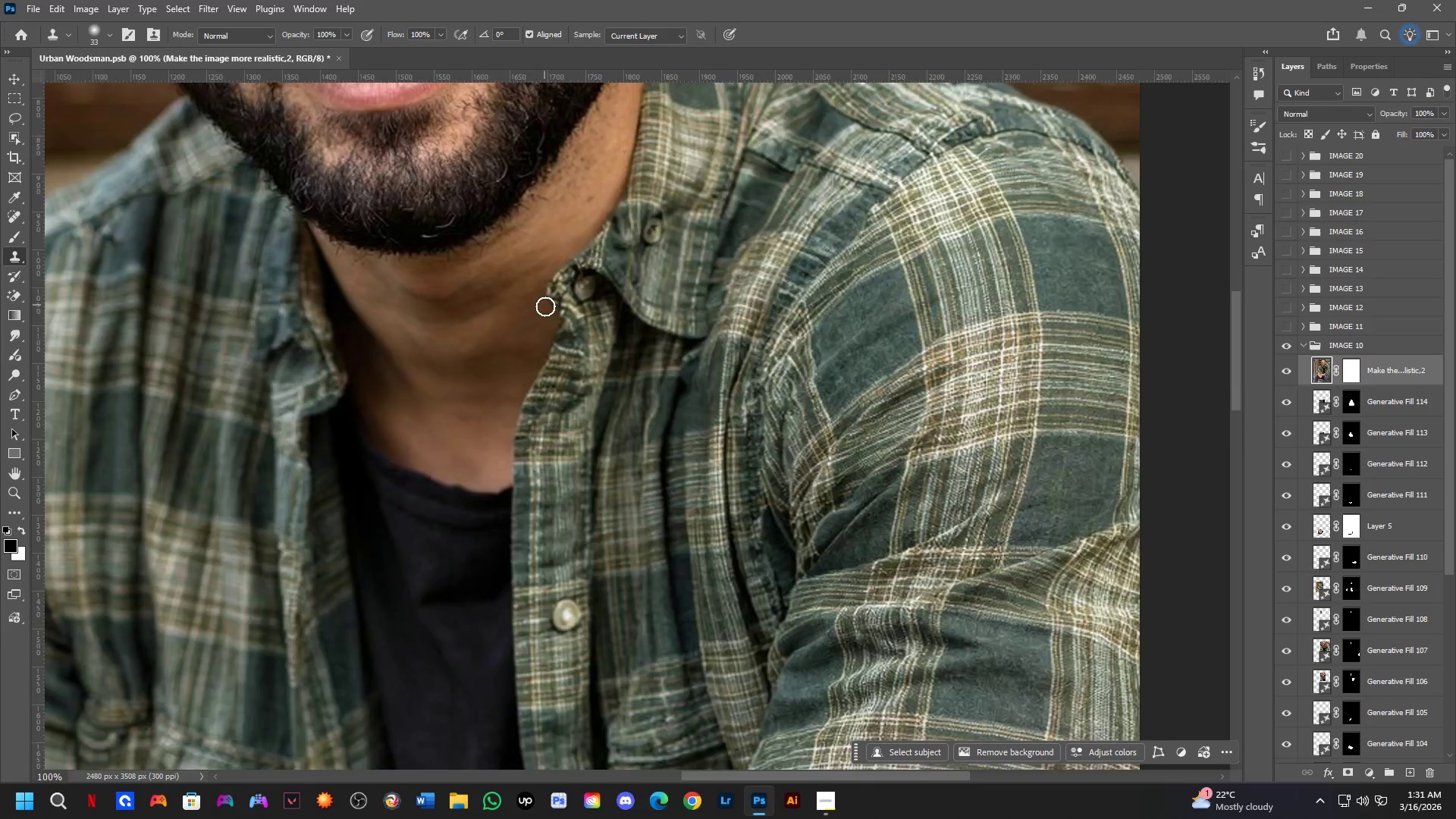 
hold_key(key=Space, duration=0.55)
 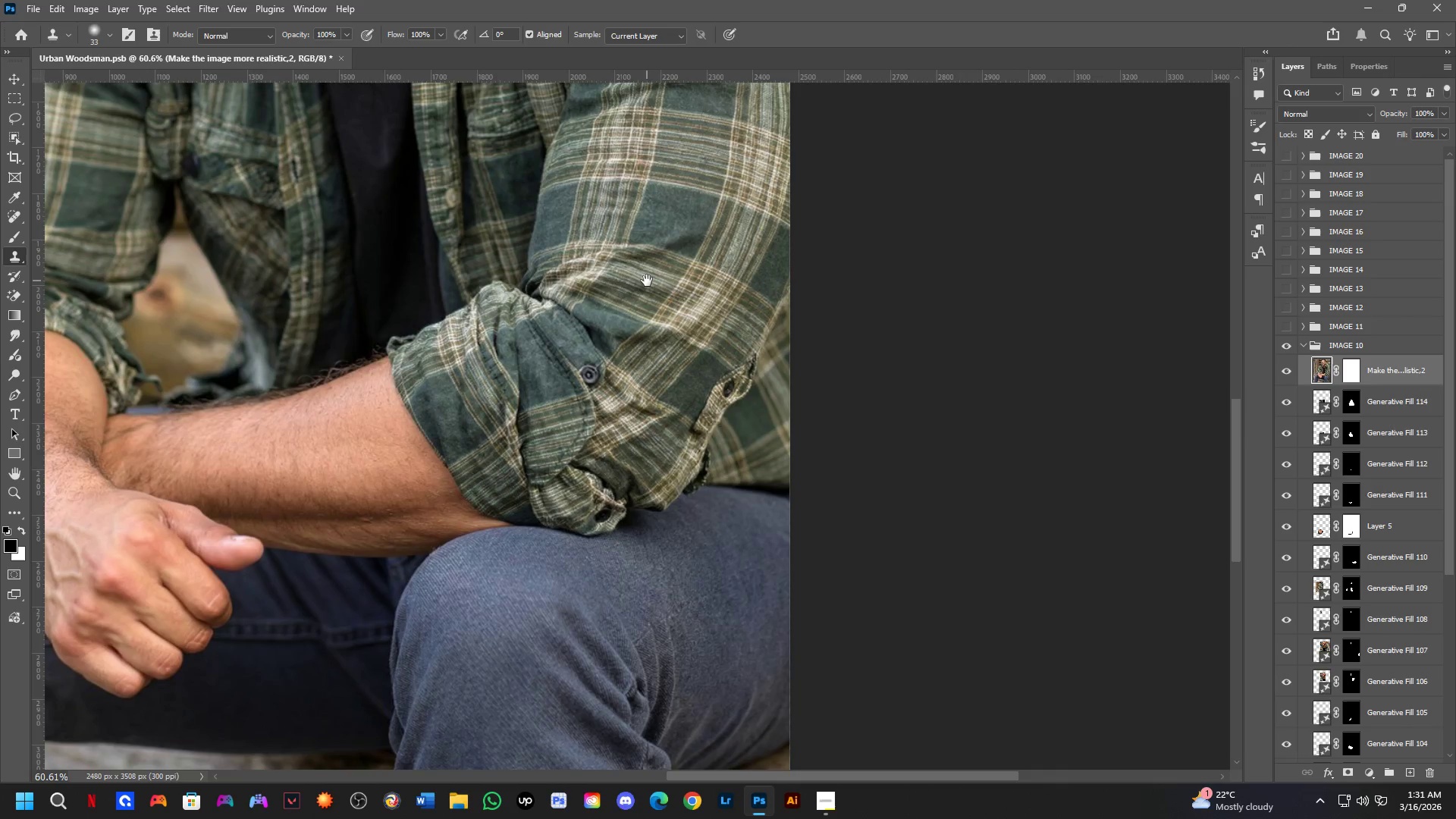 
left_click_drag(start_coordinate=[708, 470], to_coordinate=[654, 189])
 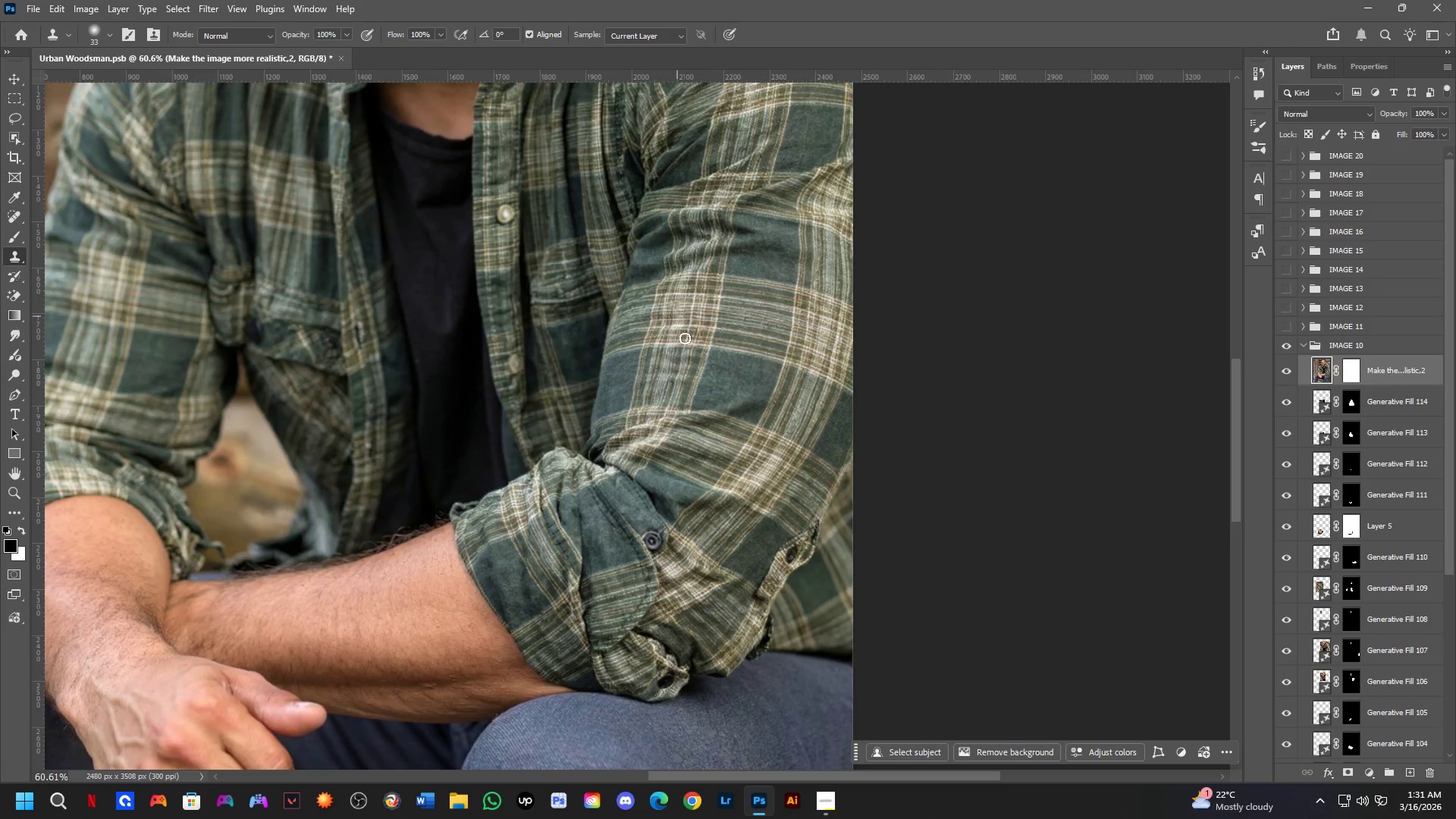 
scroll: coordinate [549, 315], scroll_direction: down, amount: 3.0
 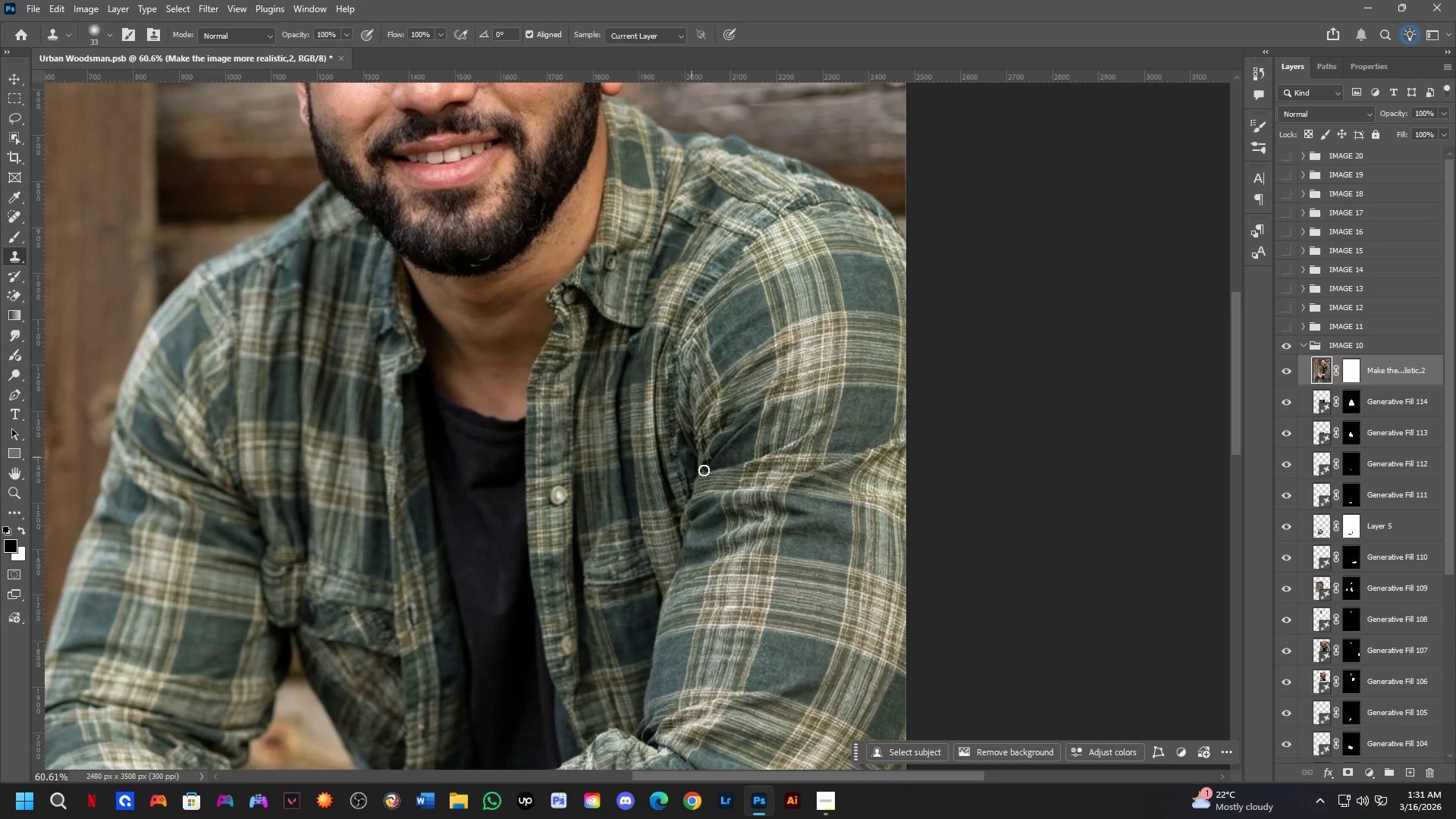 
hold_key(key=Space, duration=0.58)
 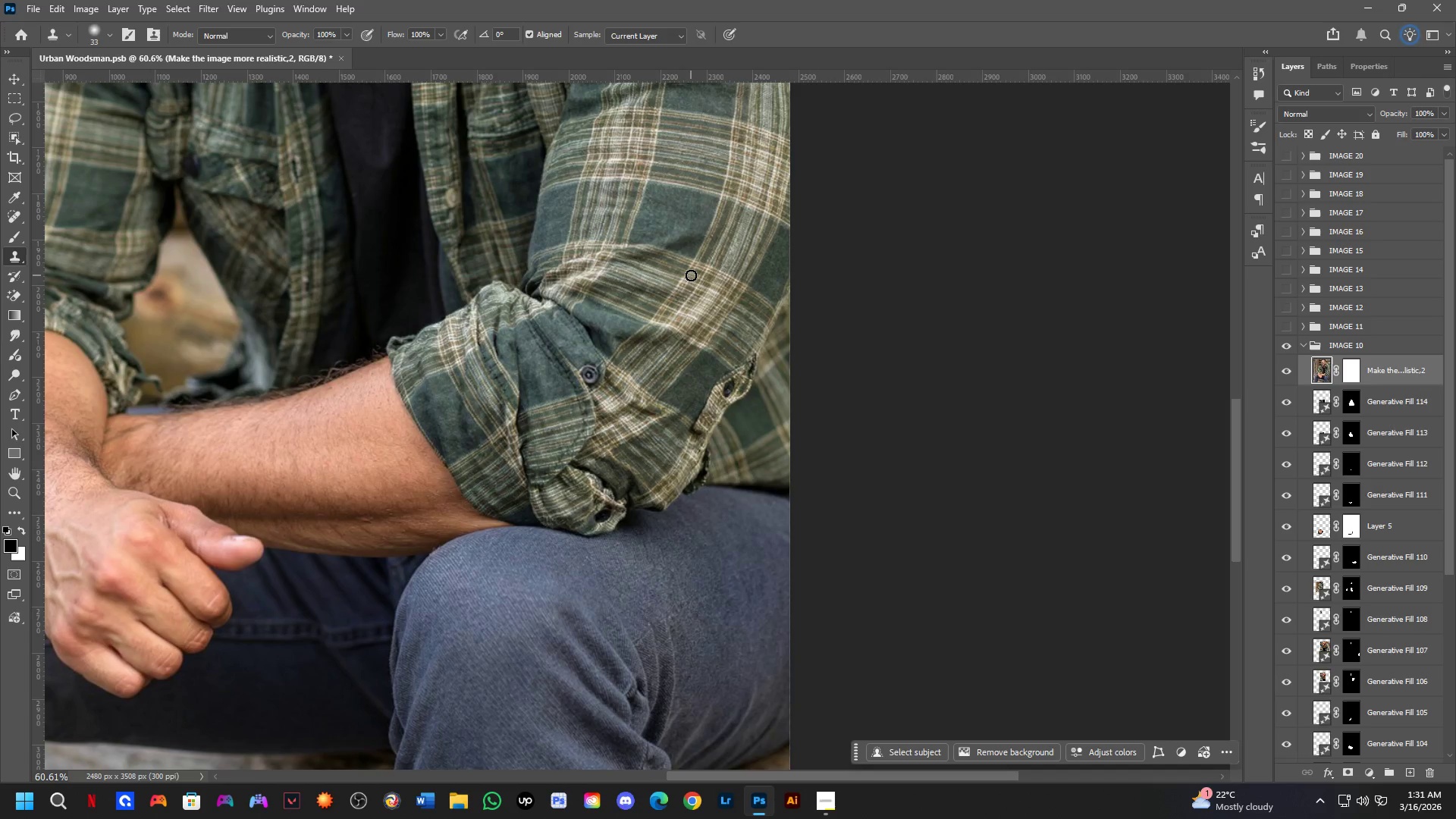 
left_click_drag(start_coordinate=[710, 447], to_coordinate=[647, 281])
 